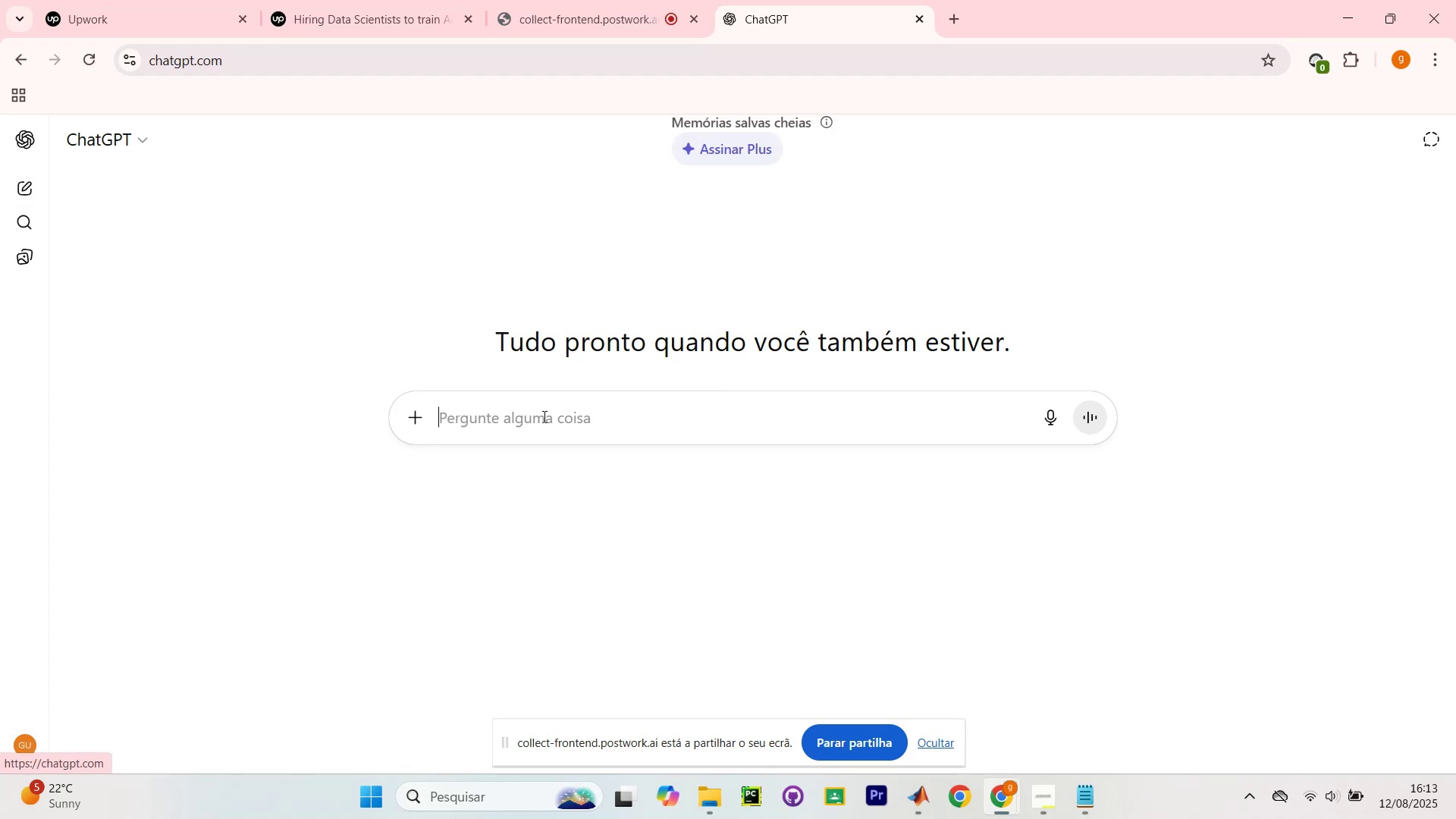 
key(Control+V)
 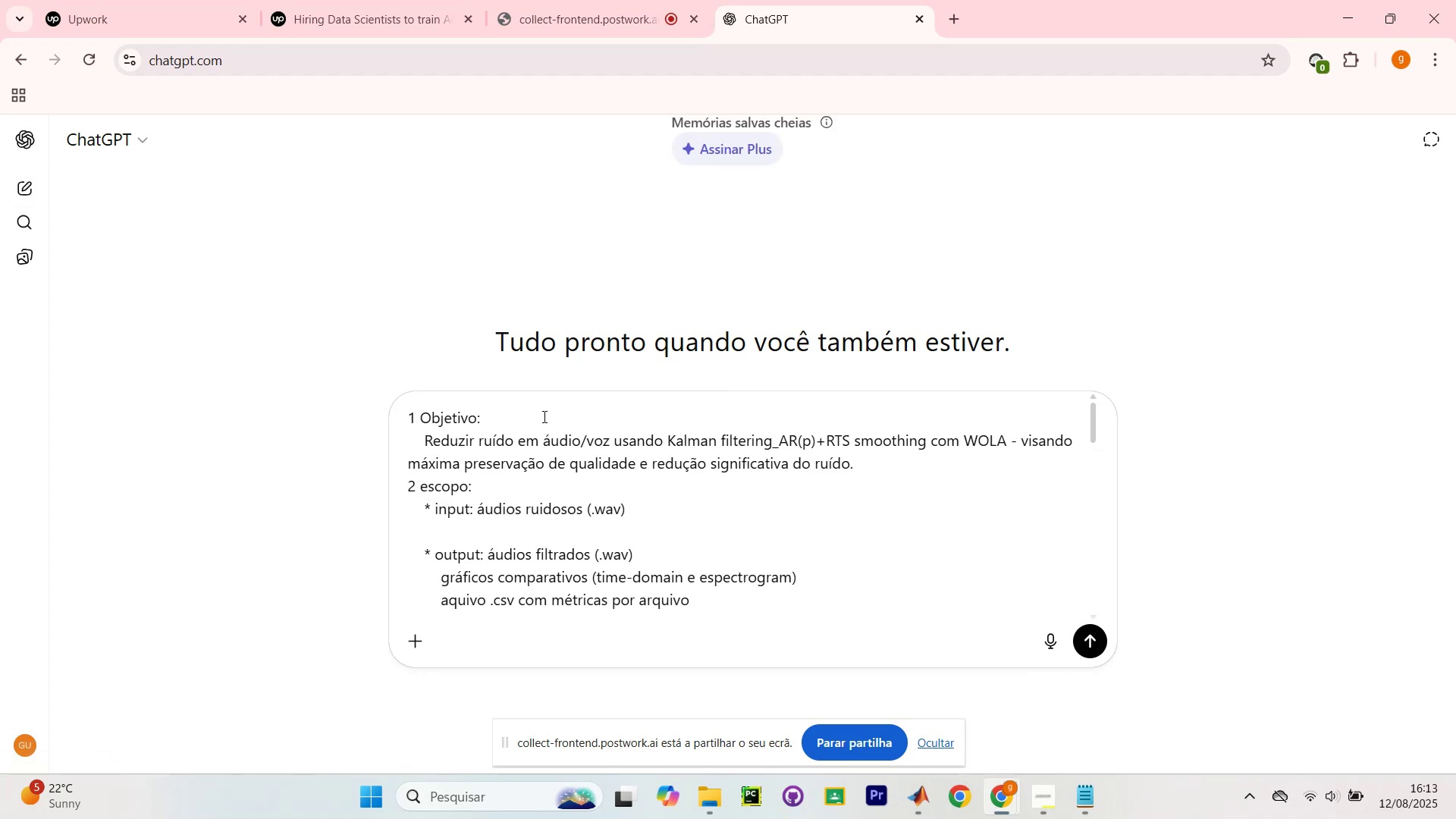 
key(Shift+Enter)
 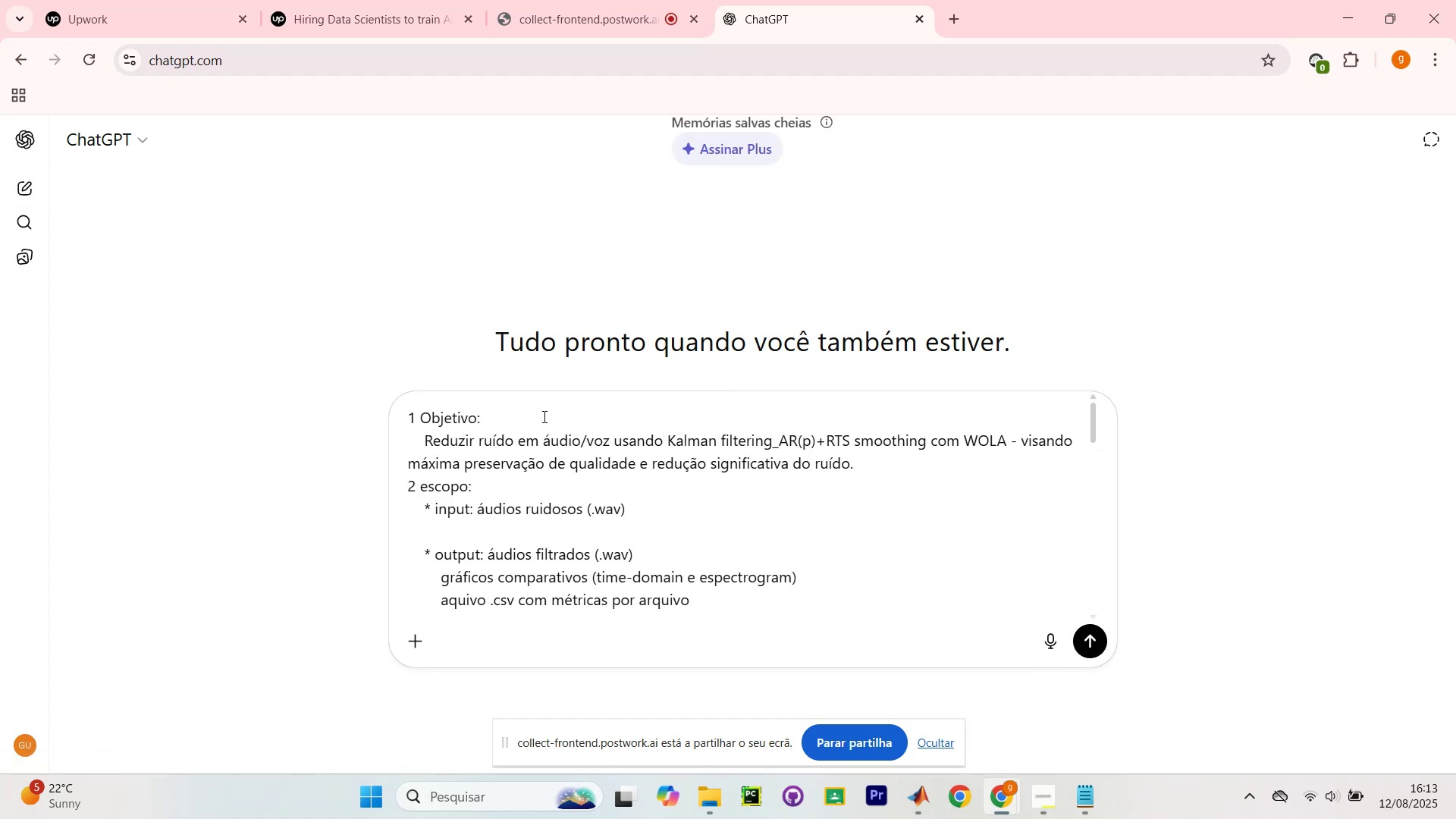 
key(Shift+Enter)
 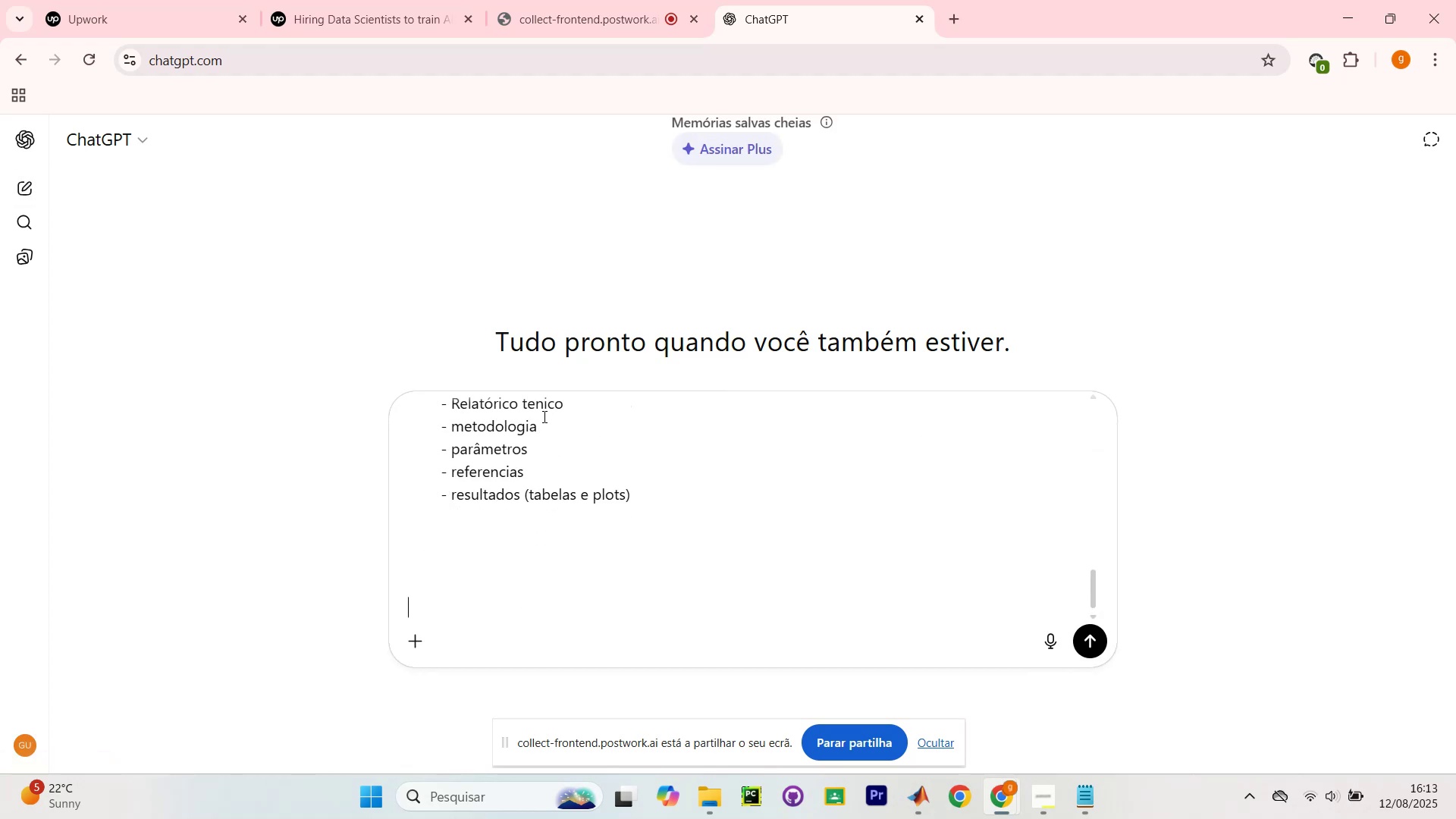 
type(estruture de form )
key(Backspace)
type(a )
 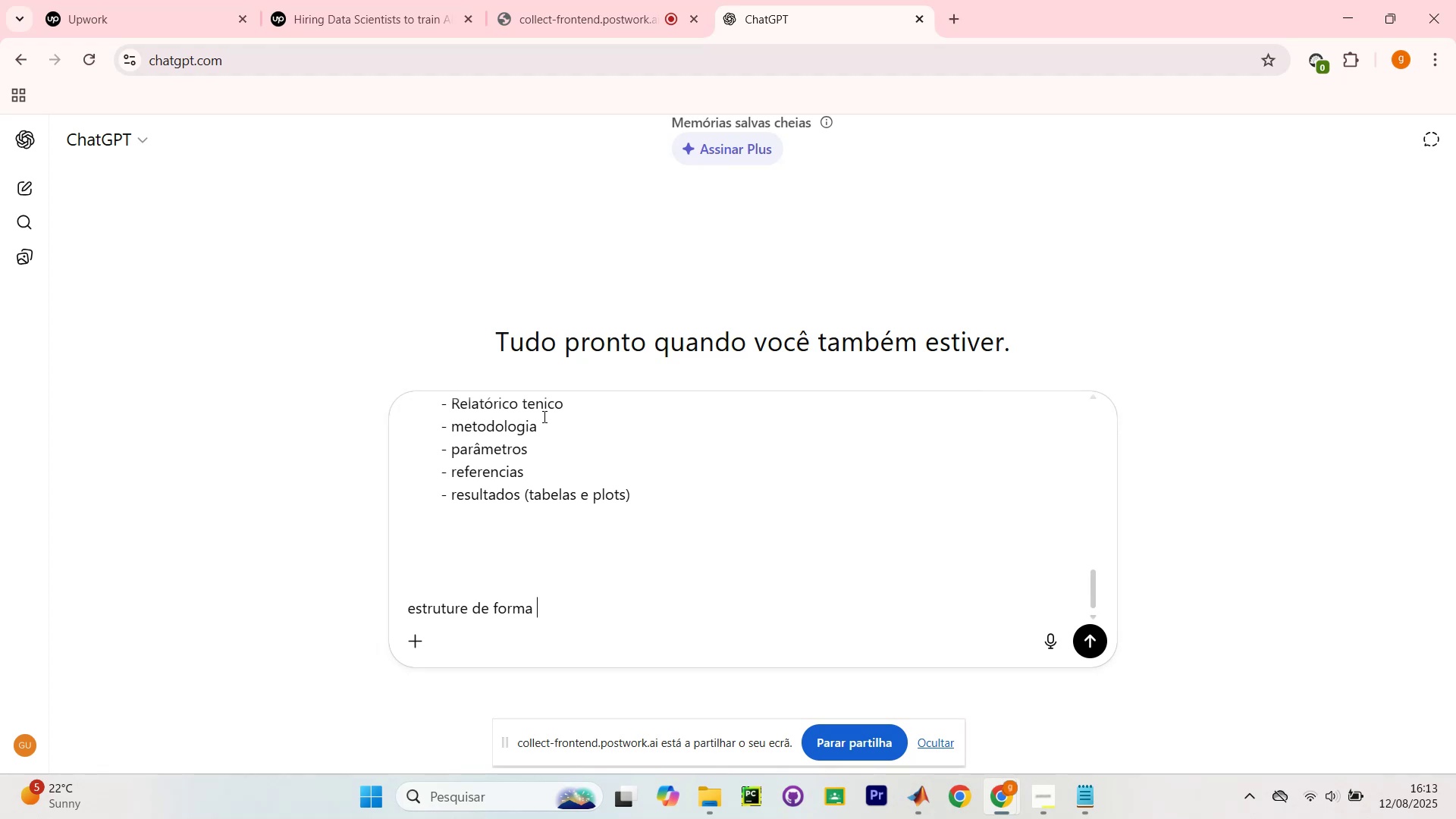 
wait(5.92)
 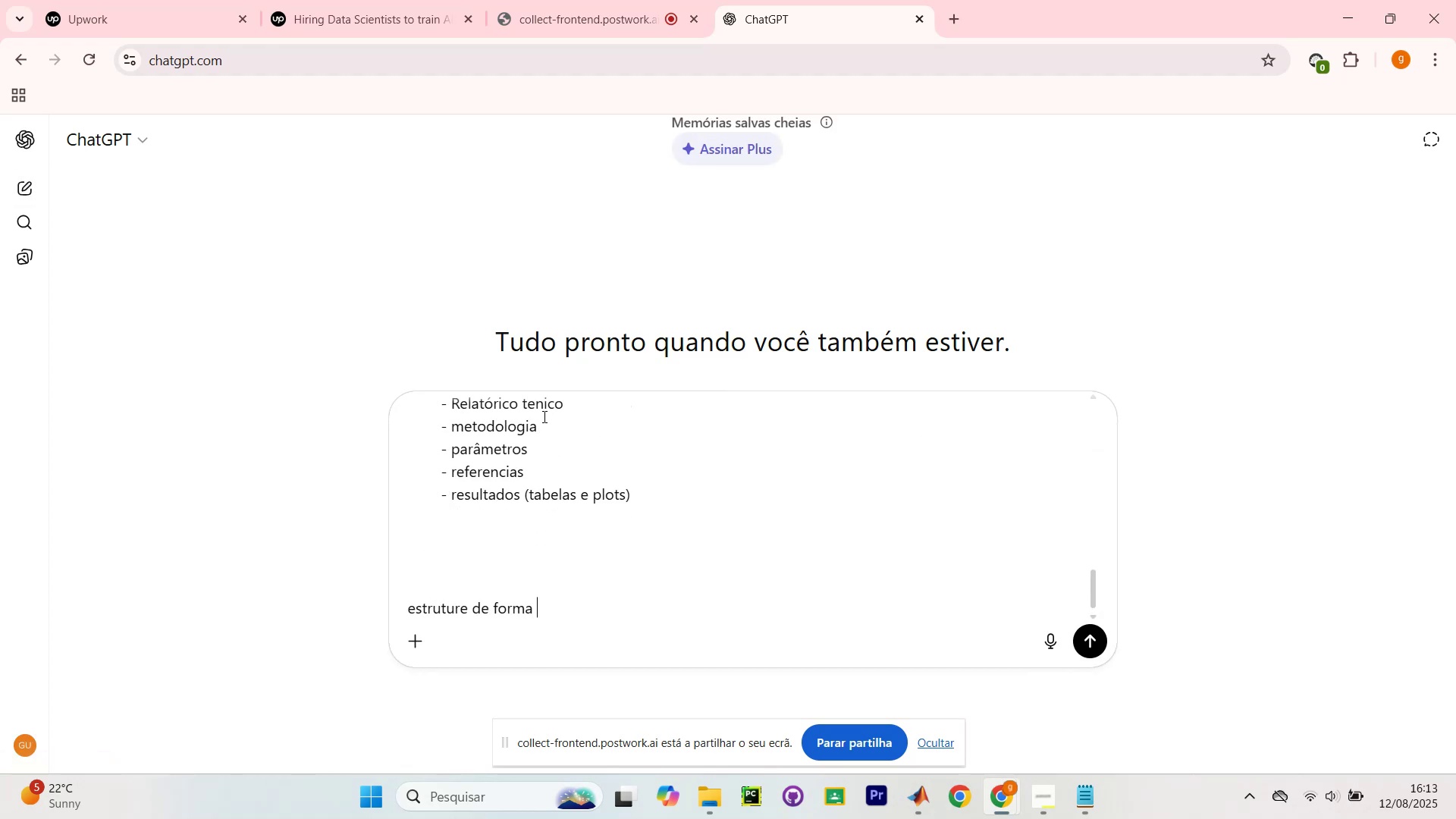 
type(profision)
key(Backspace)
key(Backspace)
key(Backspace)
type(sional e em ingles)
 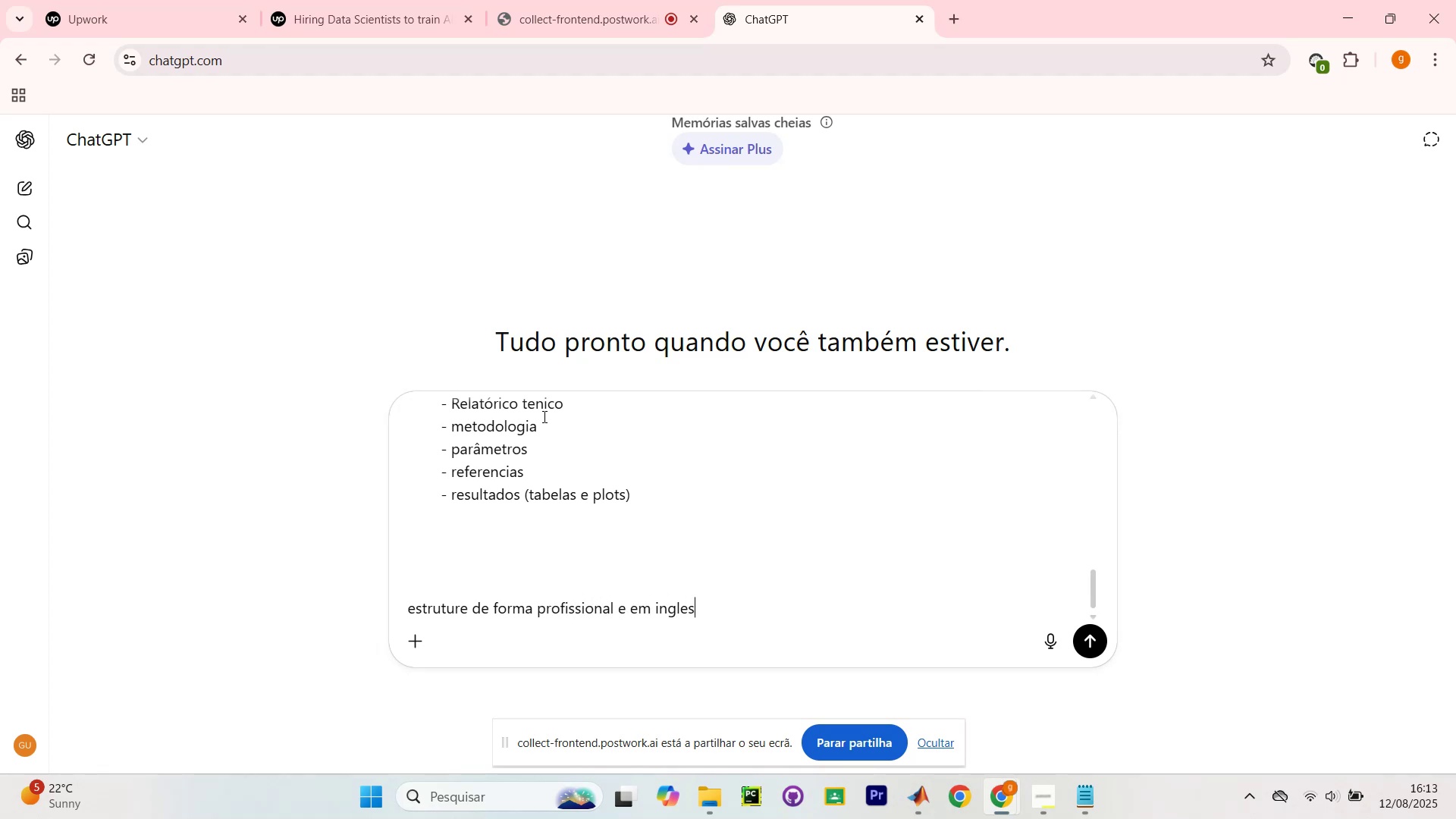 
key(Enter)
 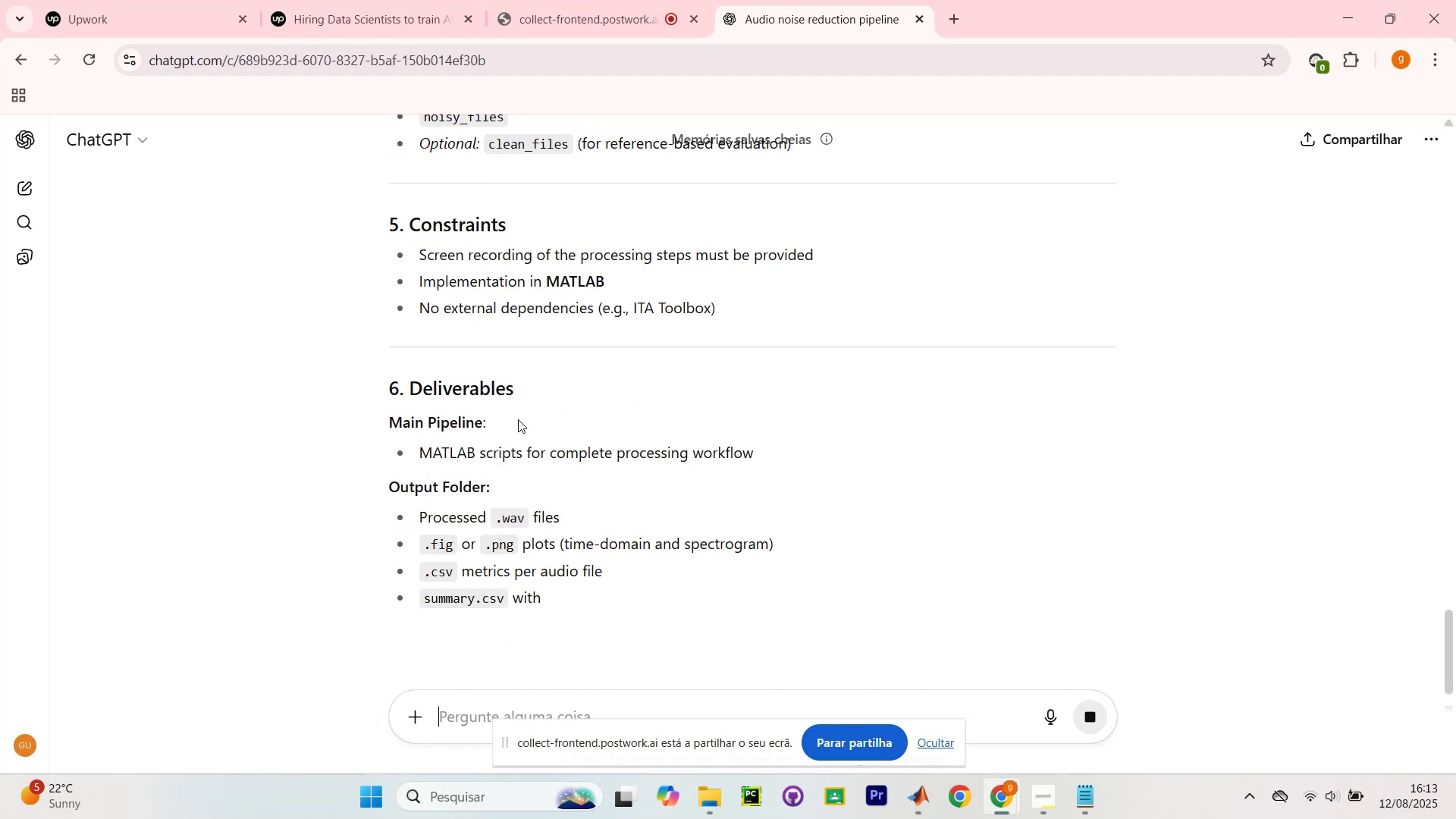 
wait(18.15)
 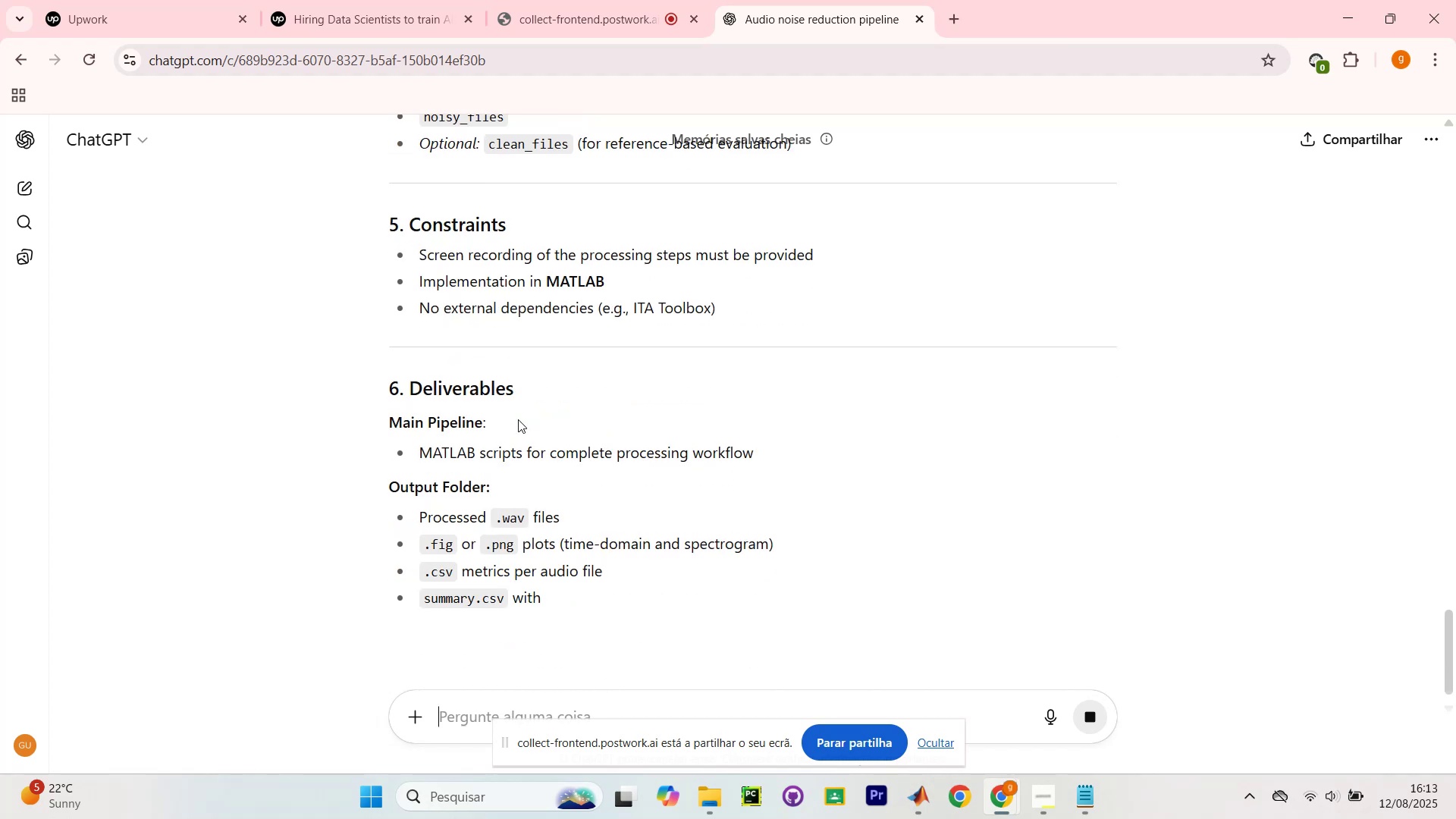 
left_click_drag(start_coordinate=[384, 174], to_coordinate=[881, 427])
 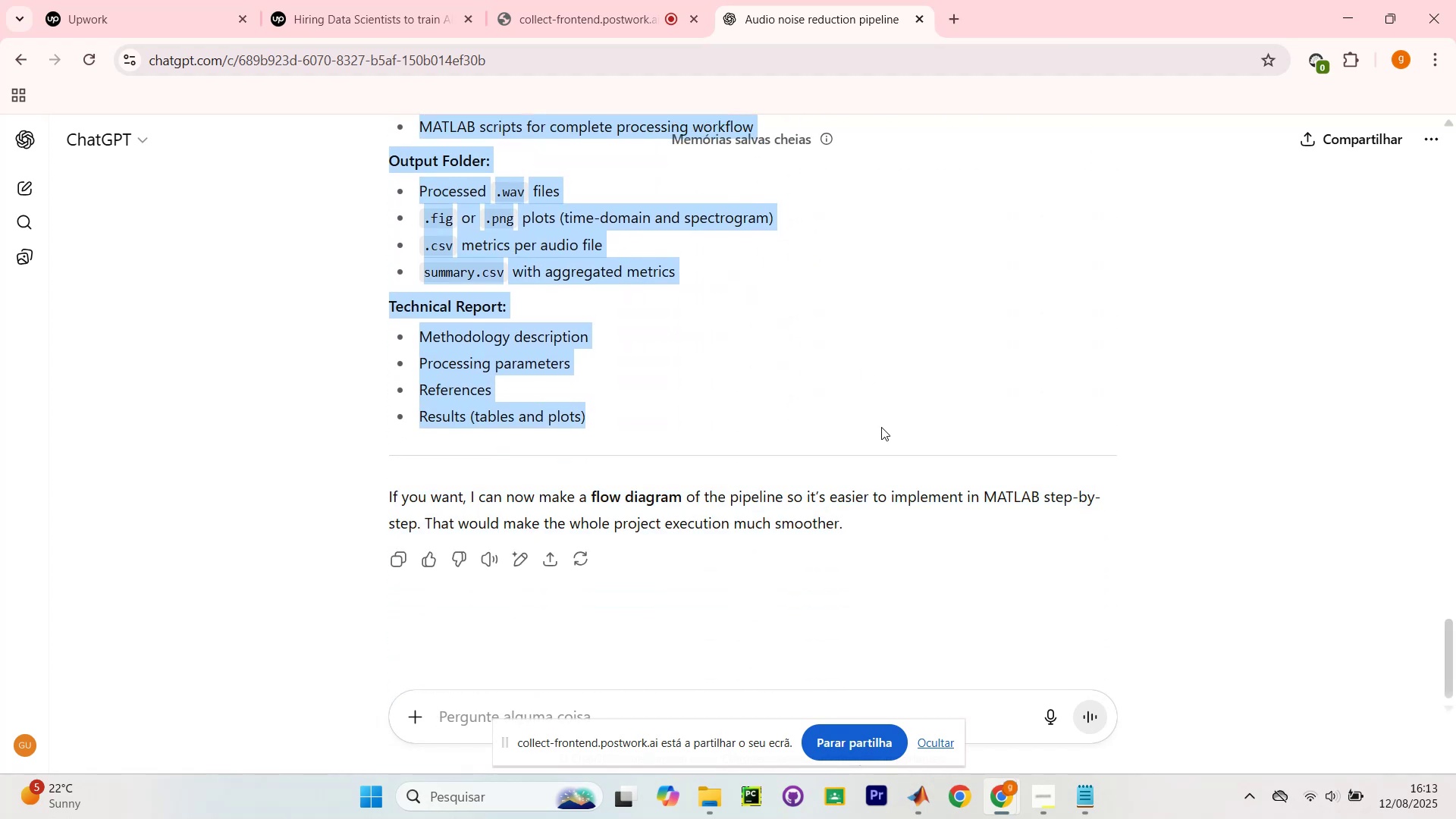 
key(Control+C)
 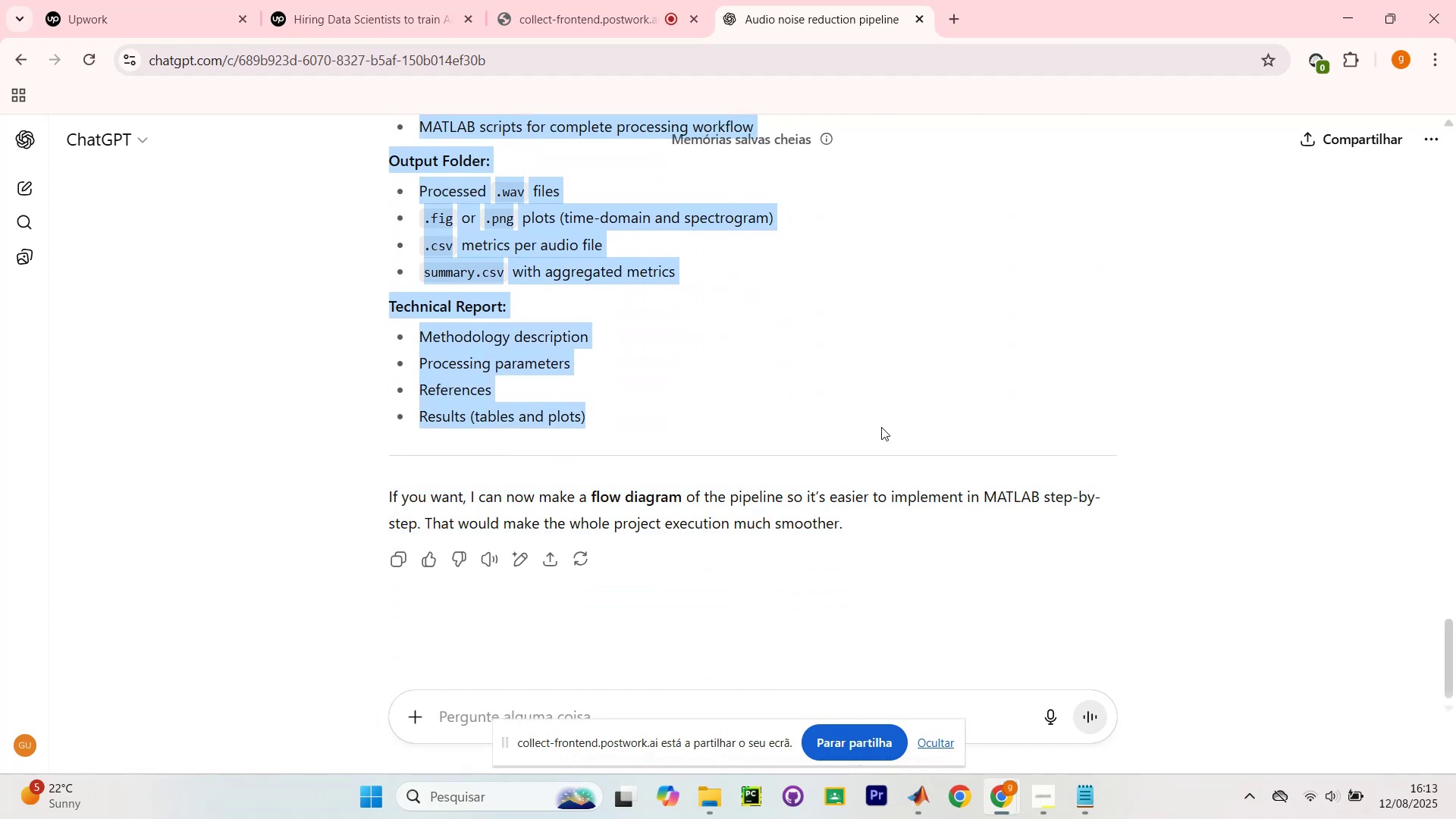 
key(Control+C)
 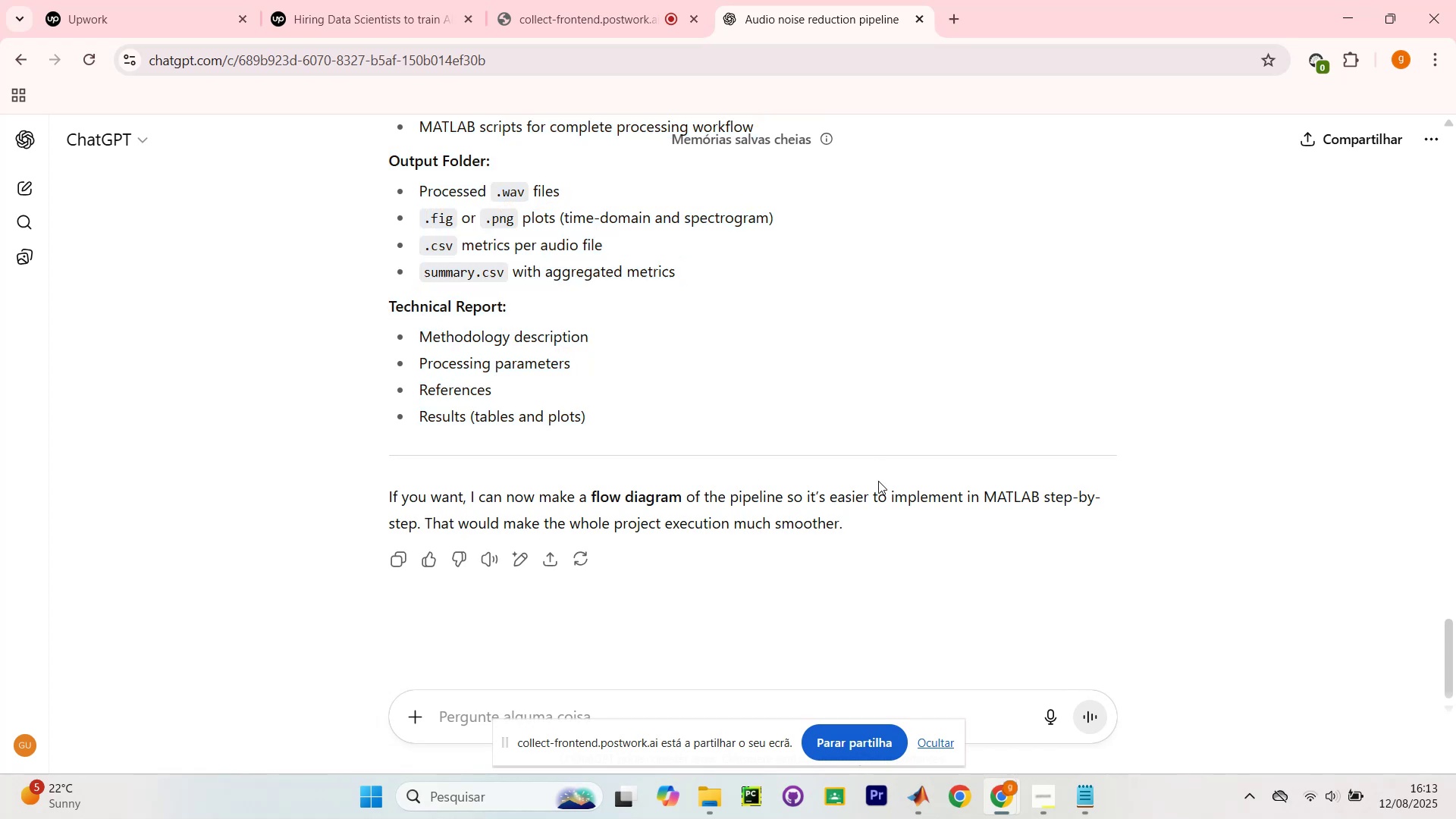 
left_click([878, 481])
 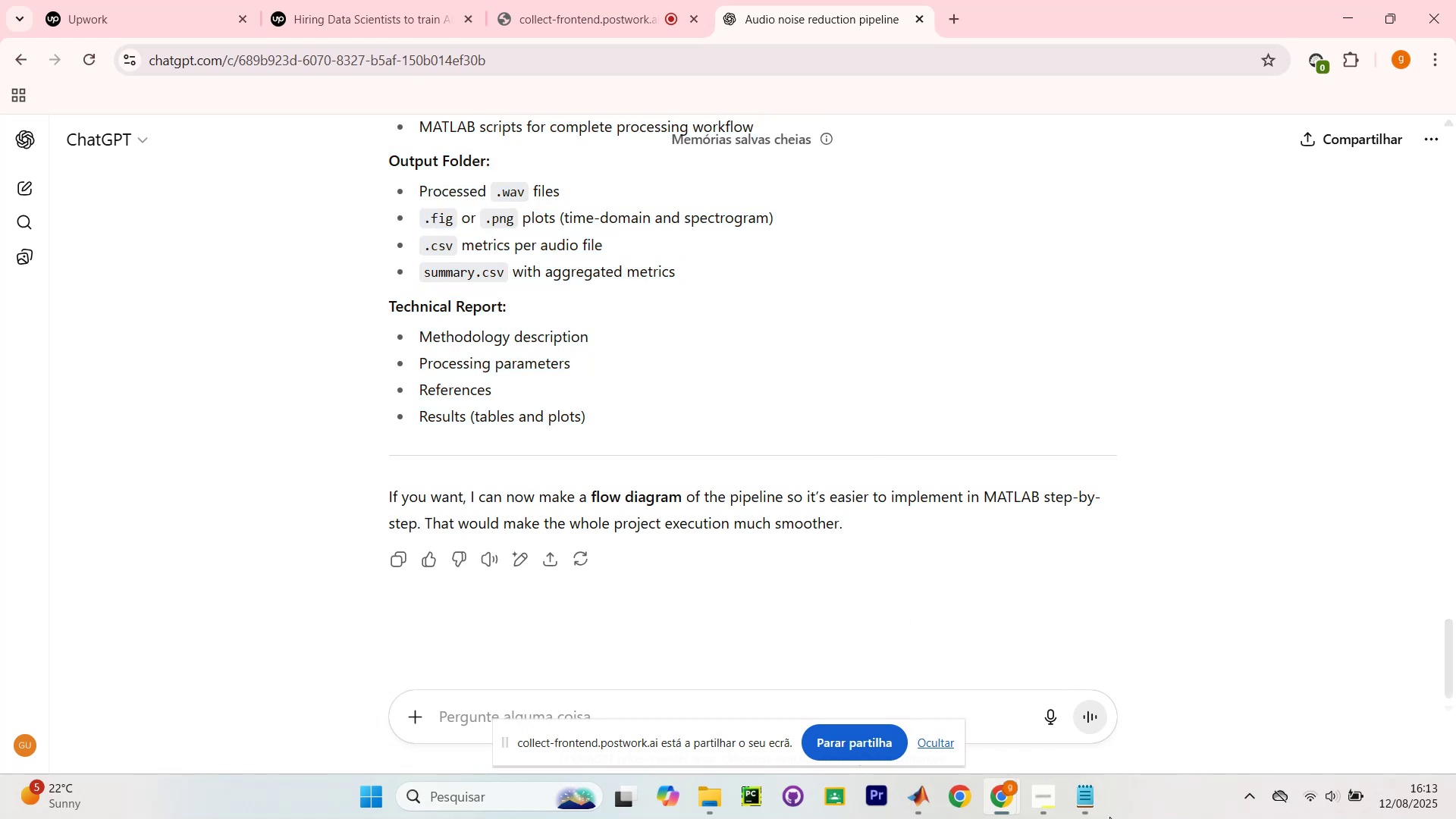 
left_click([1109, 817])
 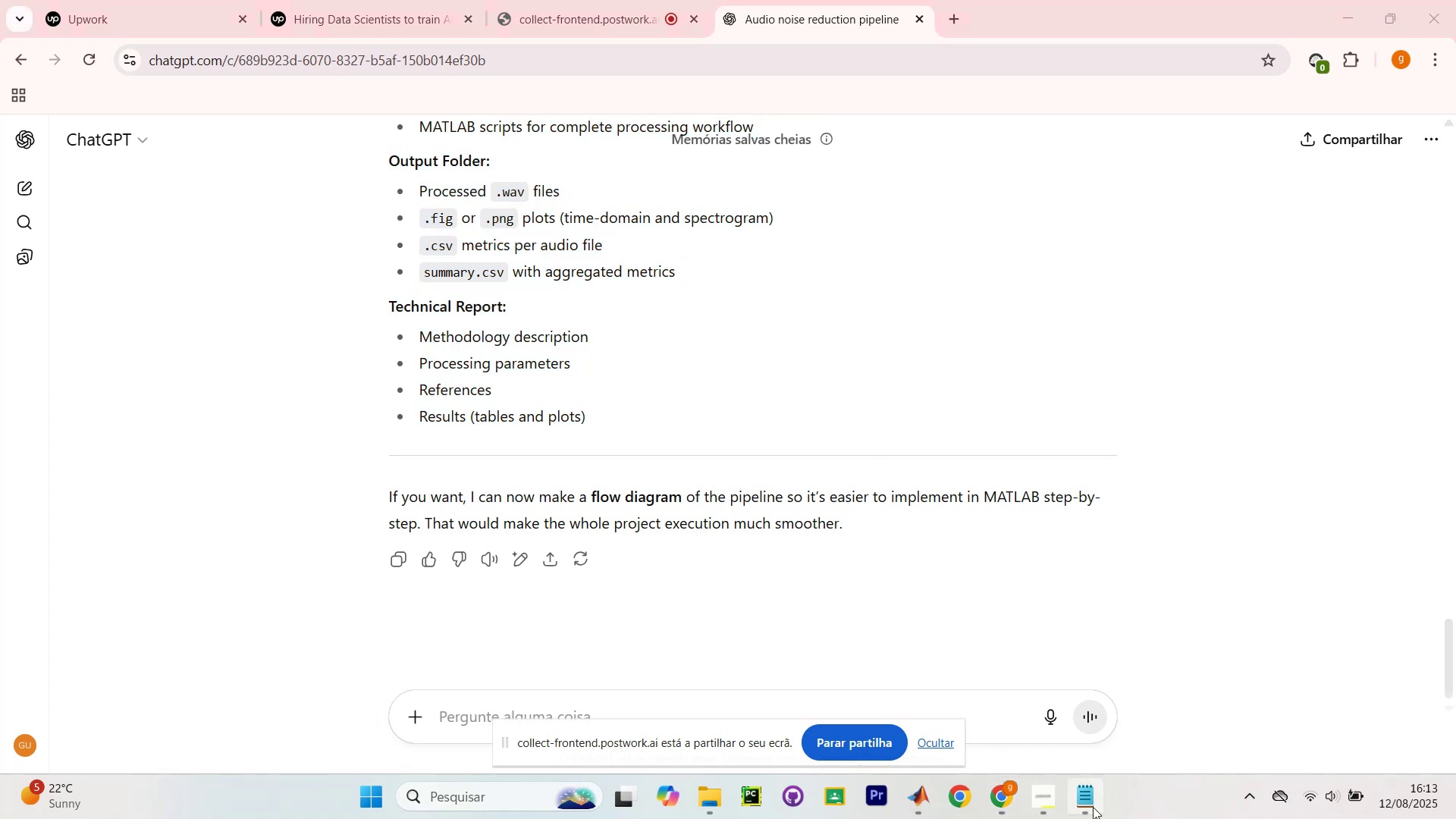 
left_click([1093, 807])
 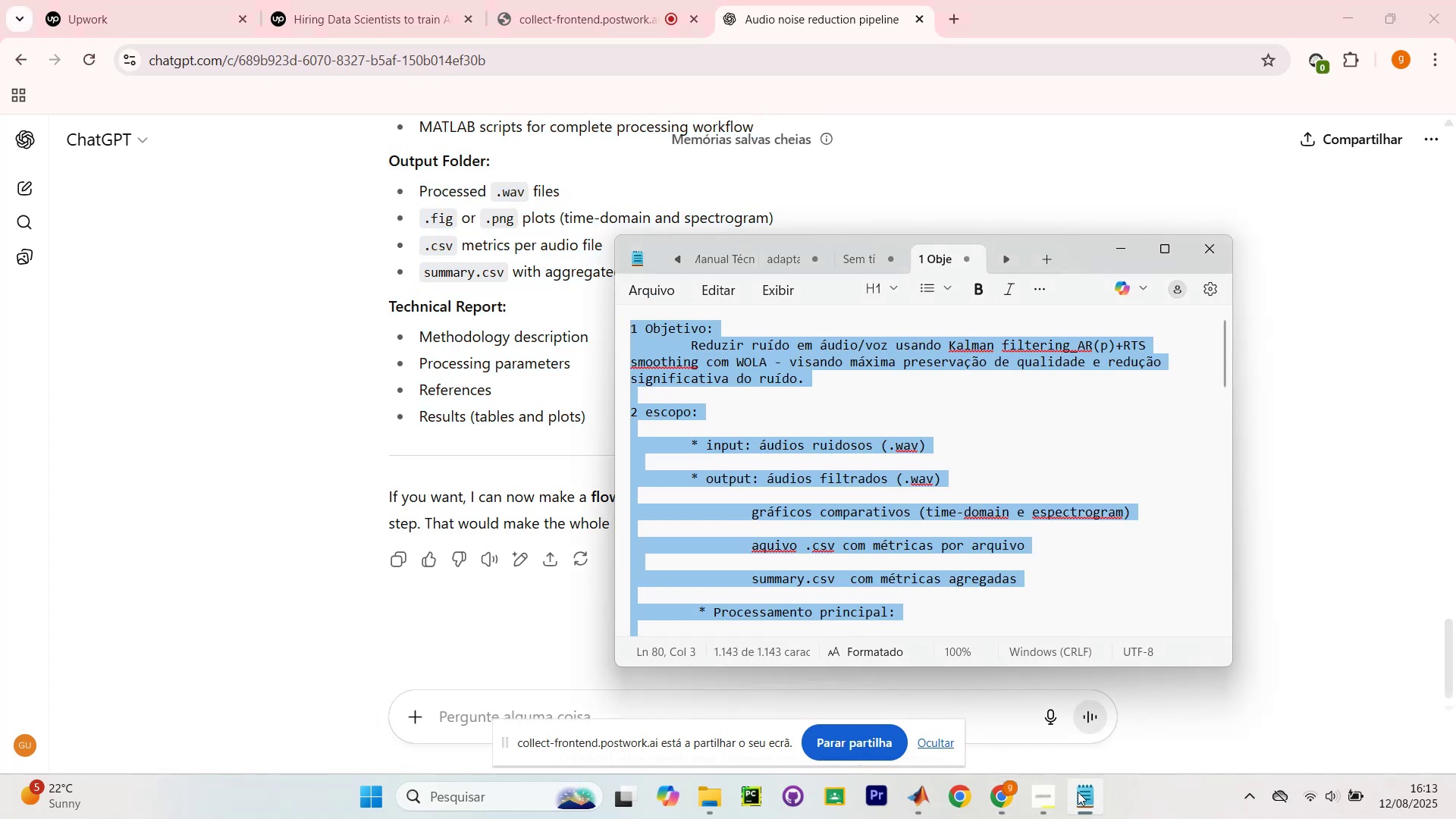 
key(Control+V)
 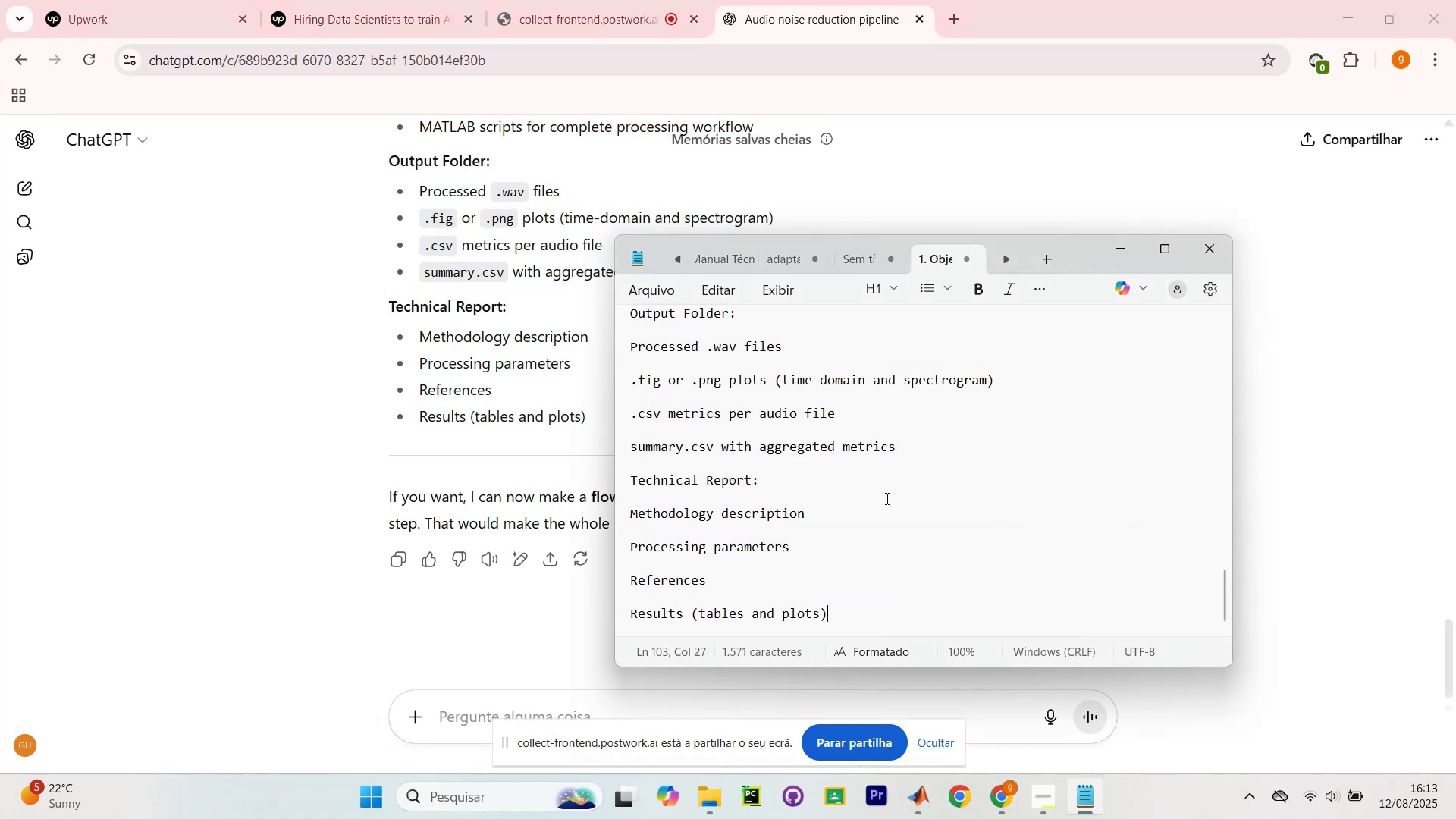 
scroll: coordinate [864, 434], scroll_direction: up, amount: 63.0
 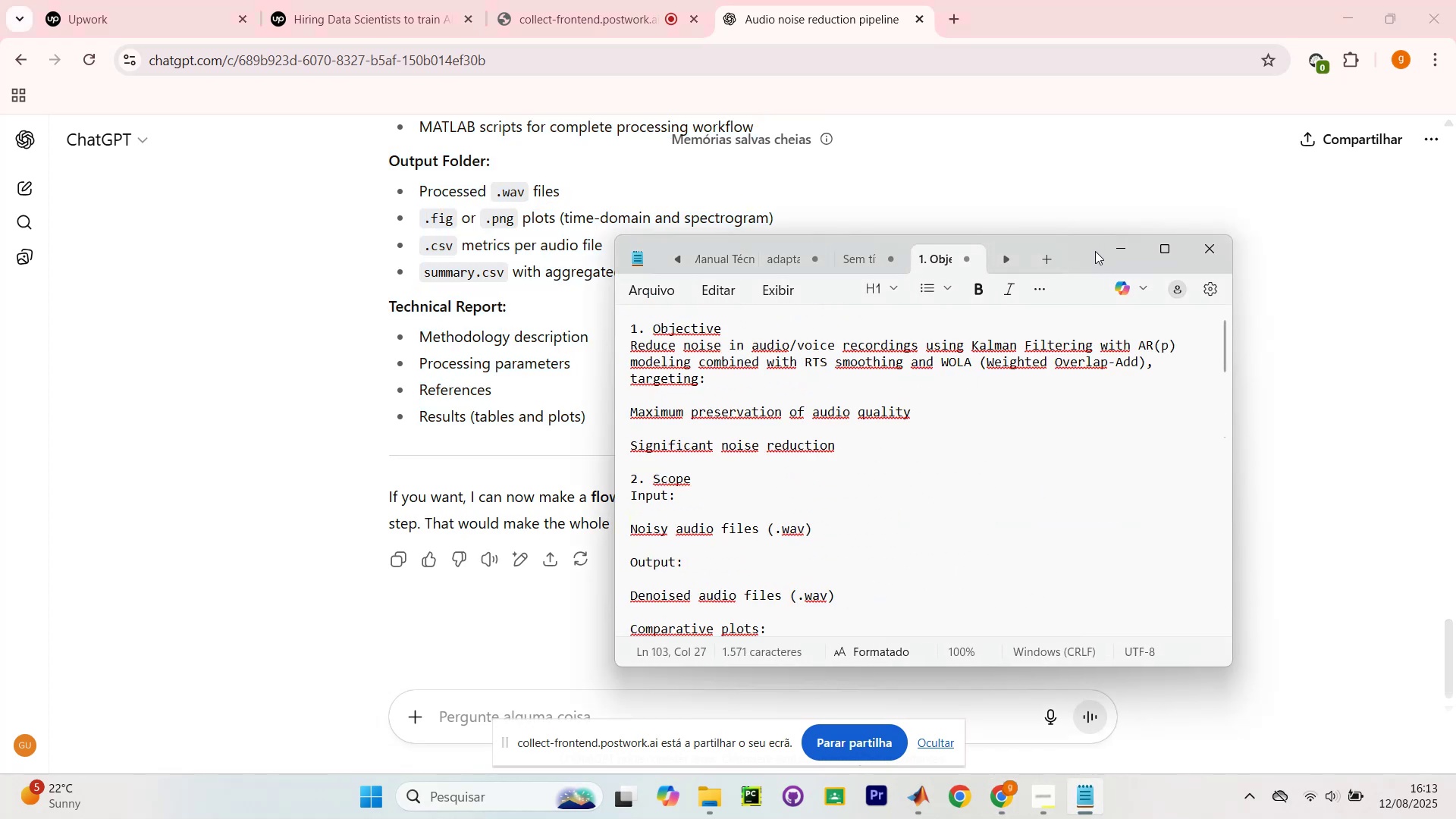 
double_click([1081, 252])
 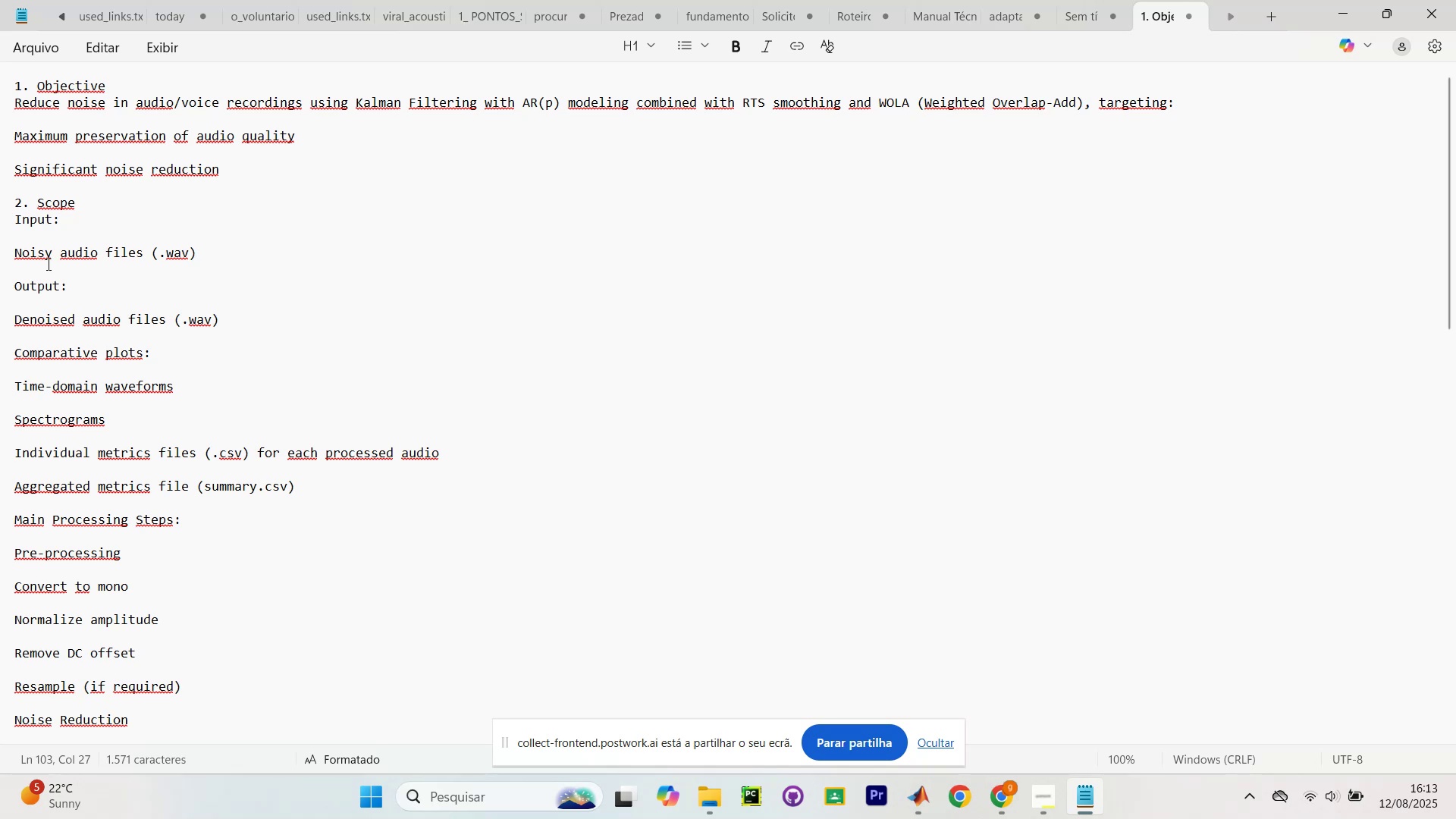 
scroll: coordinate [131, 318], scroll_direction: down, amount: 8.0
 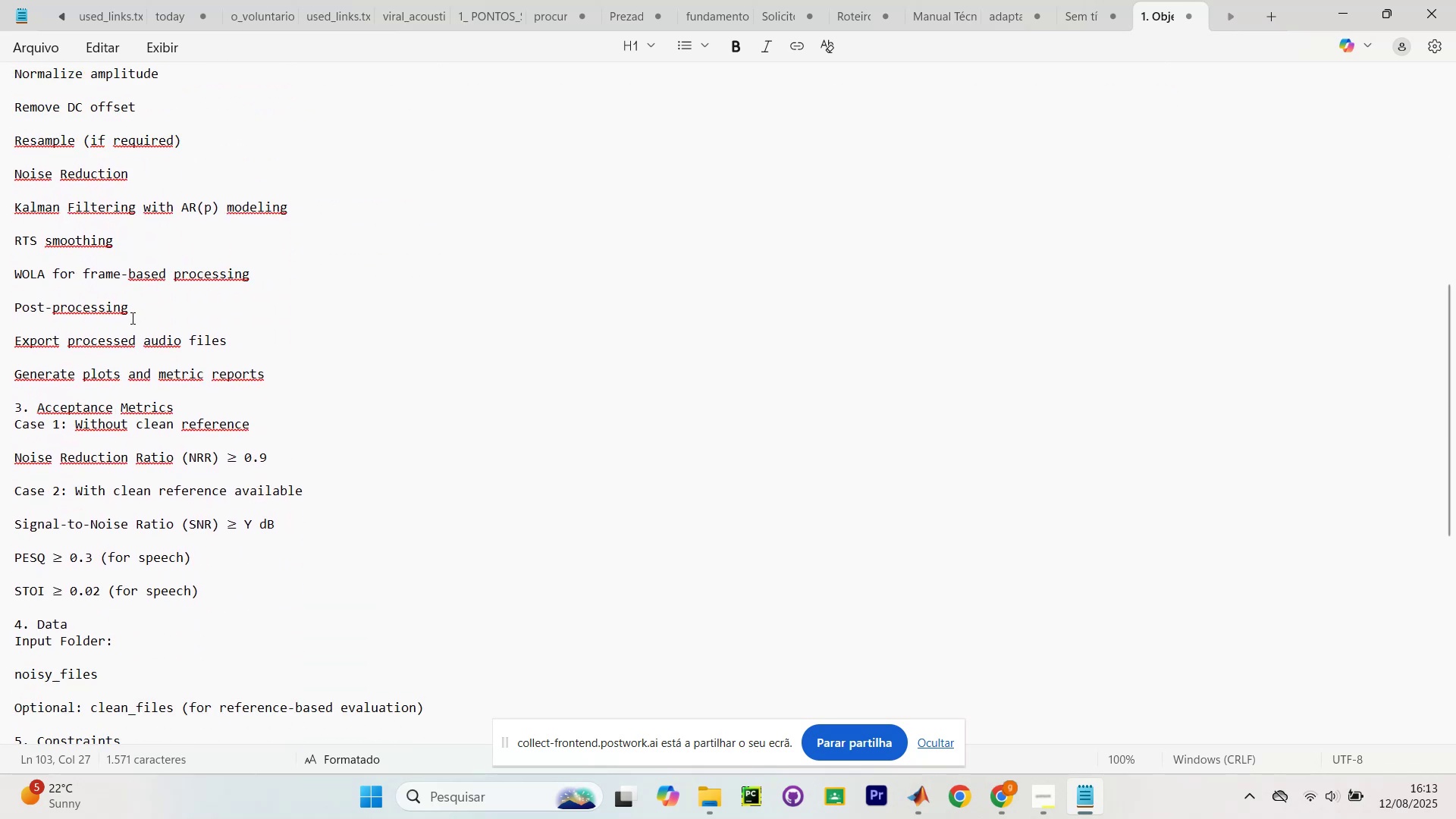 
key(Control+Z)
 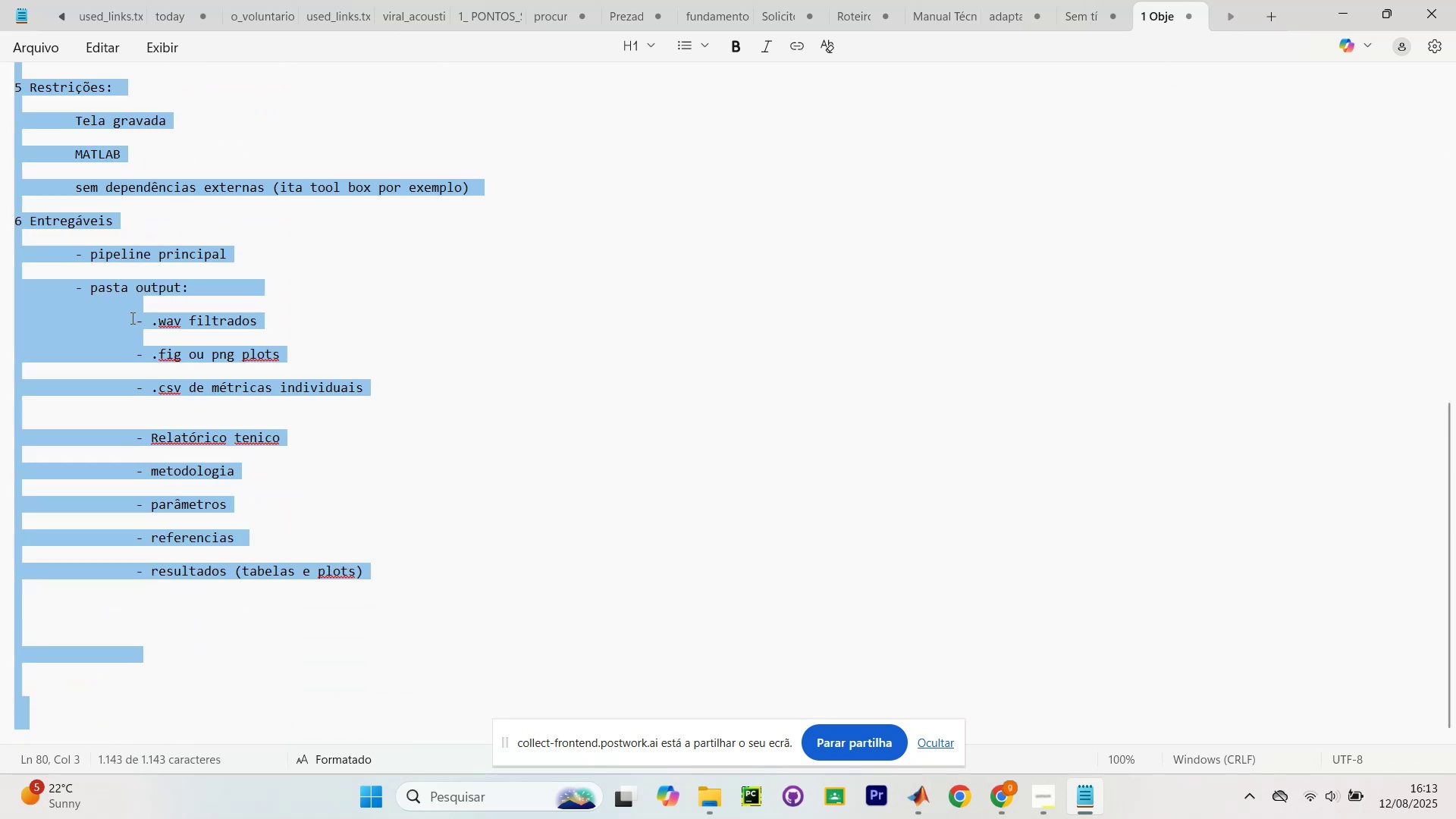 
left_click([131, 318])
 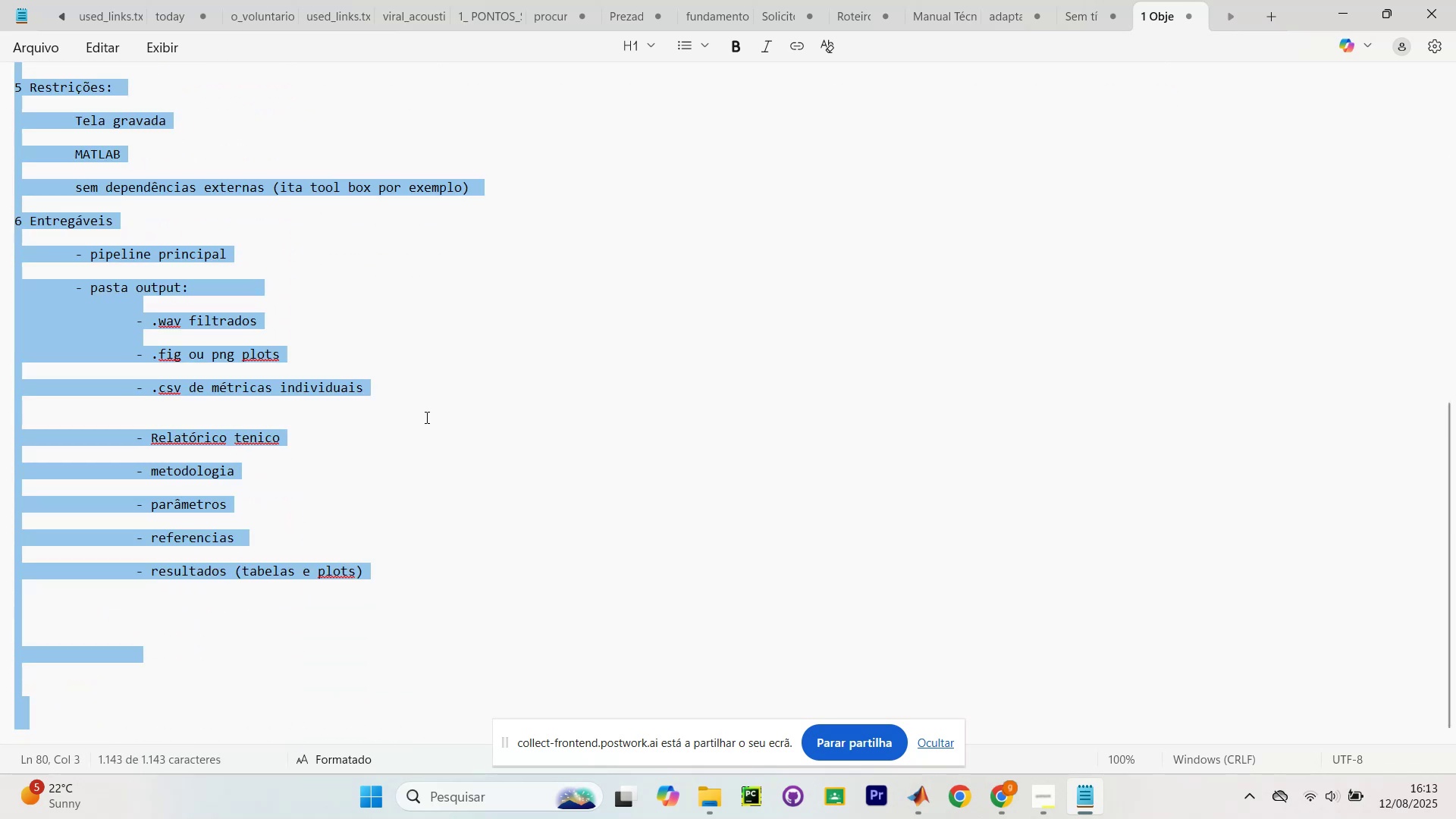 
left_click([425, 417])
 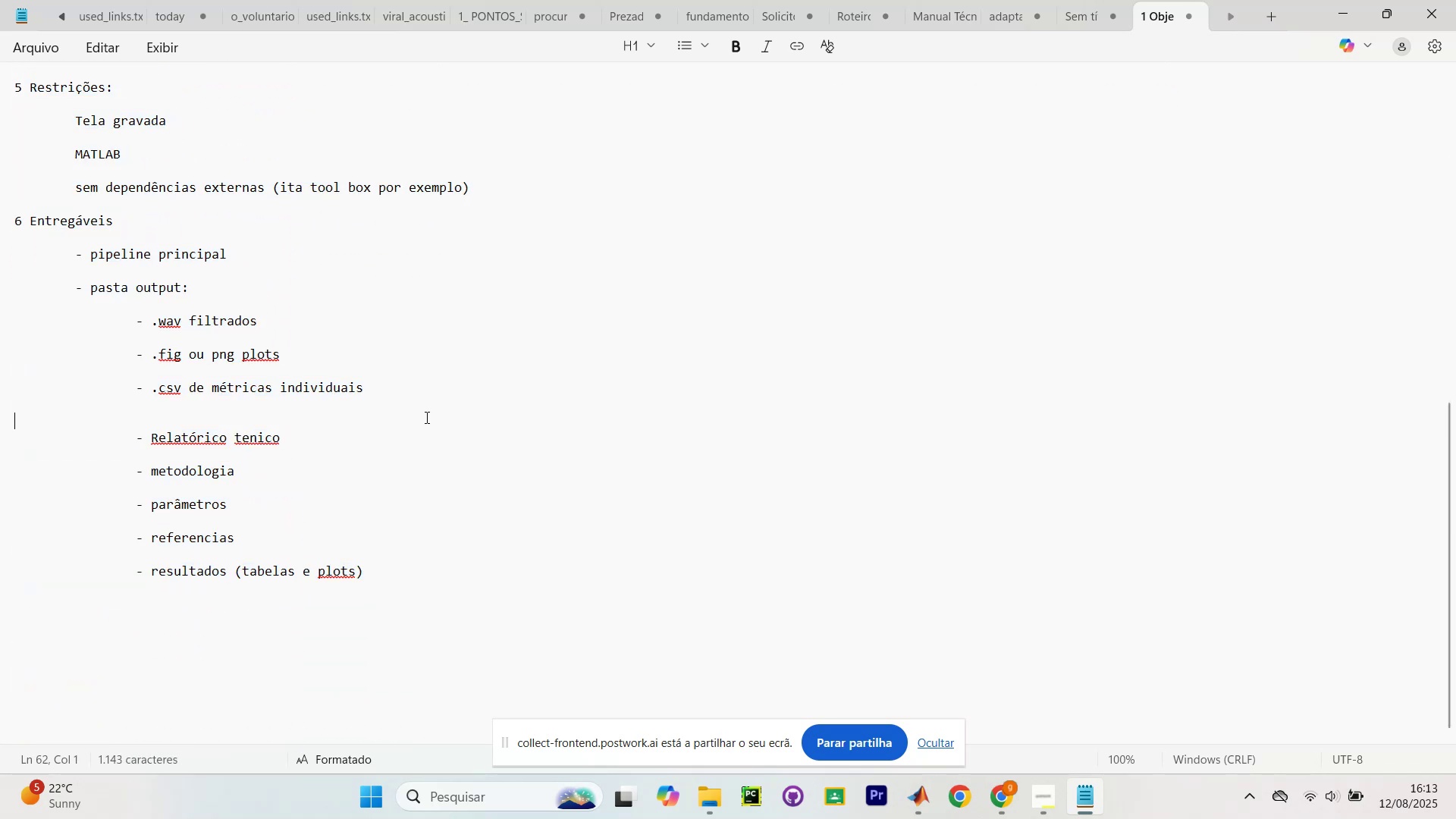 
scroll: coordinate [425, 417], scroll_direction: up, amount: 13.0
 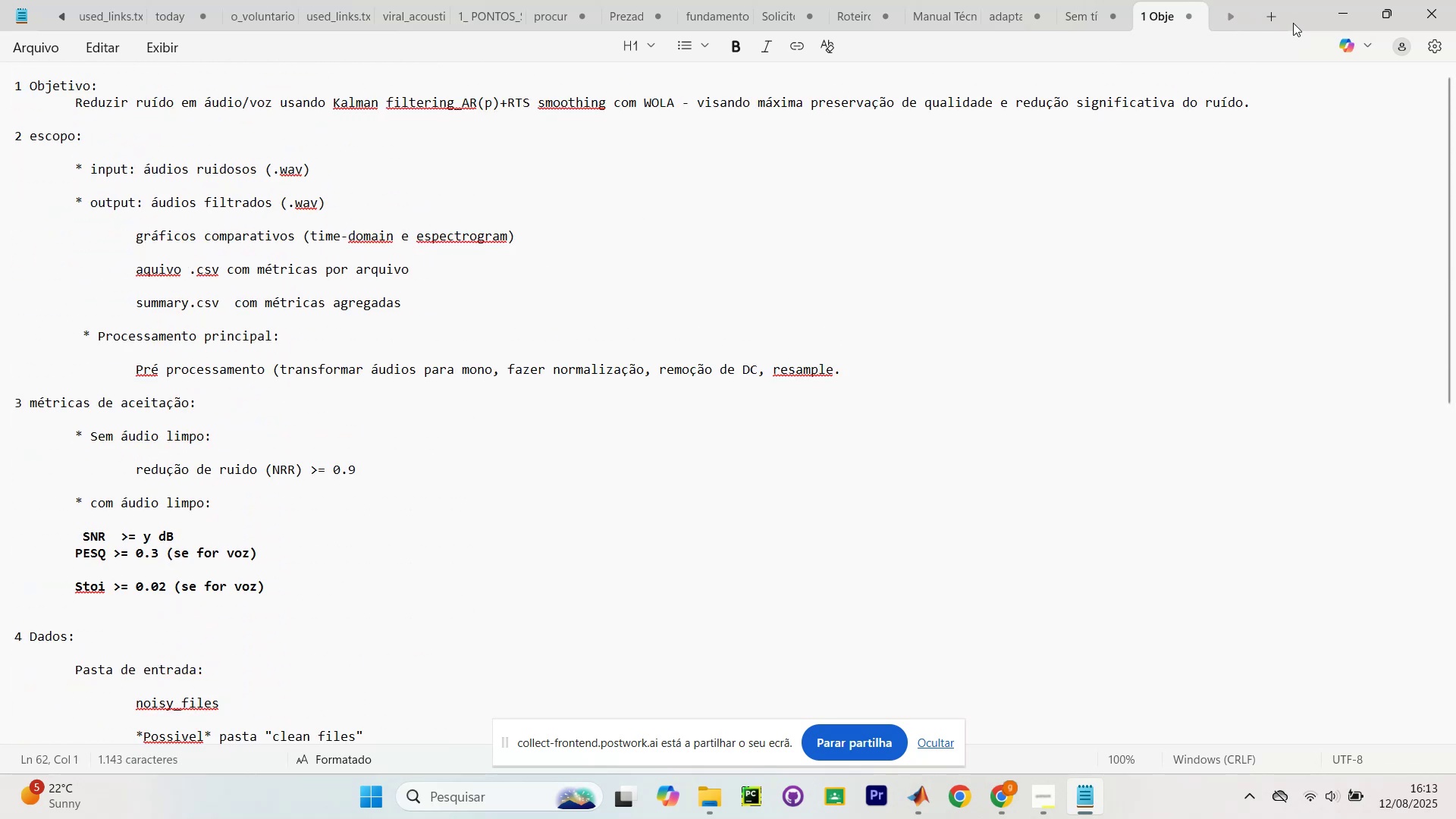 
left_click([1273, 20])
 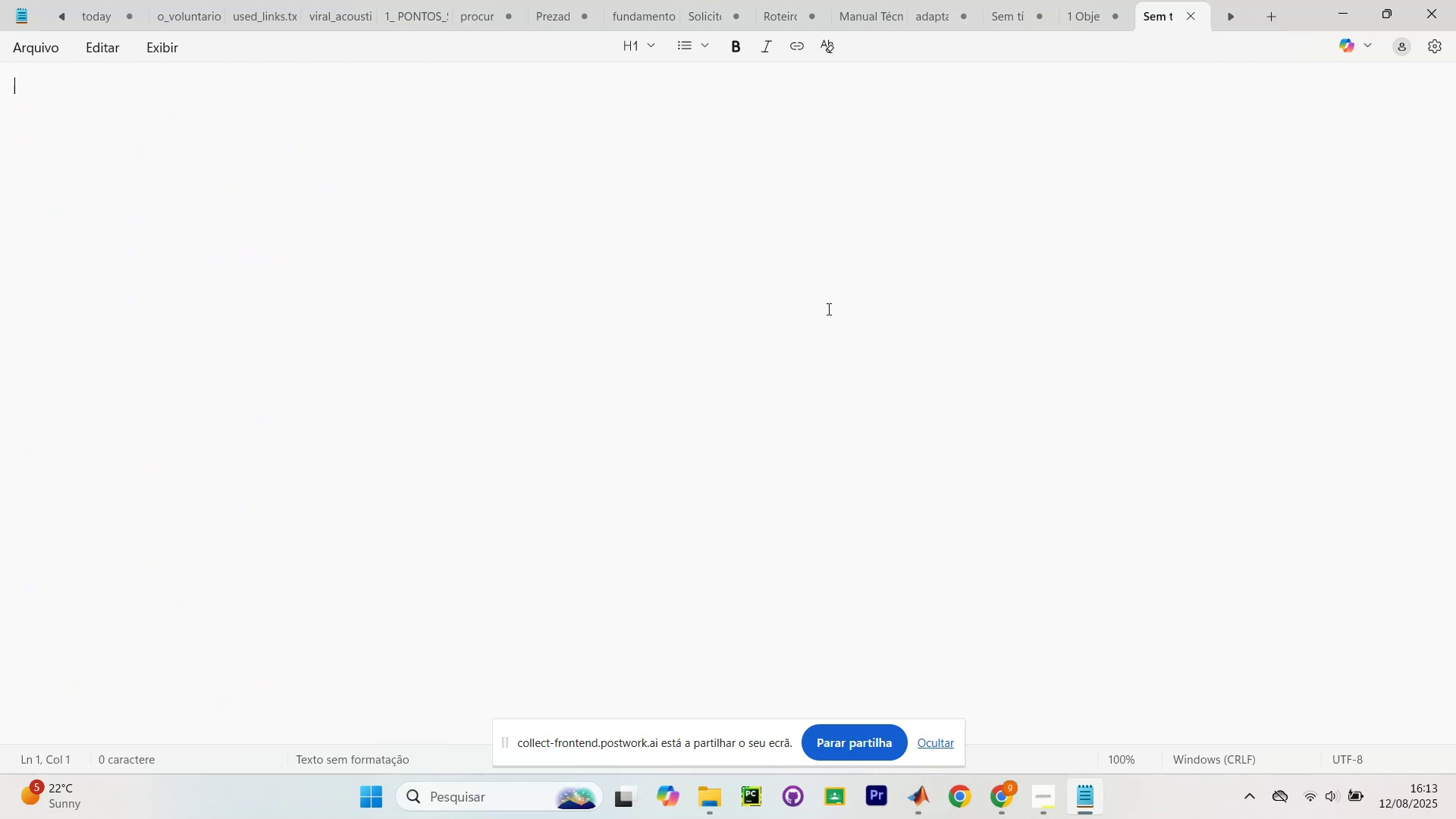 
key(Control+ControlLeft)
 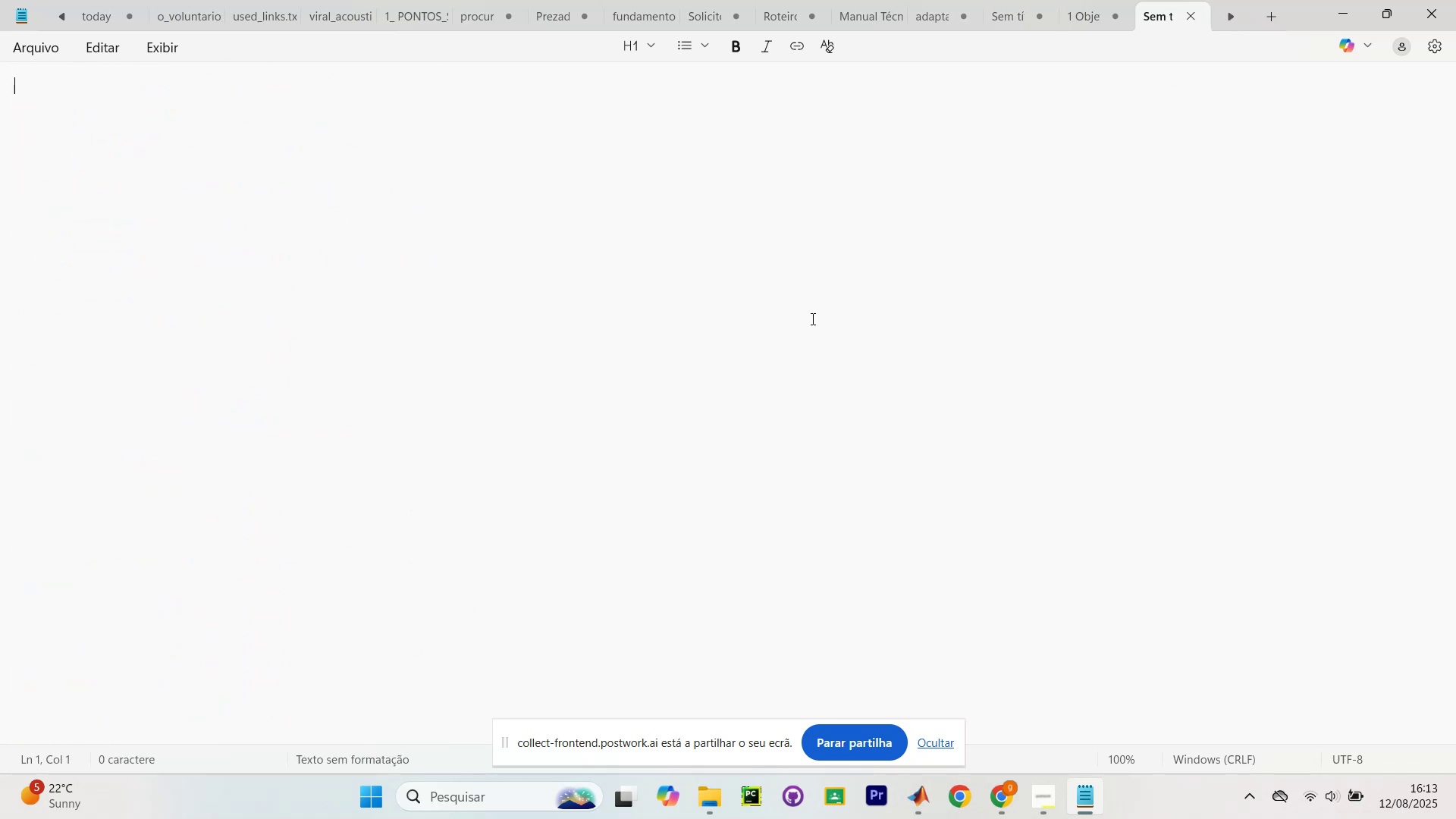 
key(Control+V)
 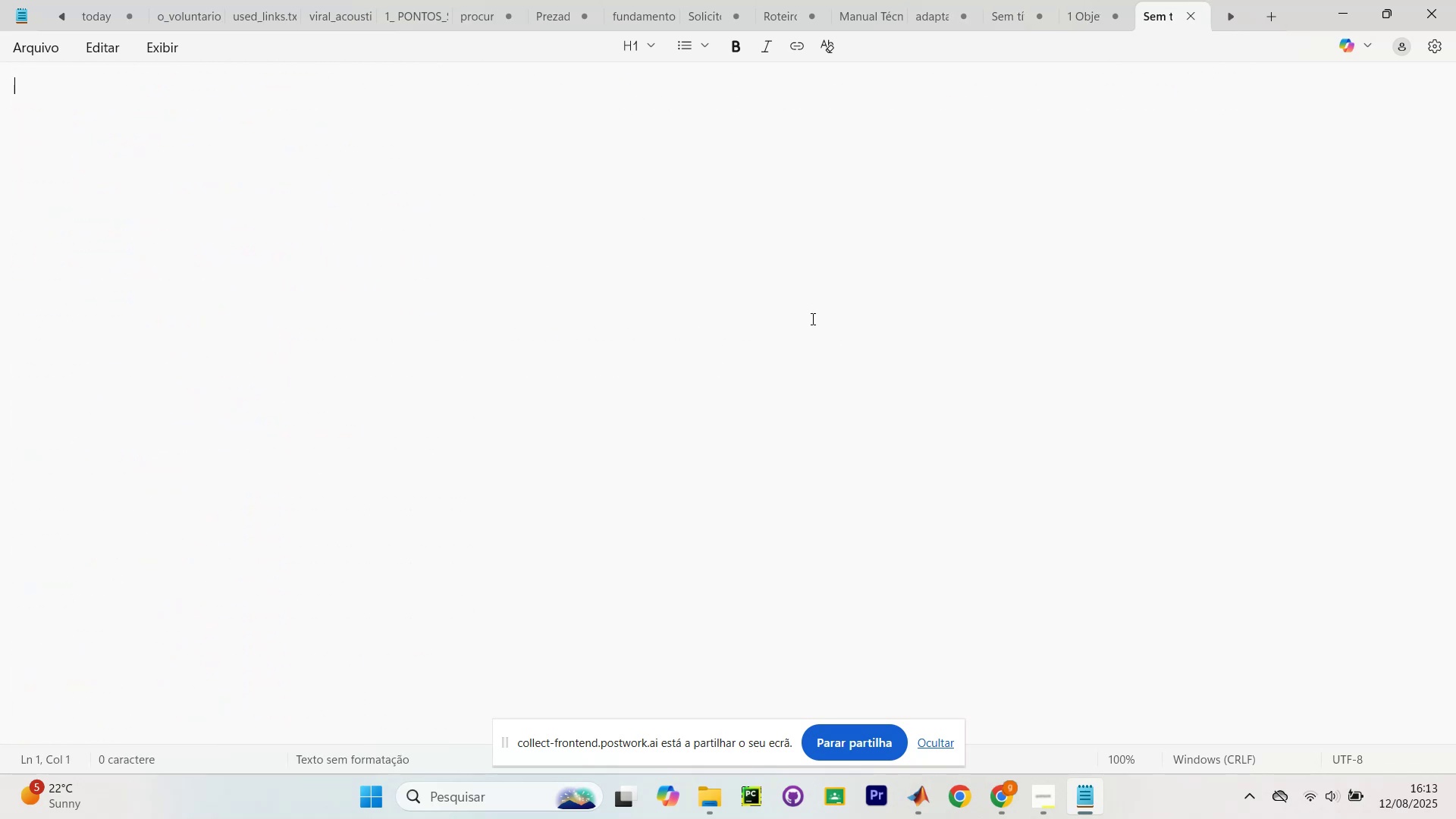 
left_click([811, 318])
 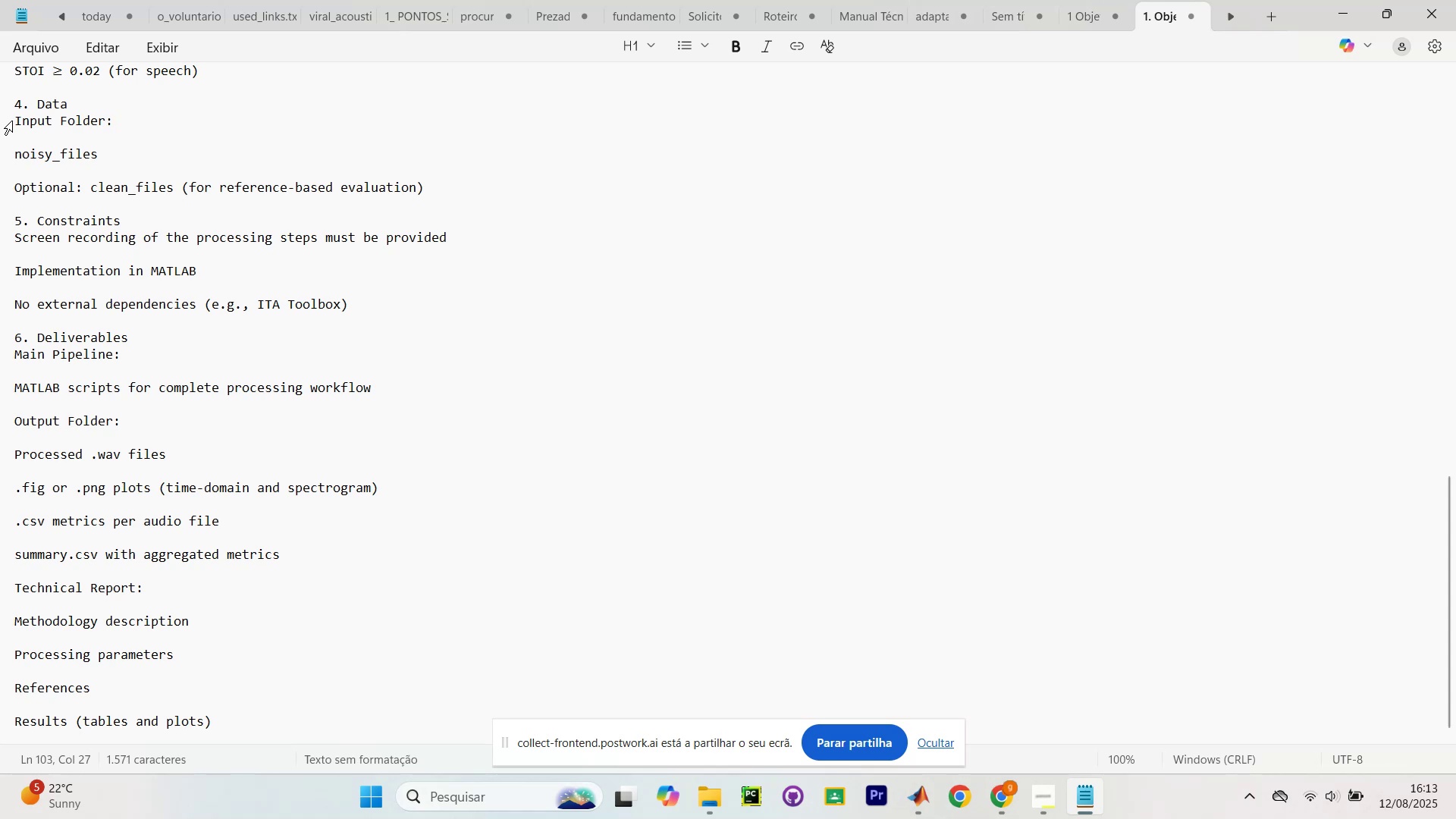 
left_click([15, 121])
 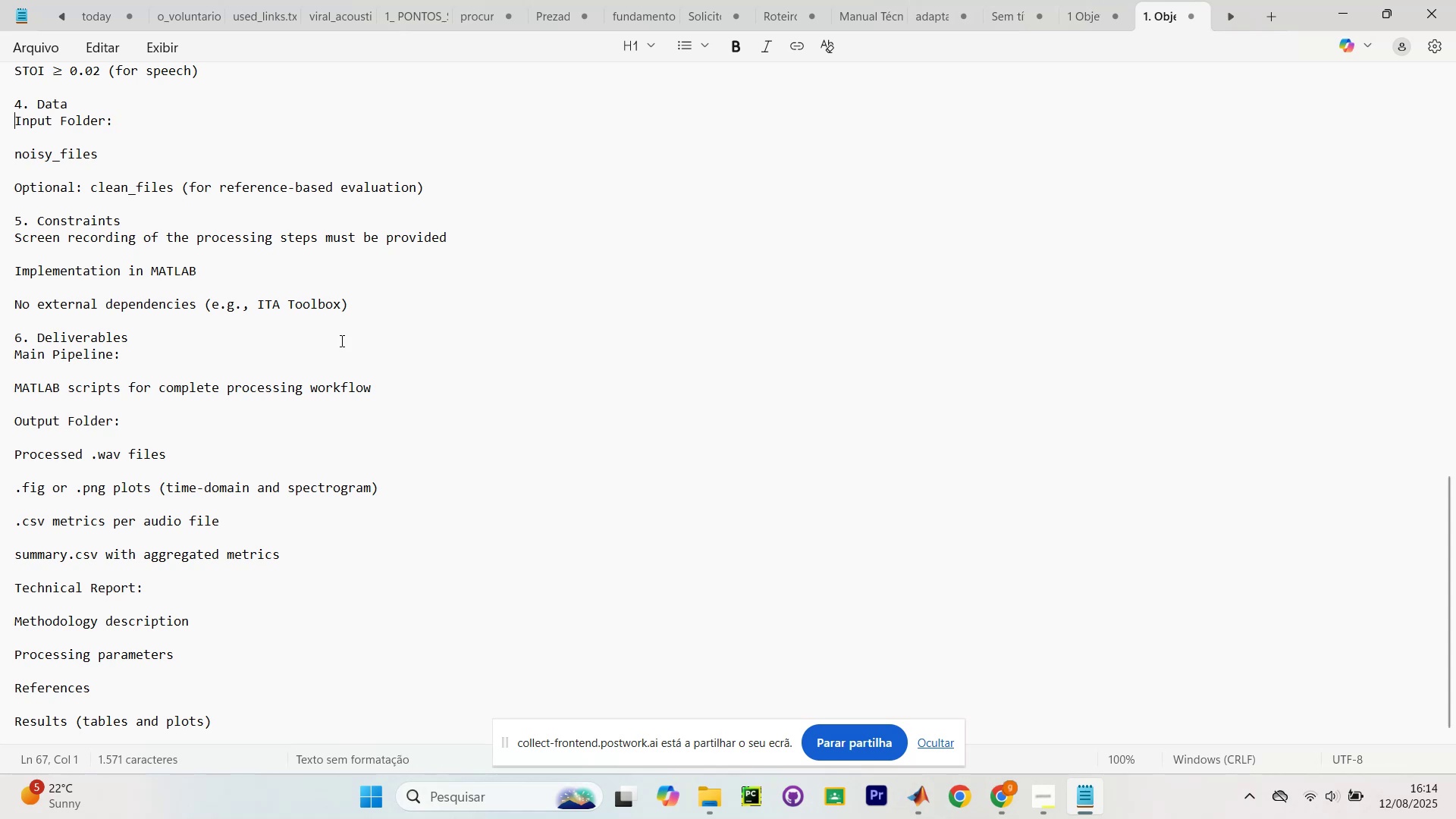 
scroll: coordinate [1026, 275], scroll_direction: down, amount: 63.0
 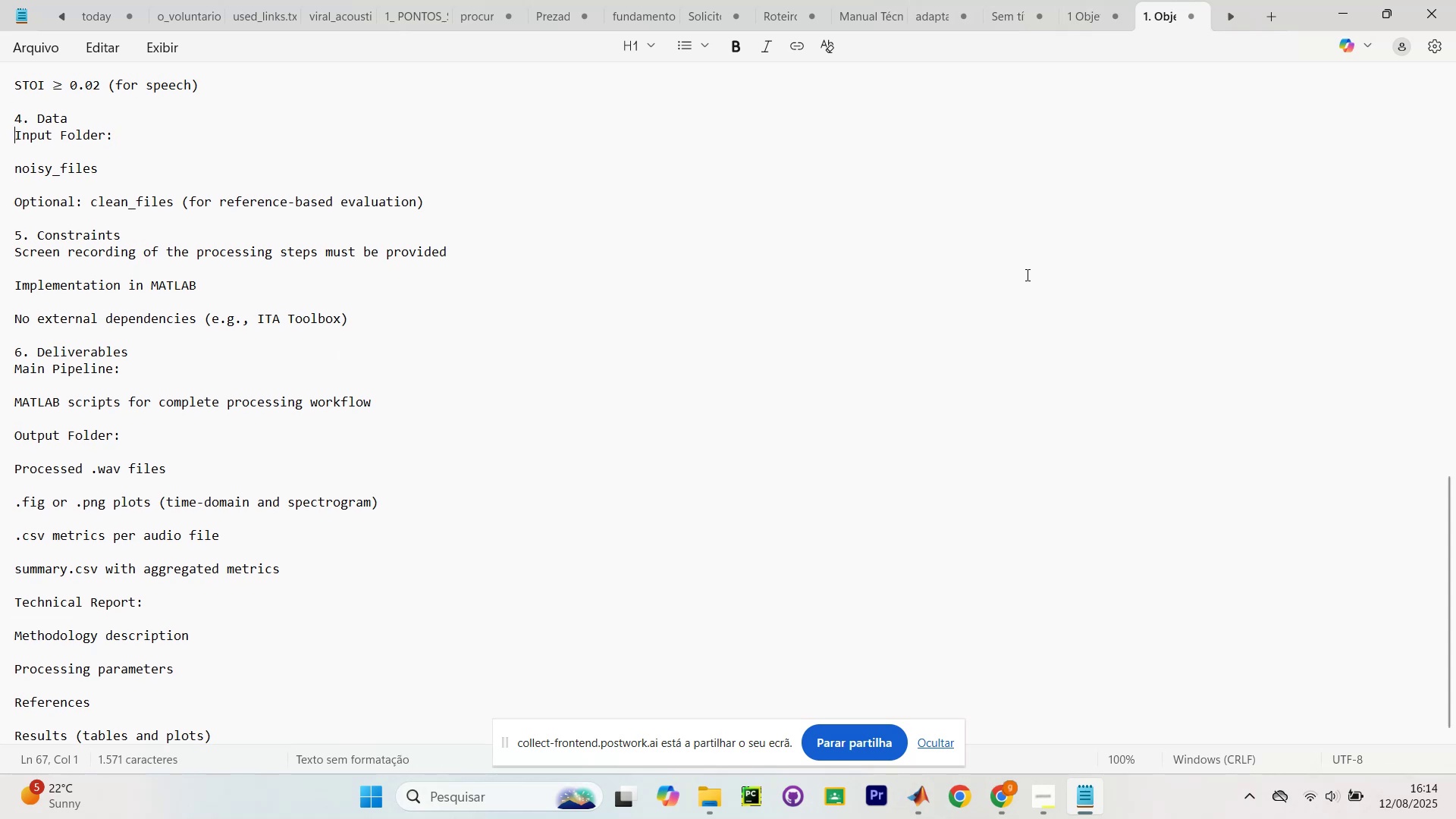 
left_click([1026, 275])
 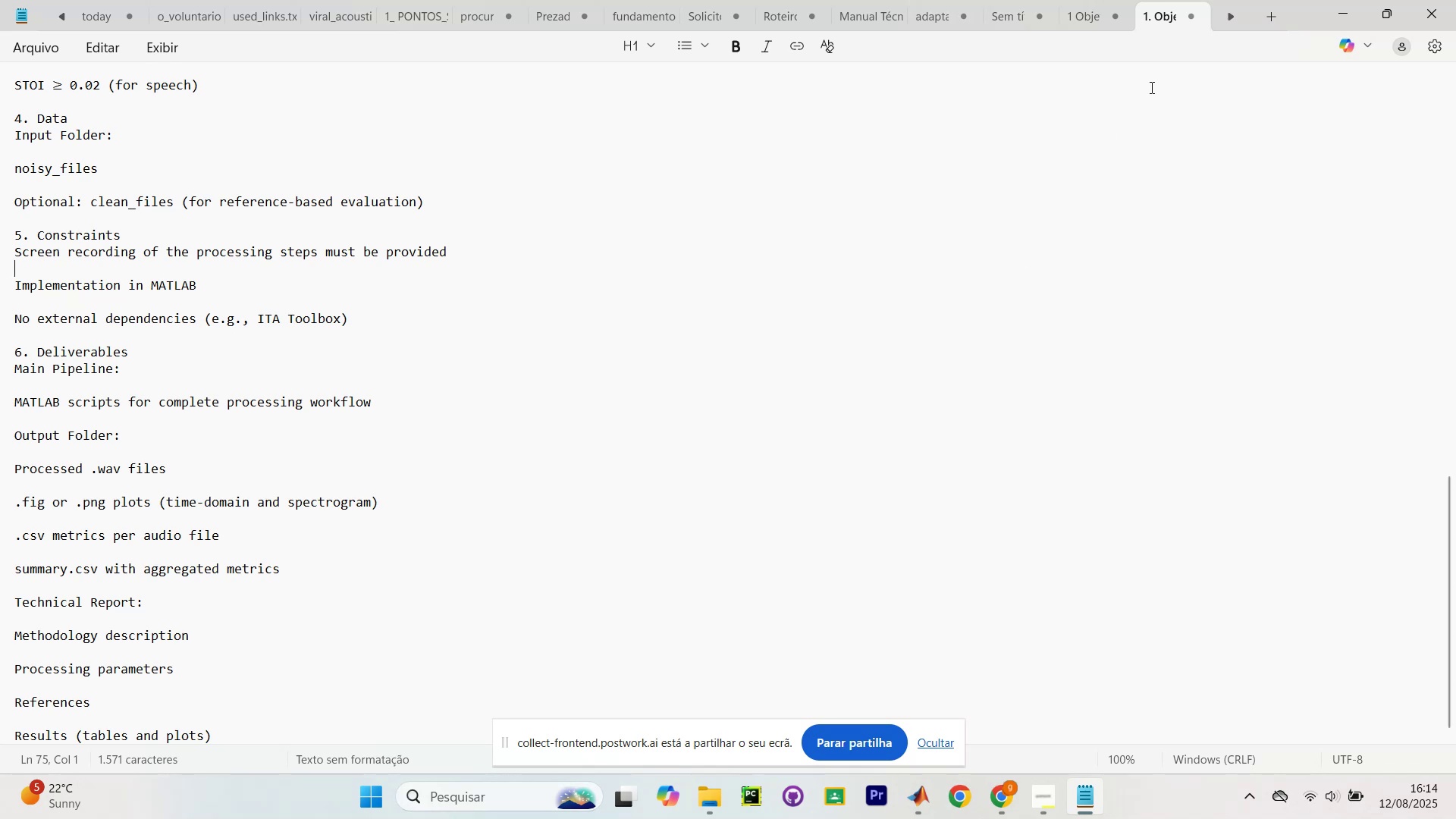 
scroll: coordinate [1122, 226], scroll_direction: down, amount: 12.0
 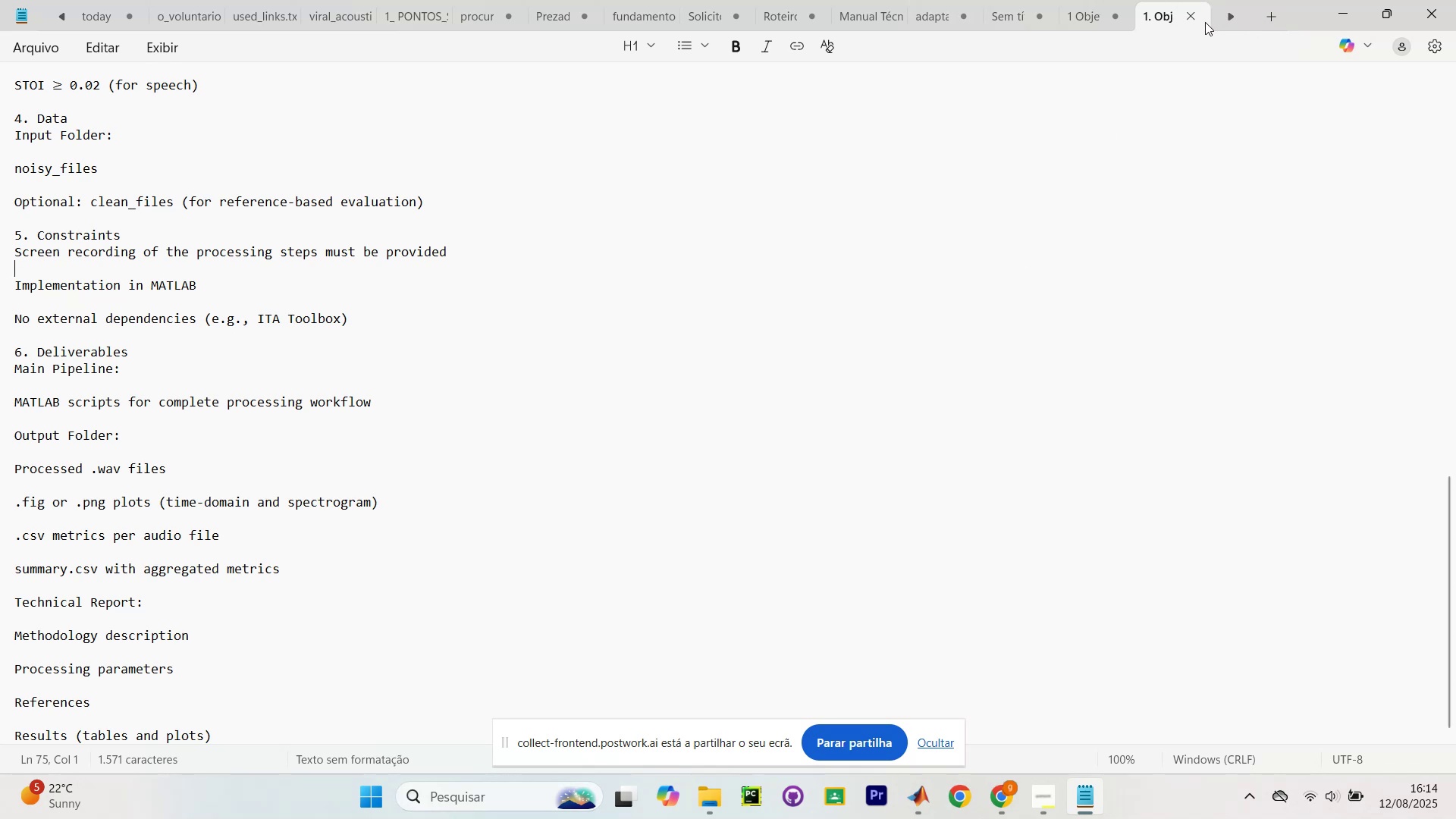 
left_click([1106, 8])
 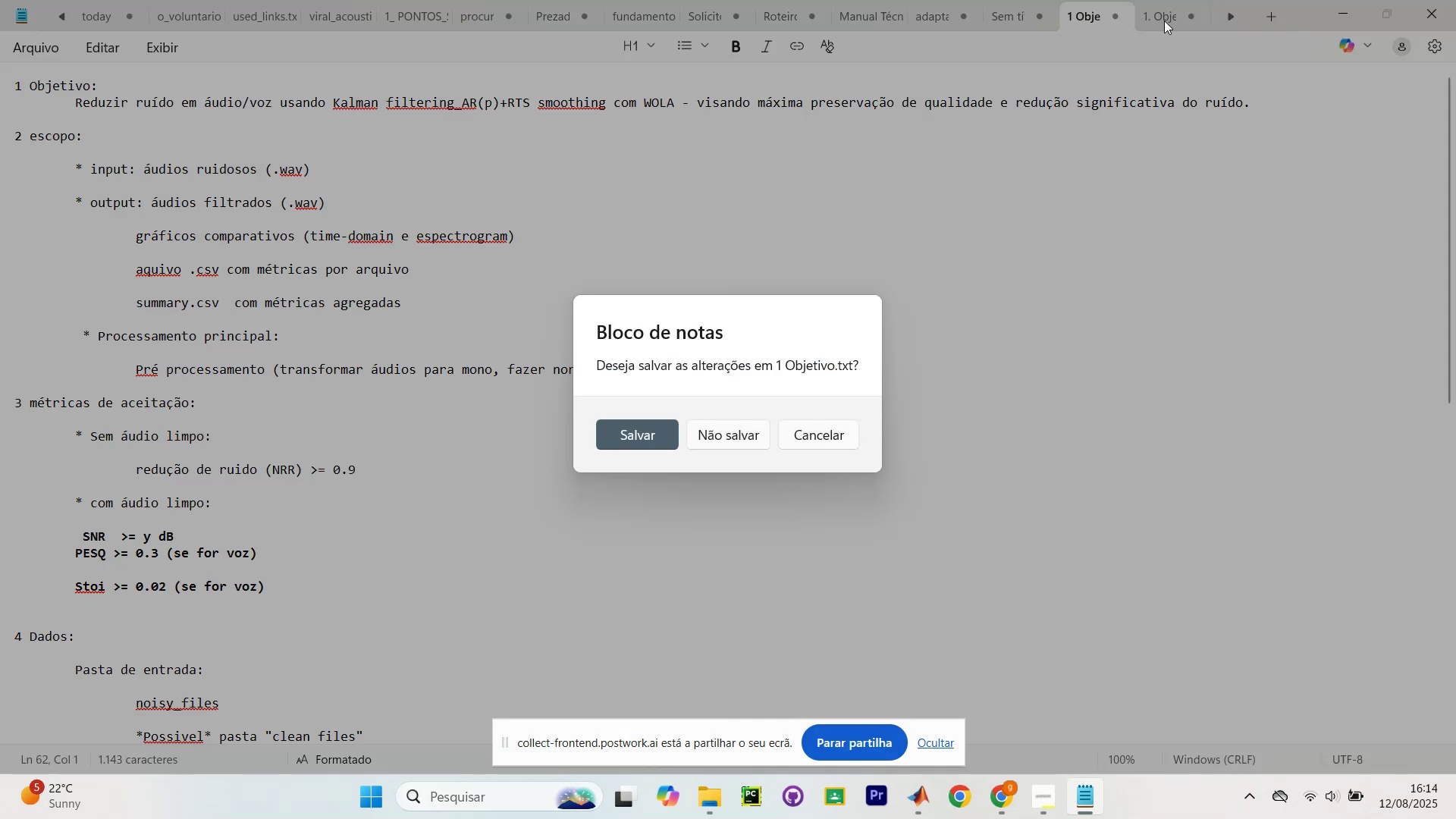 
left_click([1164, 20])
 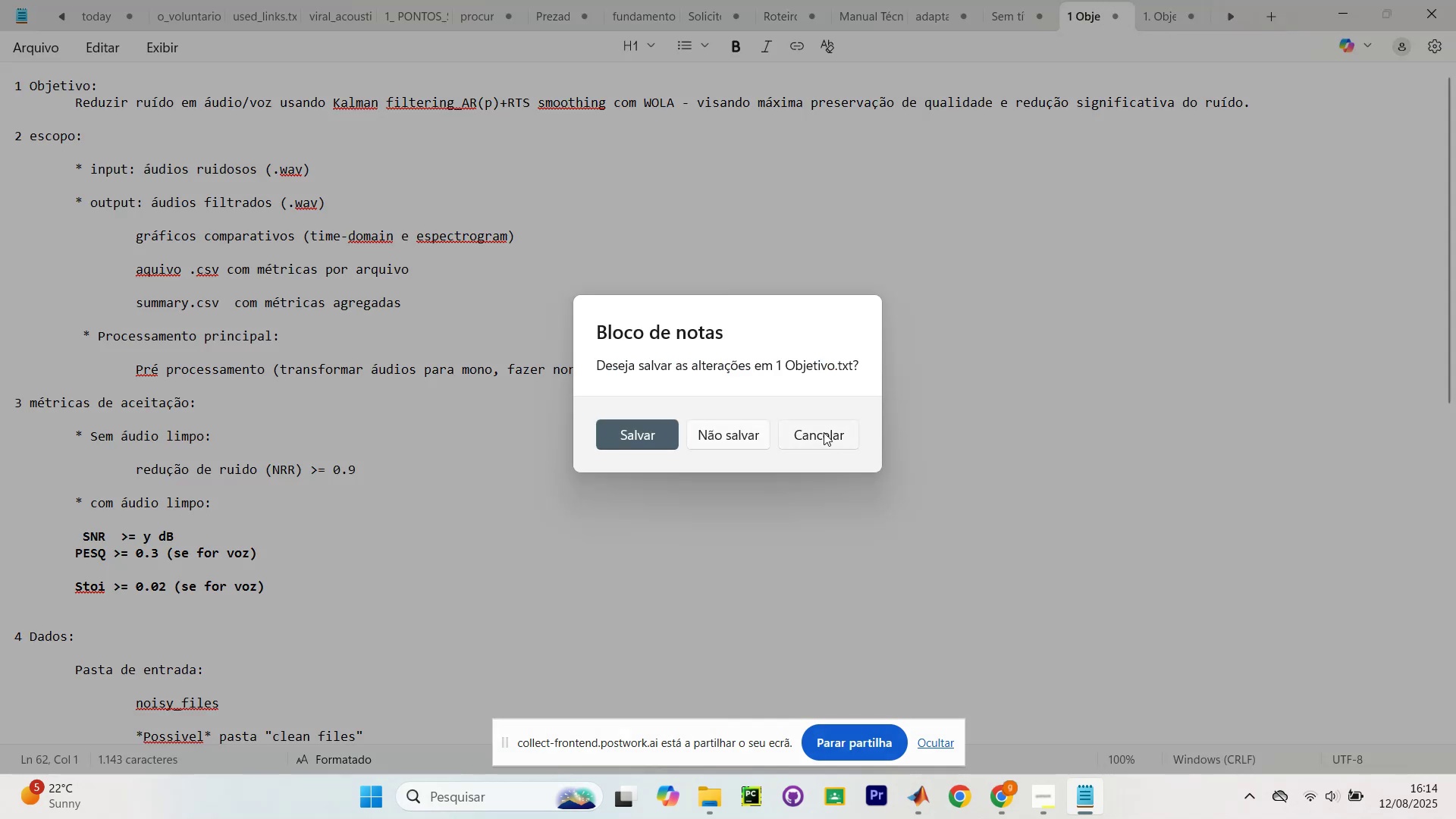 
left_click([824, 432])
 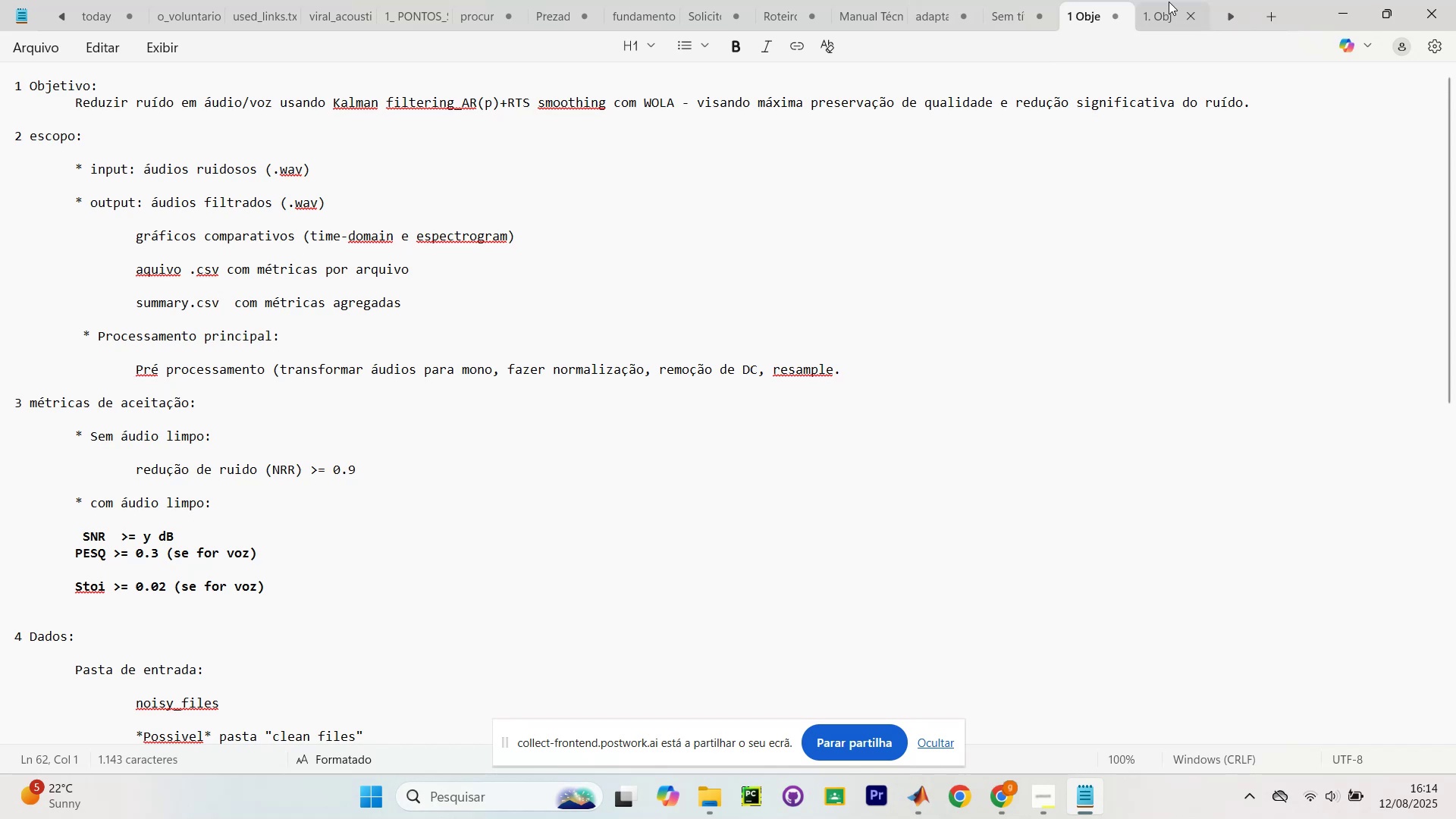 
left_click([1169, 2])
 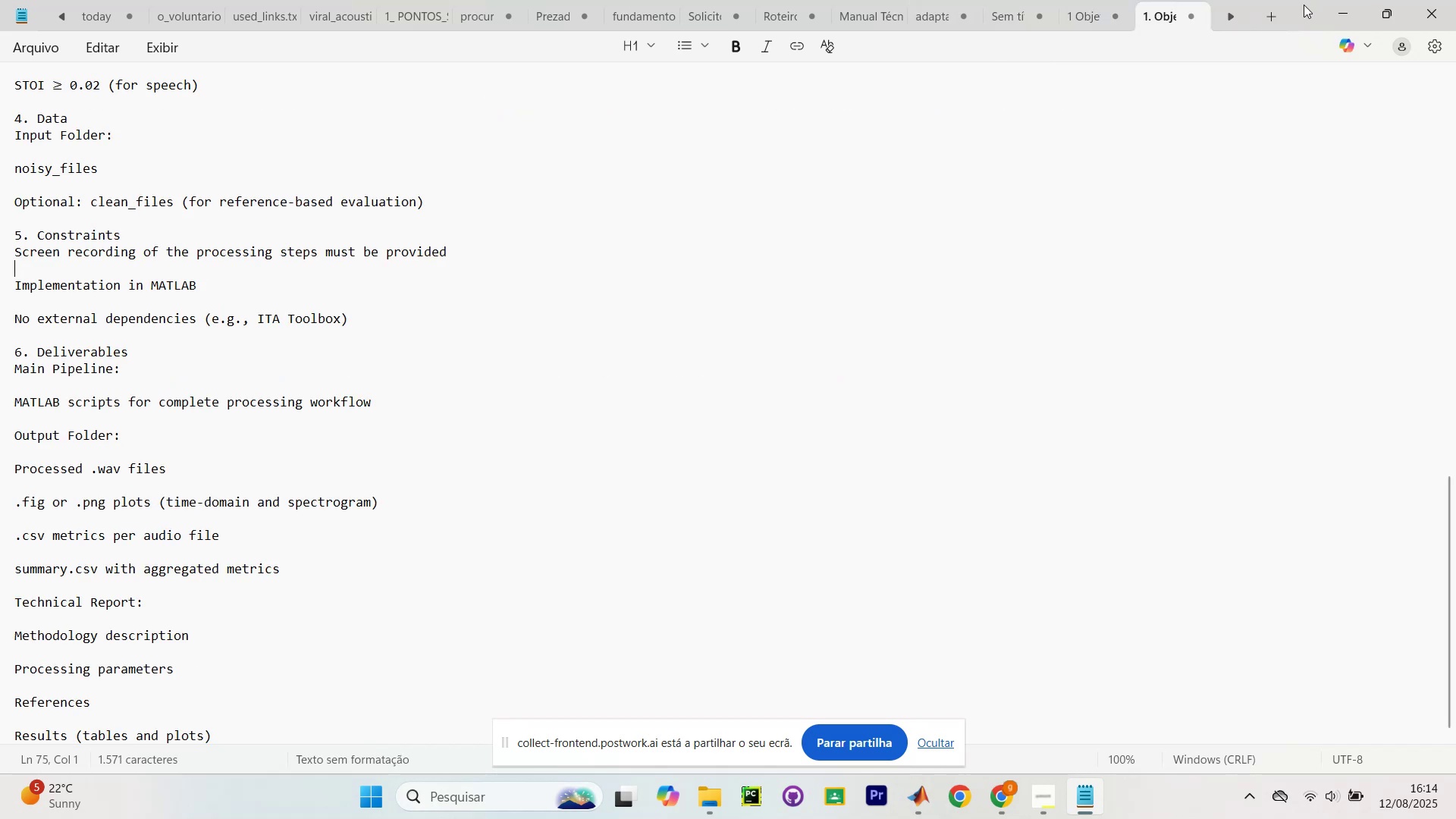 
left_click([1258, 12])
 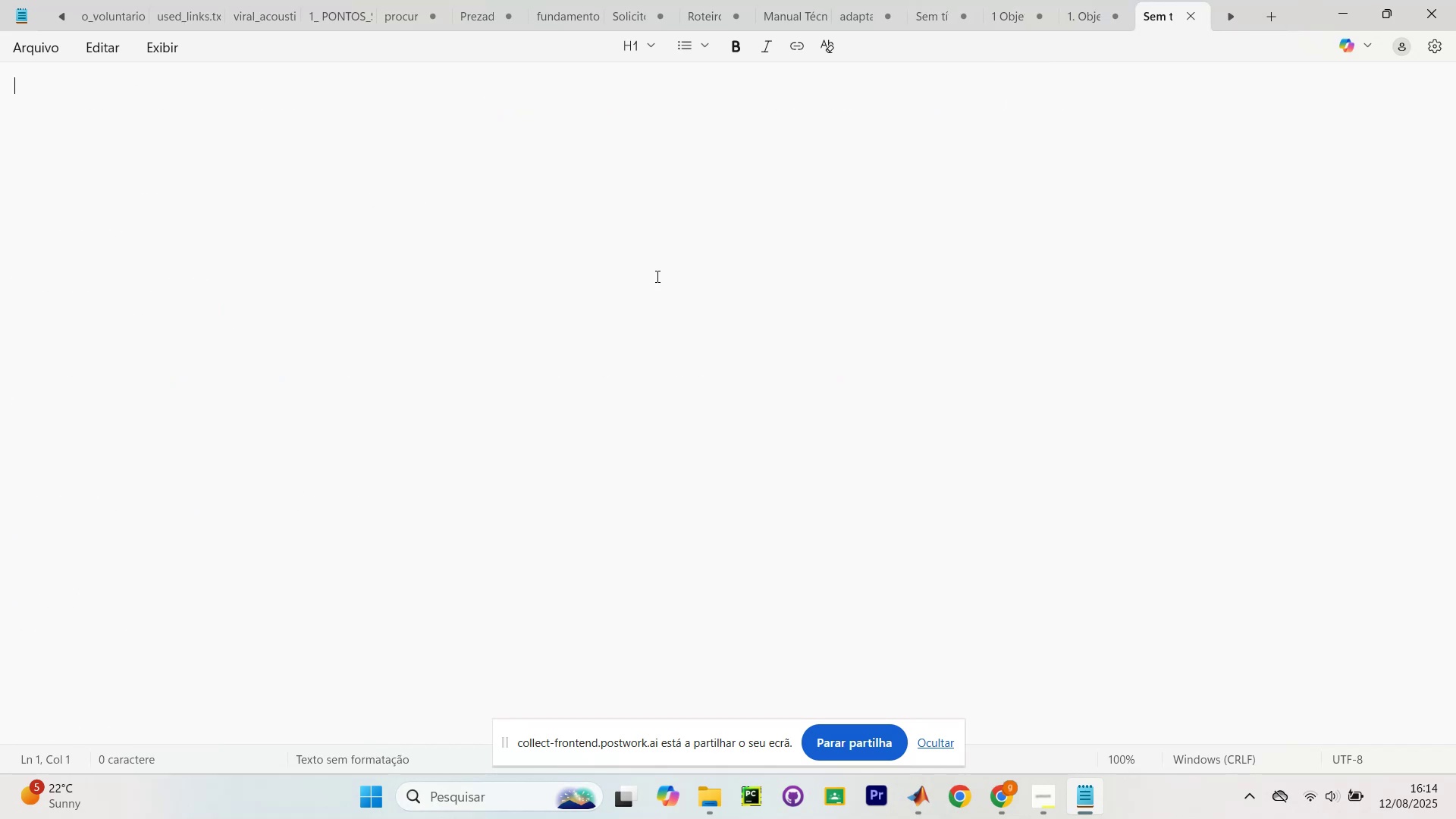 
type(check list )
 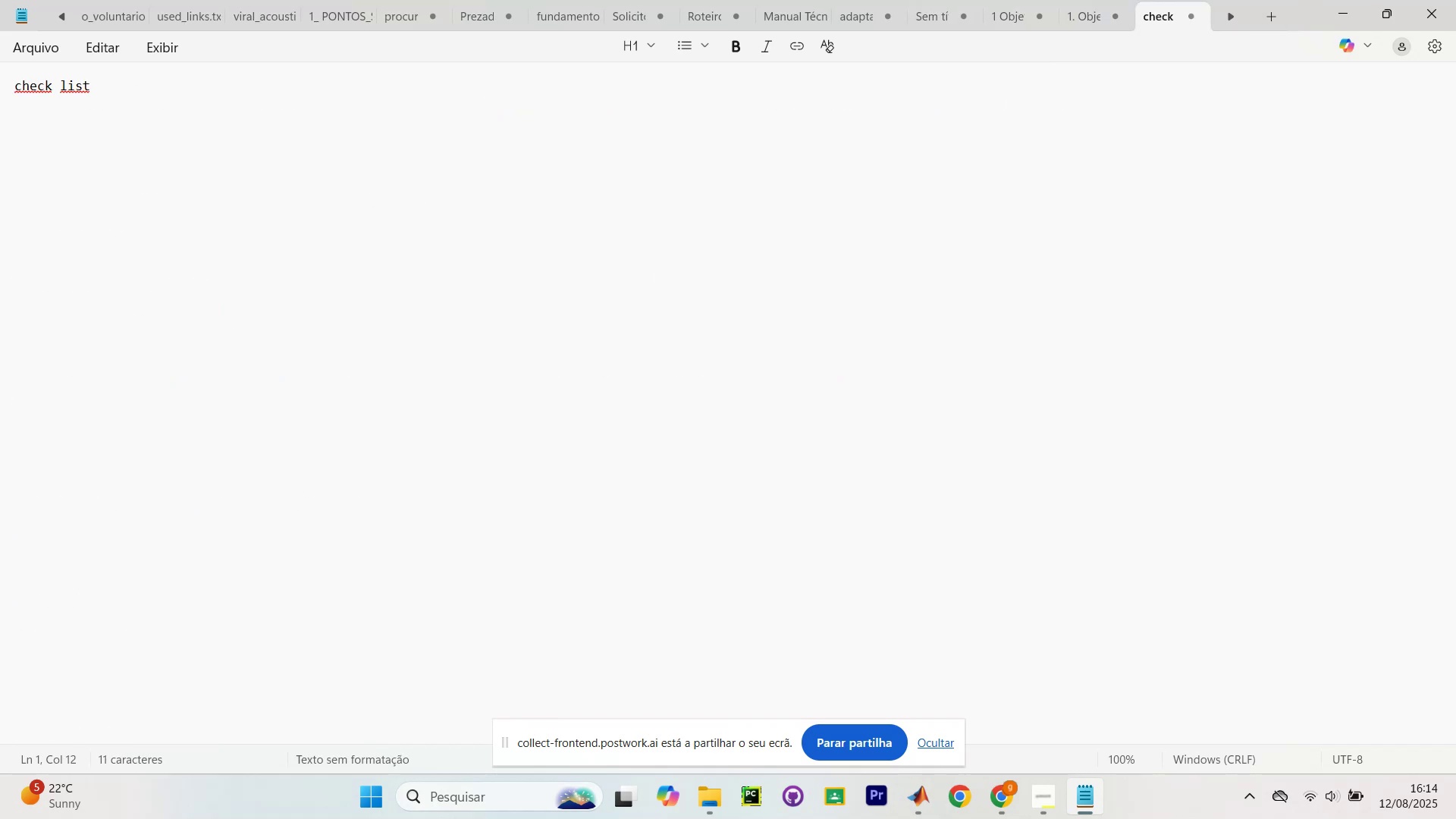 
key(Enter)
 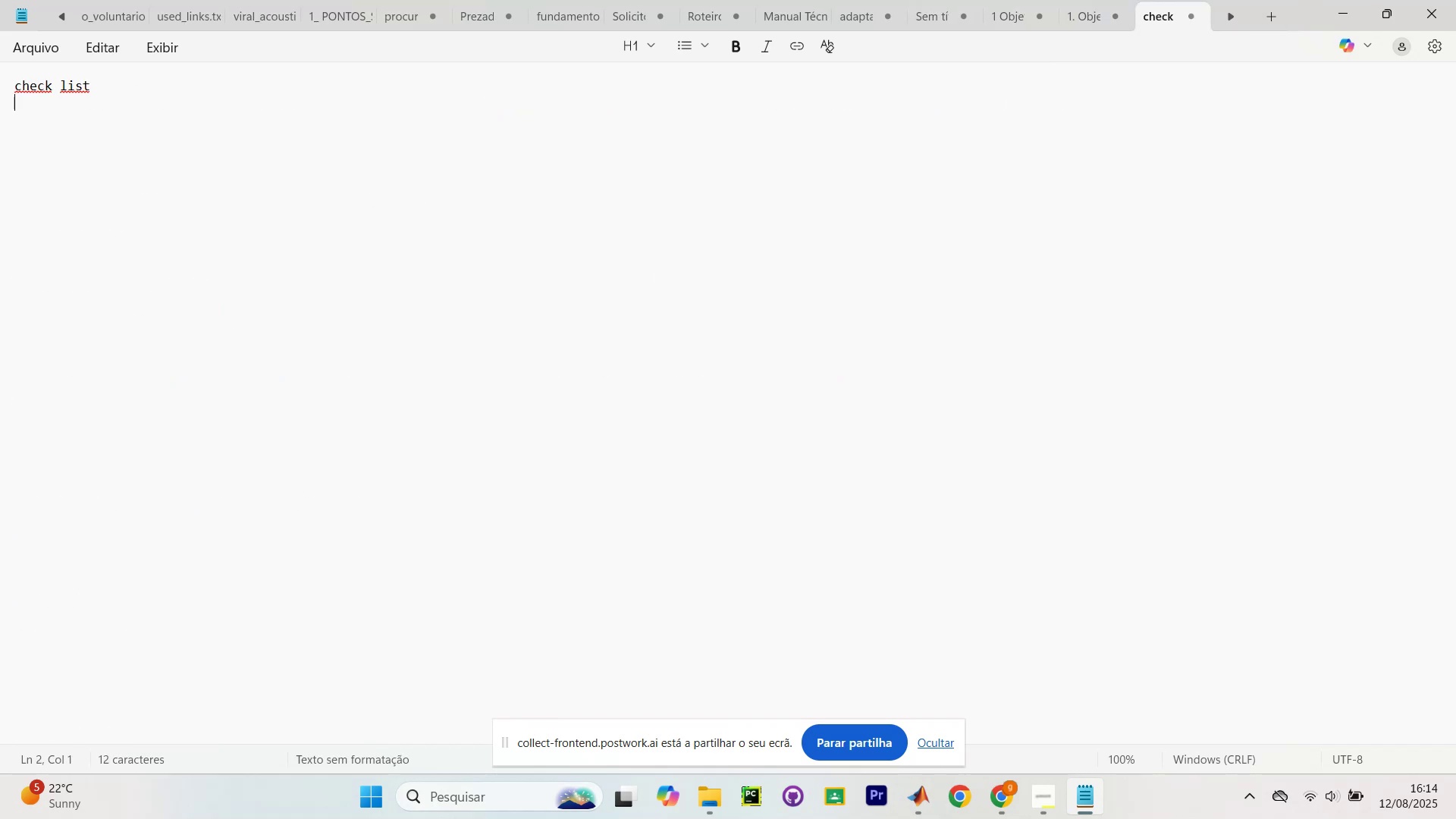 
key(Enter)
 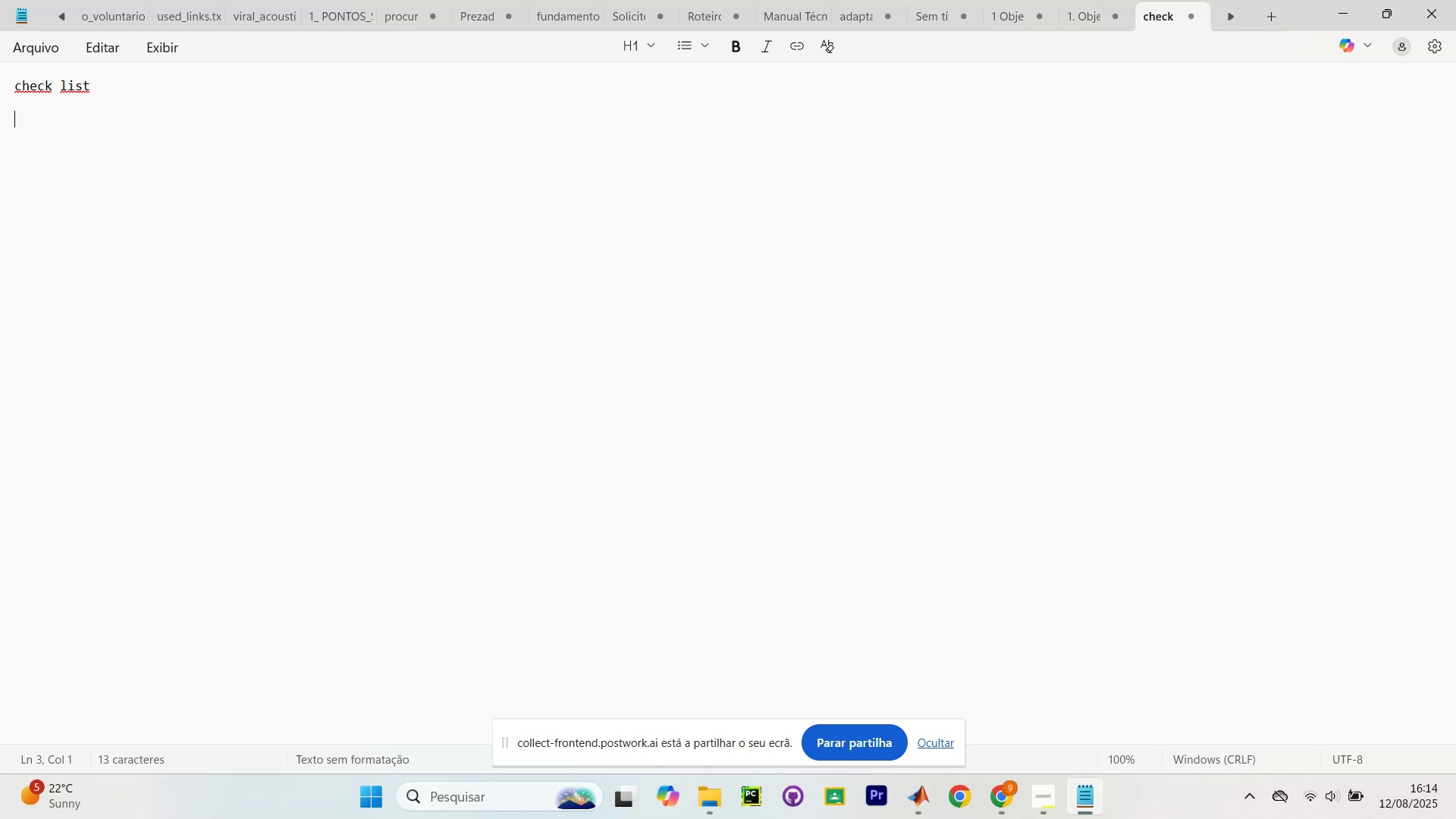 
type(setur)
key(Backspace)
type(p )
key(Backspace)
type(? )
 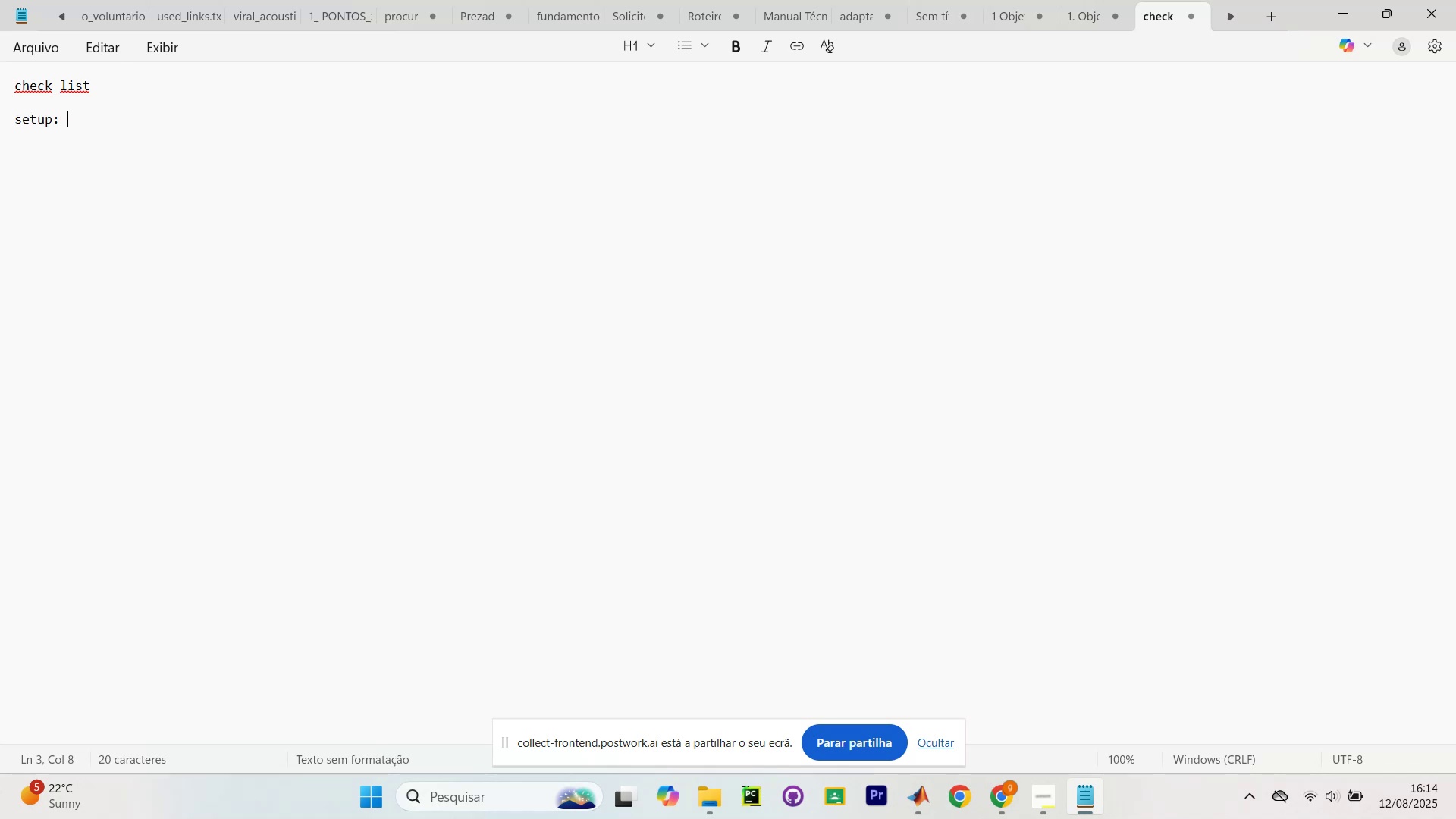 
key(Enter)
 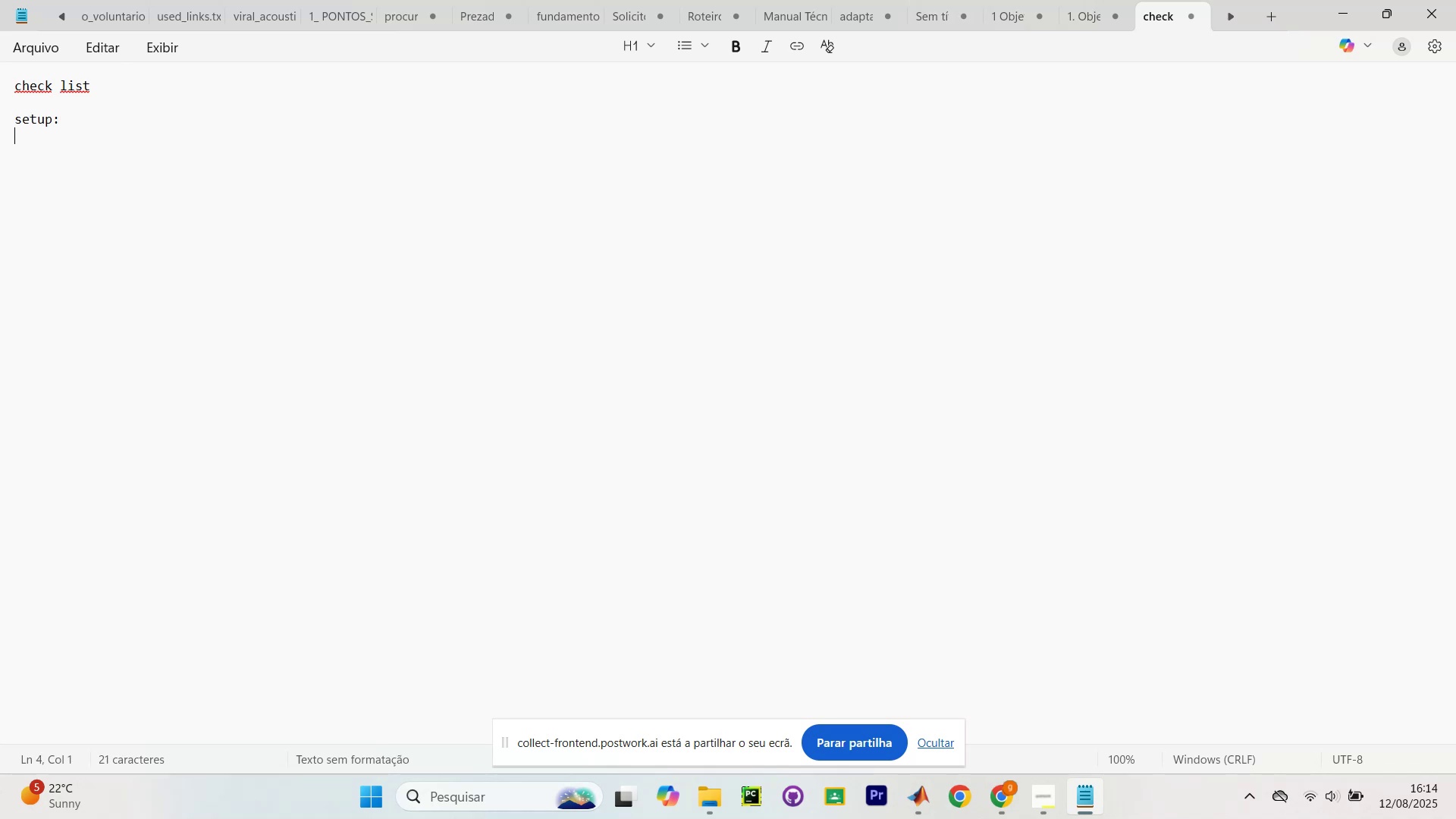 
key(Enter)
 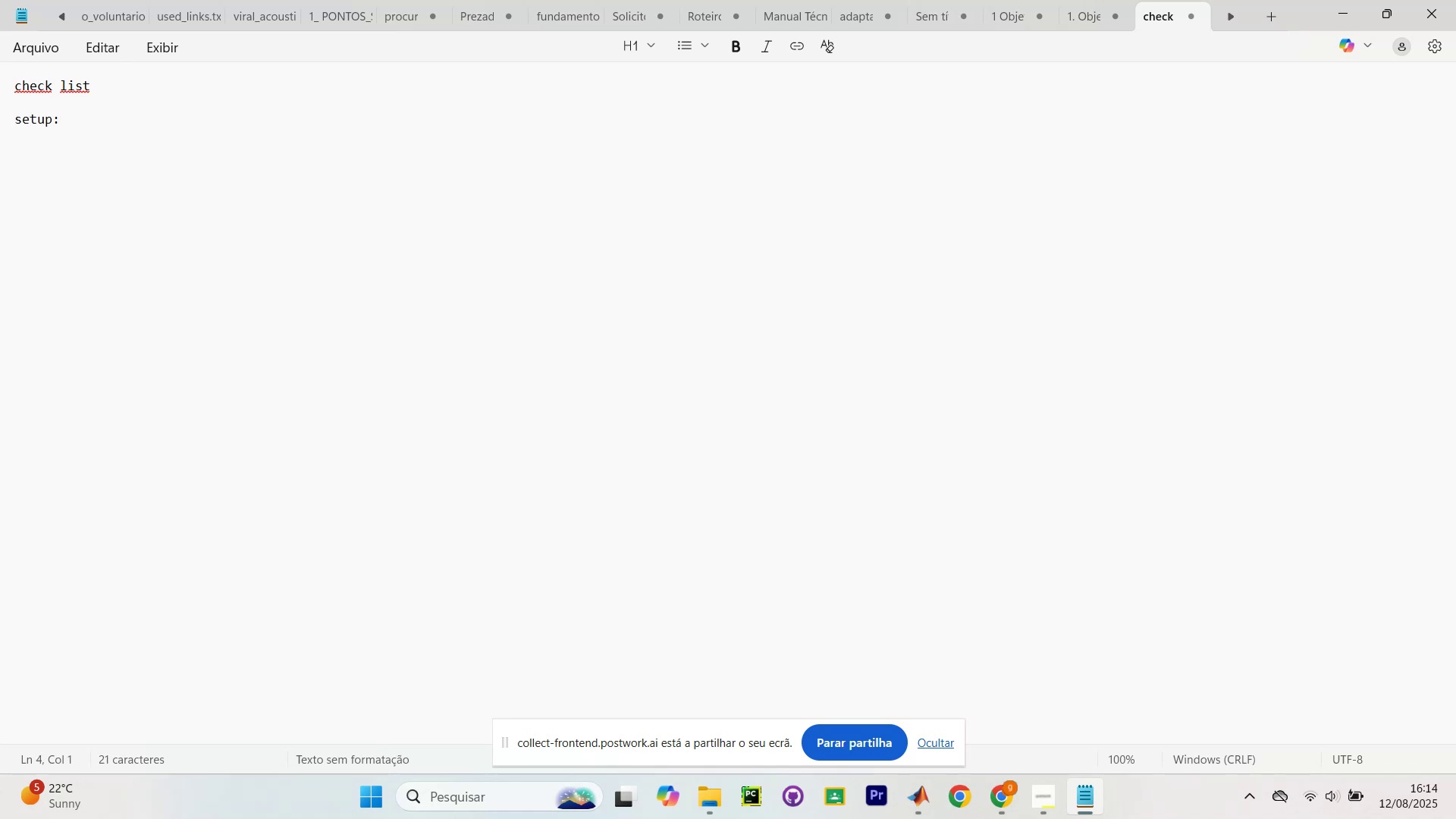 
key(Tab)
type(criar estrutura de pastas (input)
 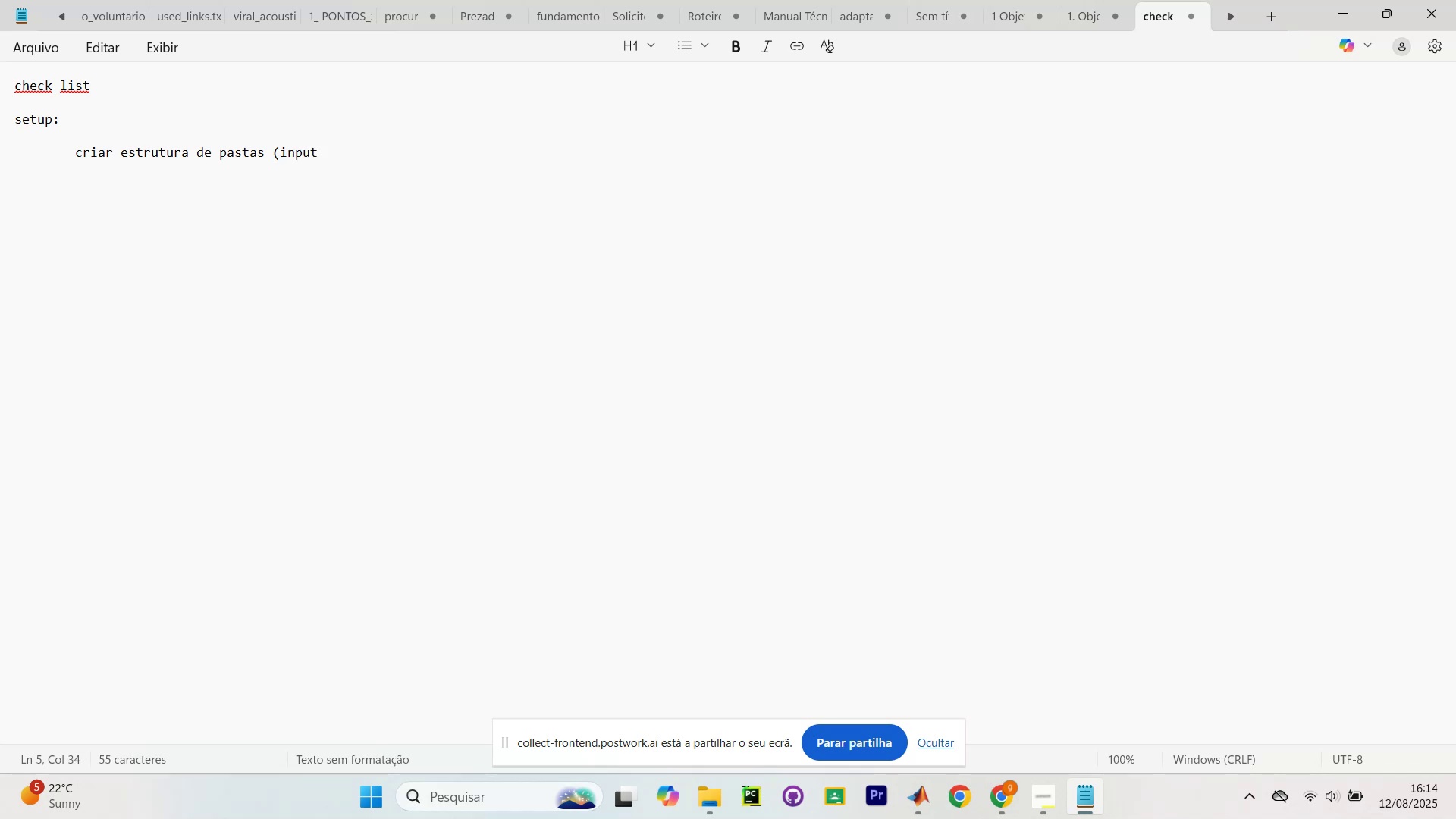 
key(Unknown)
 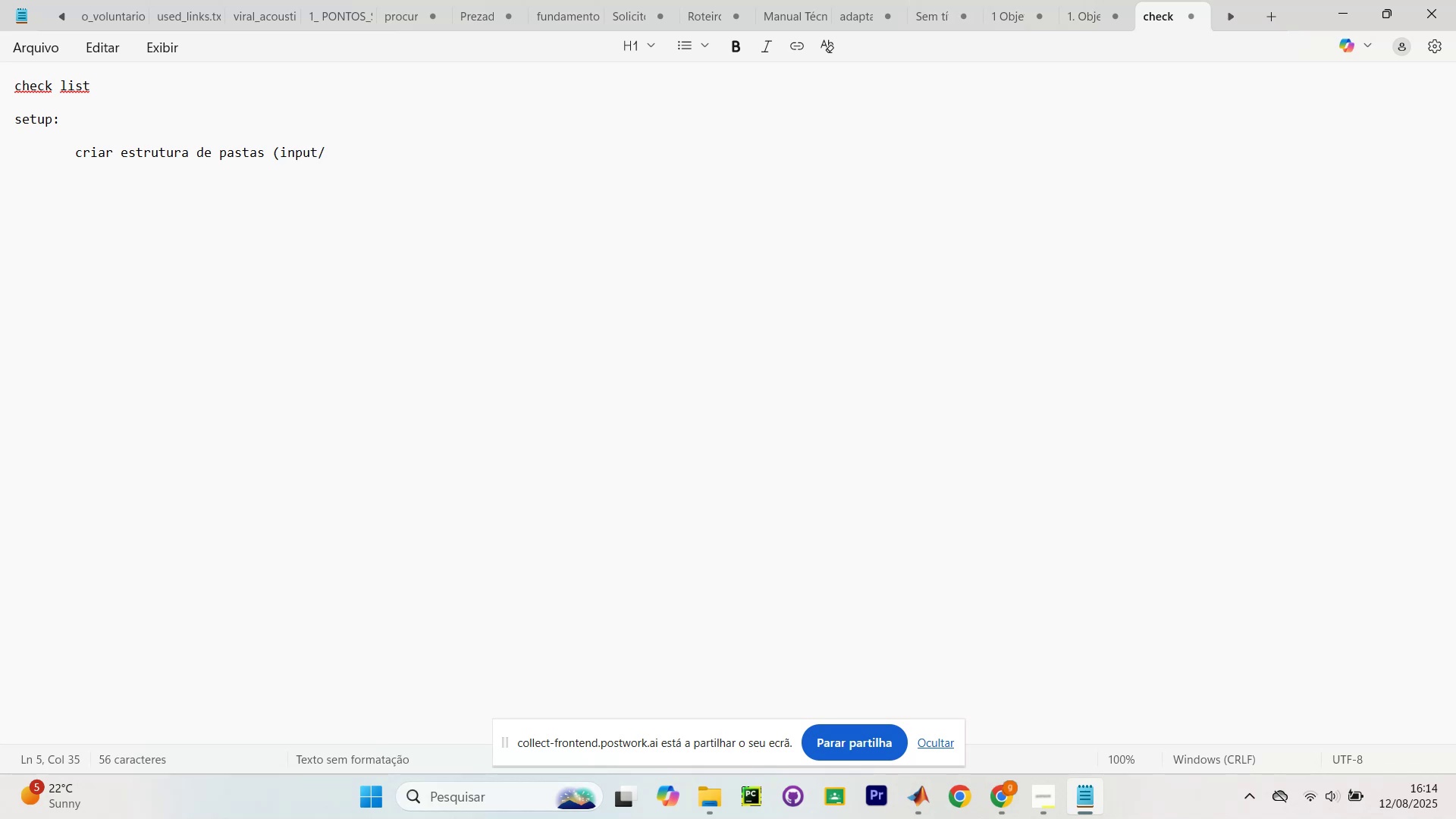 
type(, output/)
key(Backspace)
 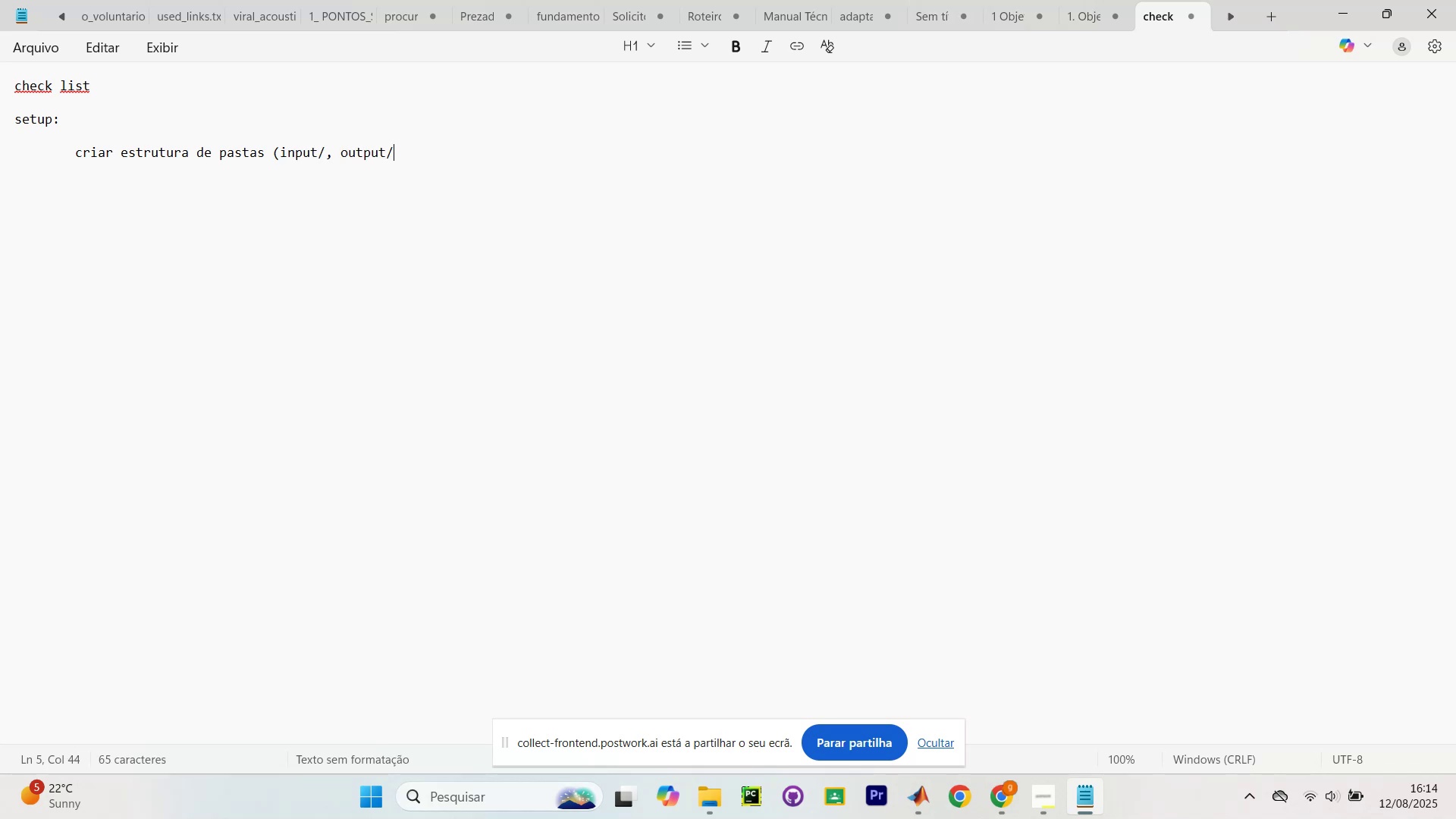 
 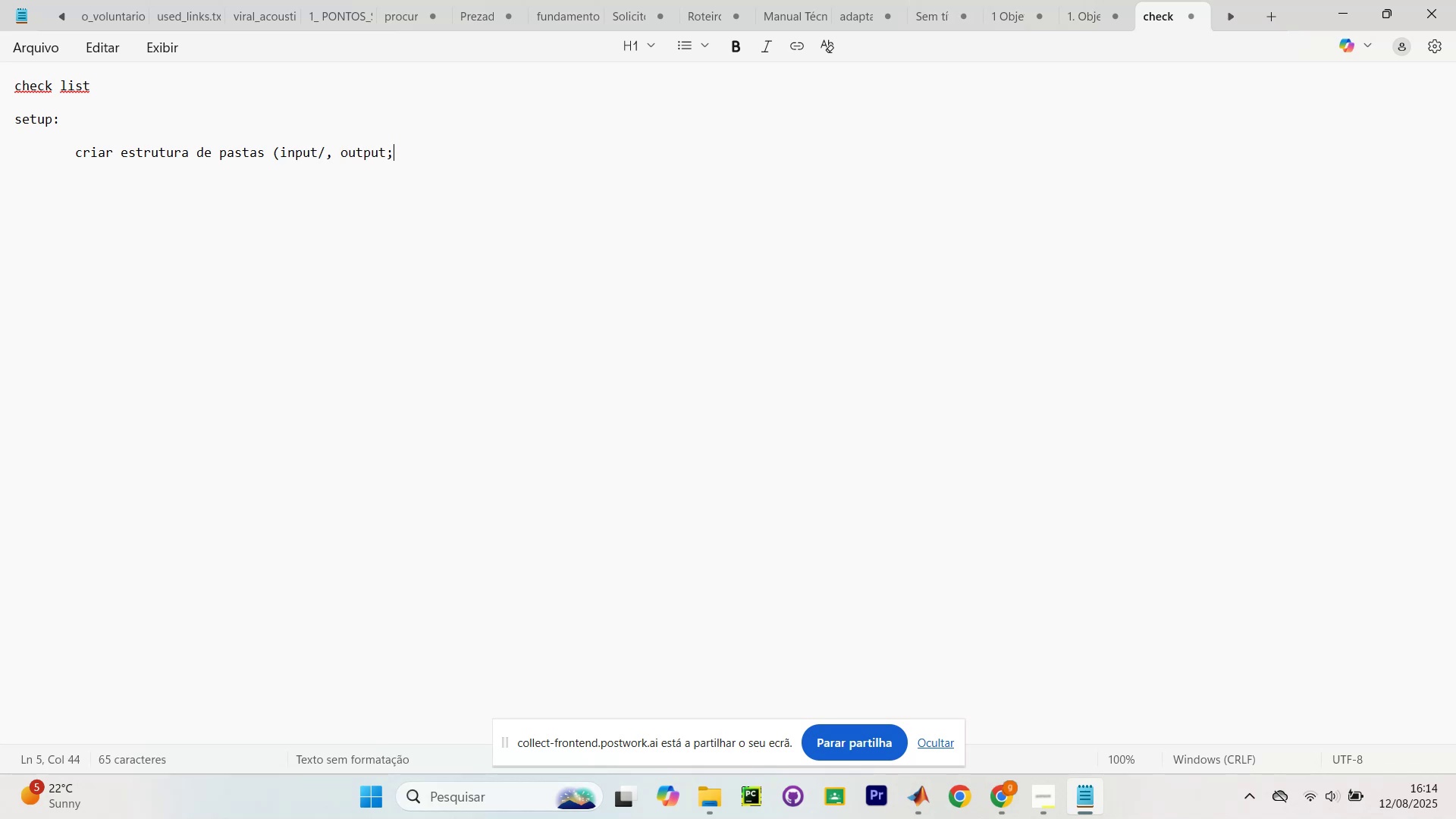 
key(Unknown)
 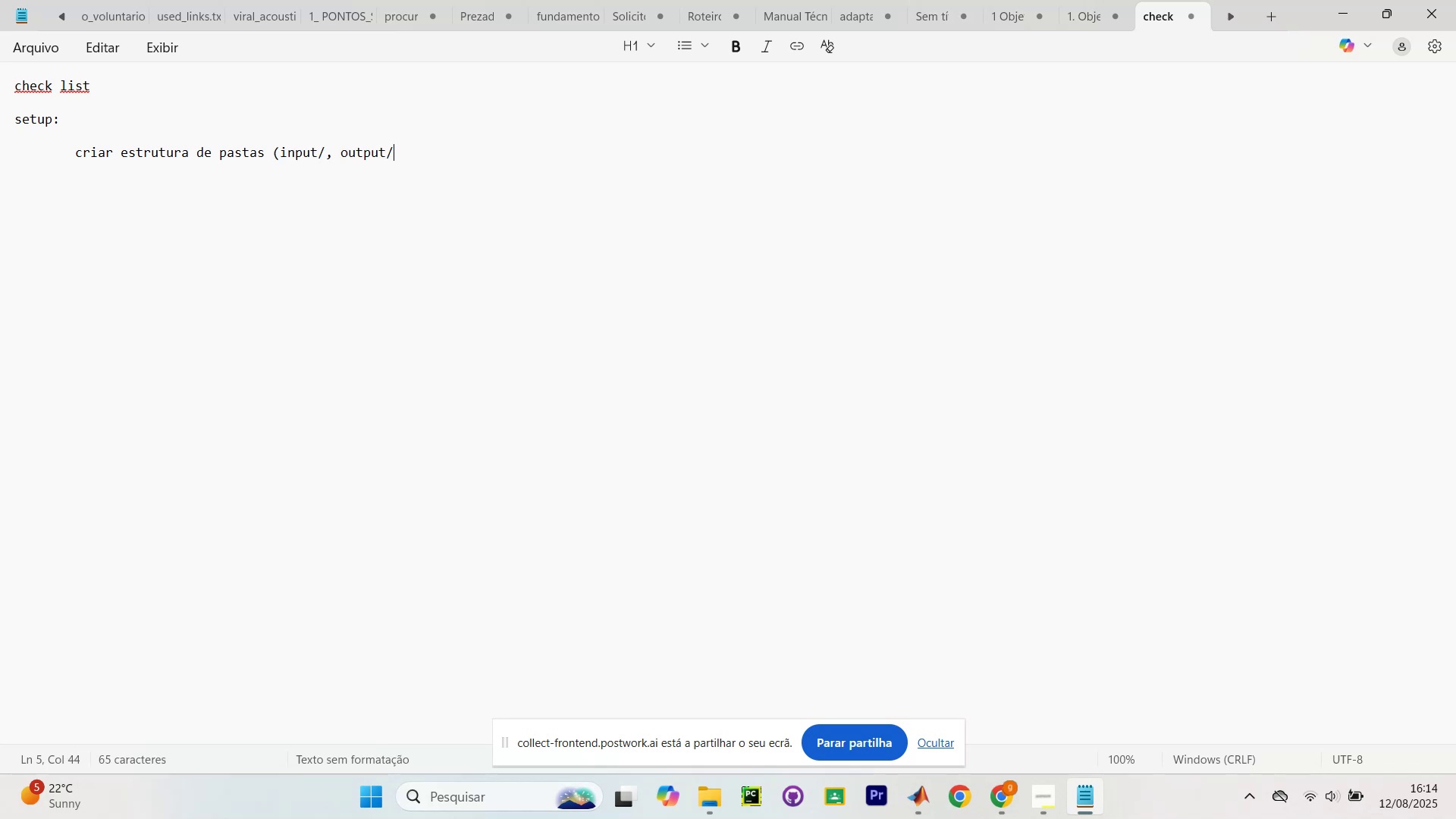 
key(Shift+0)
 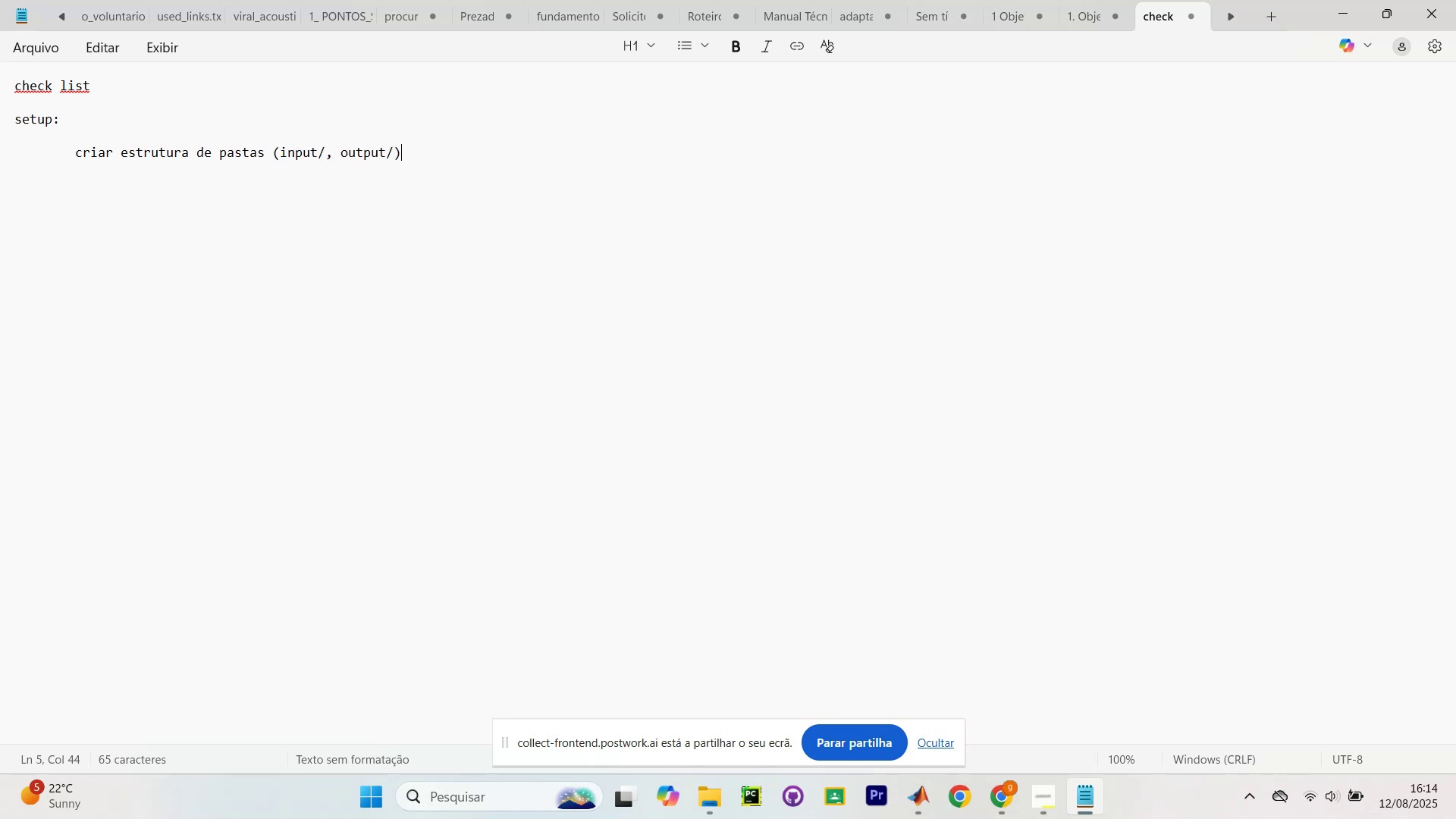 
key(Space)
 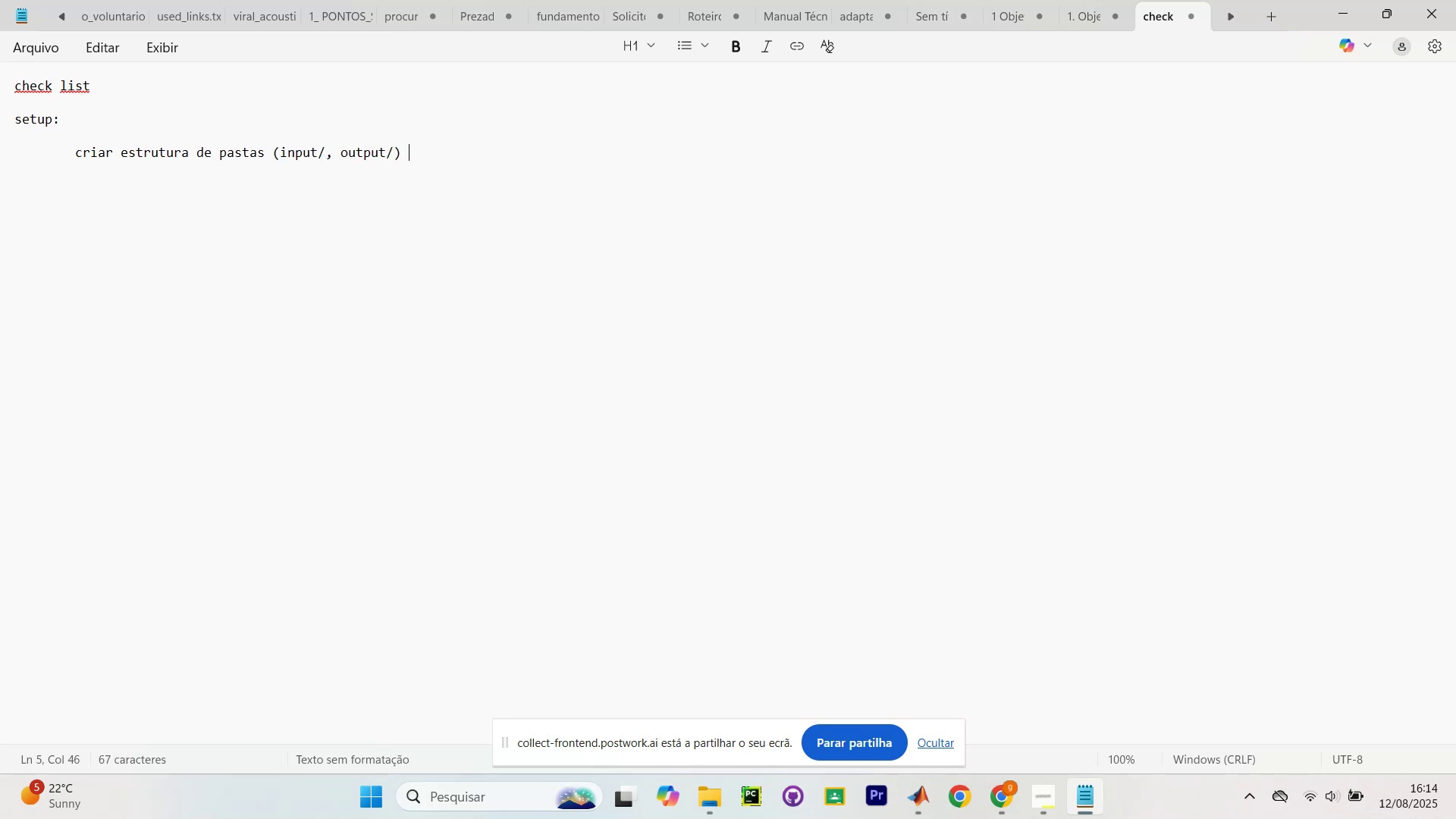 
key(Enter)
 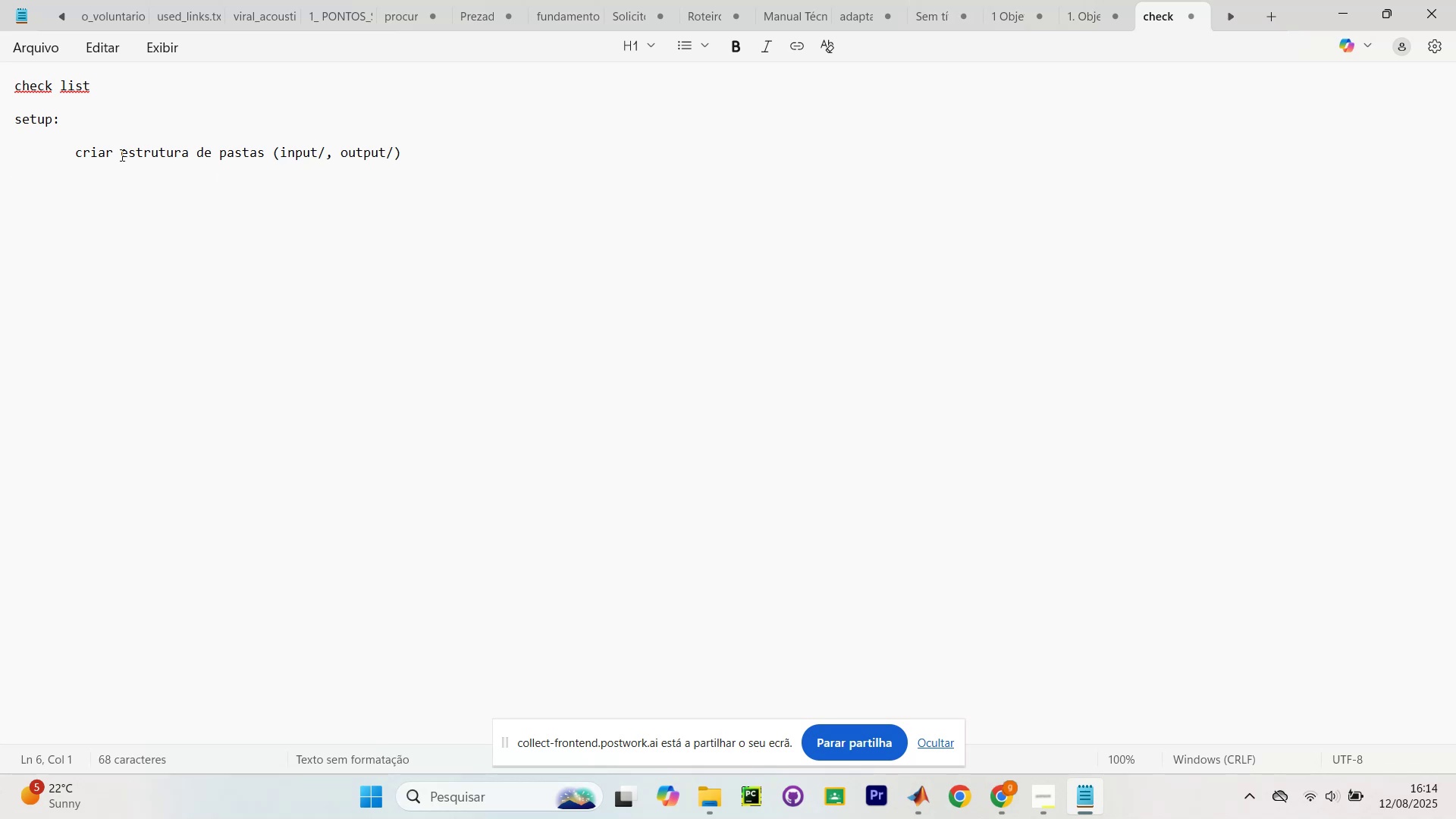 
left_click([74, 152])
 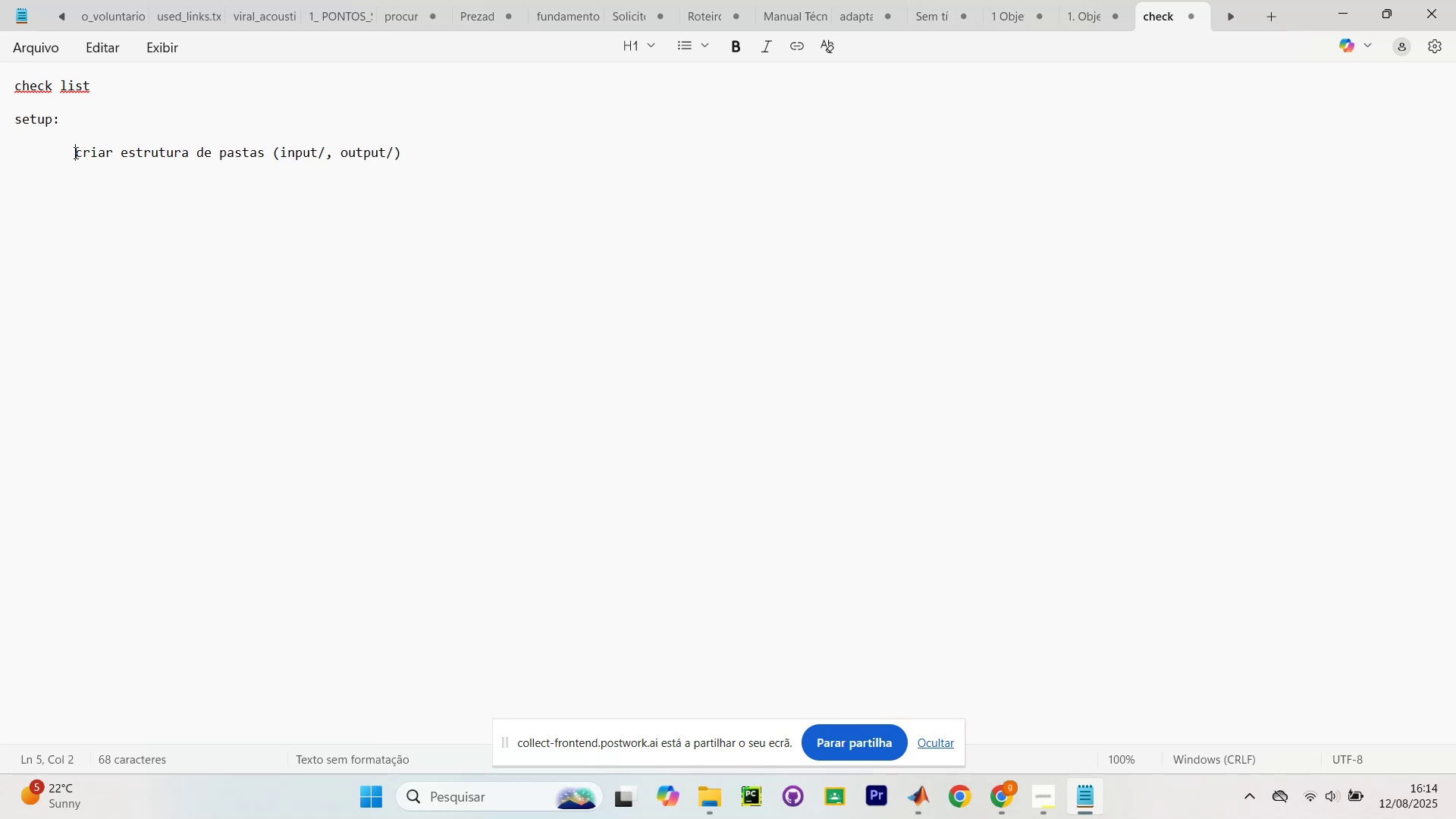 
key(Minus)
 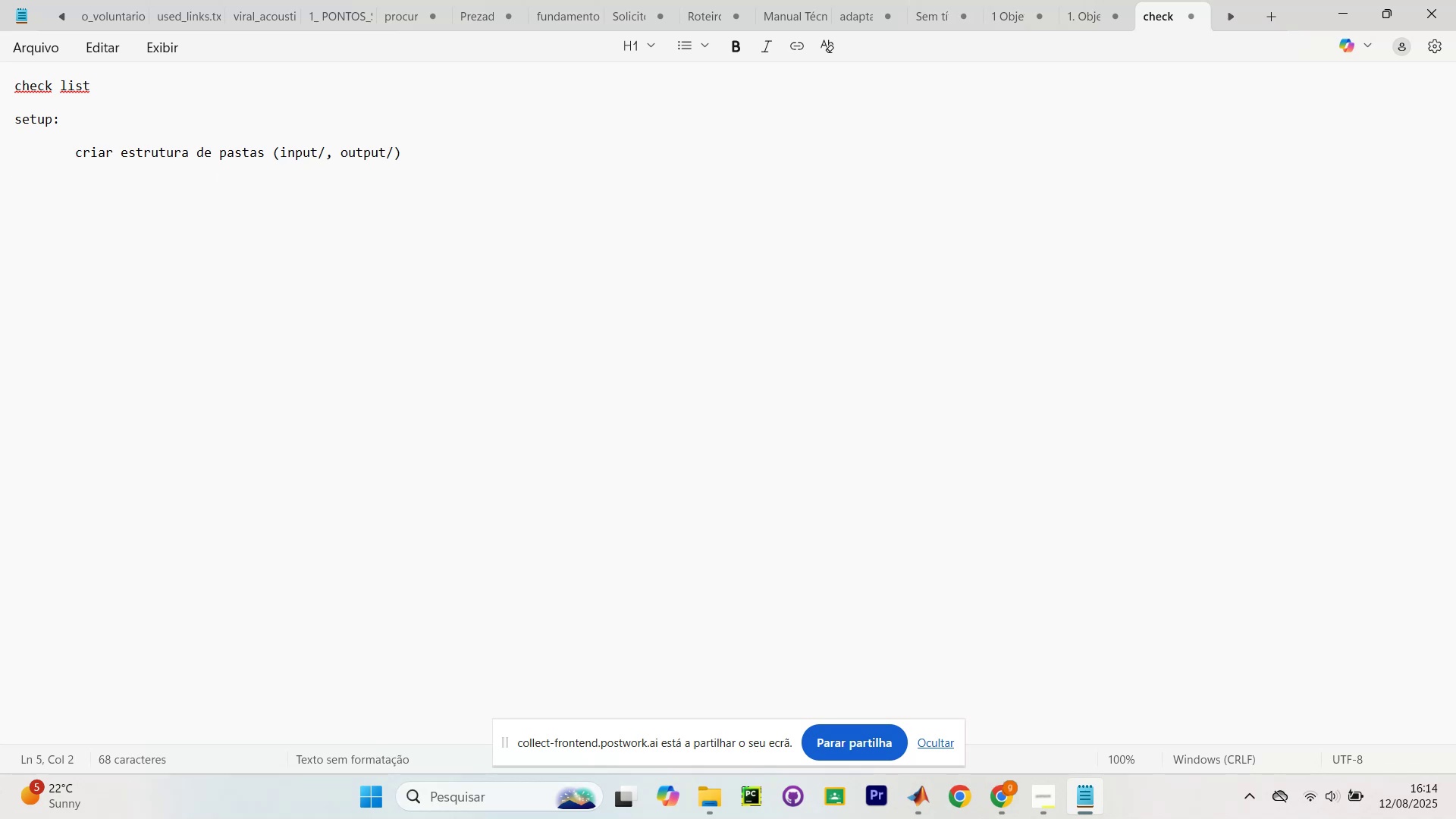 
key(Space)
 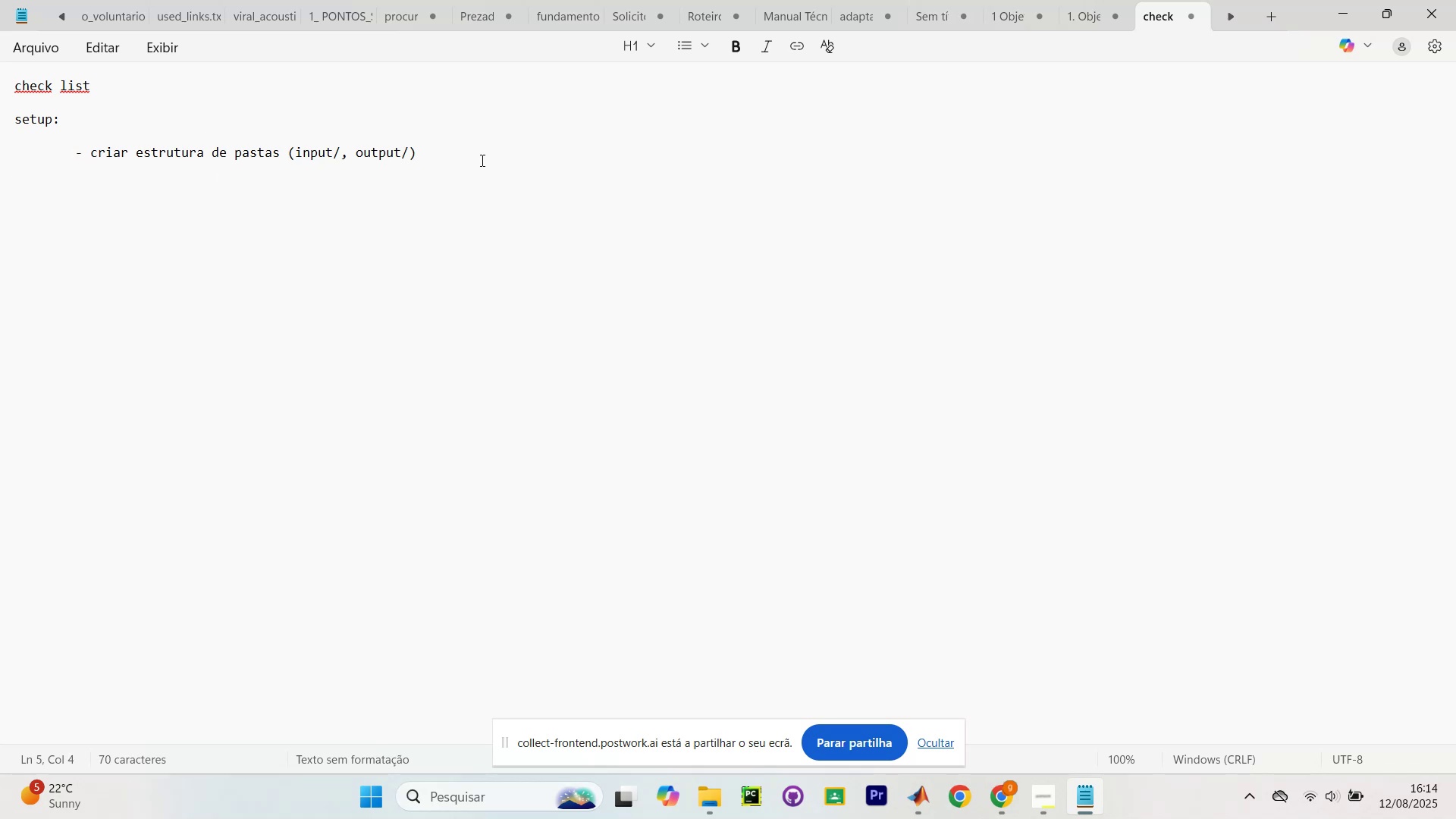 
key(Enter)
 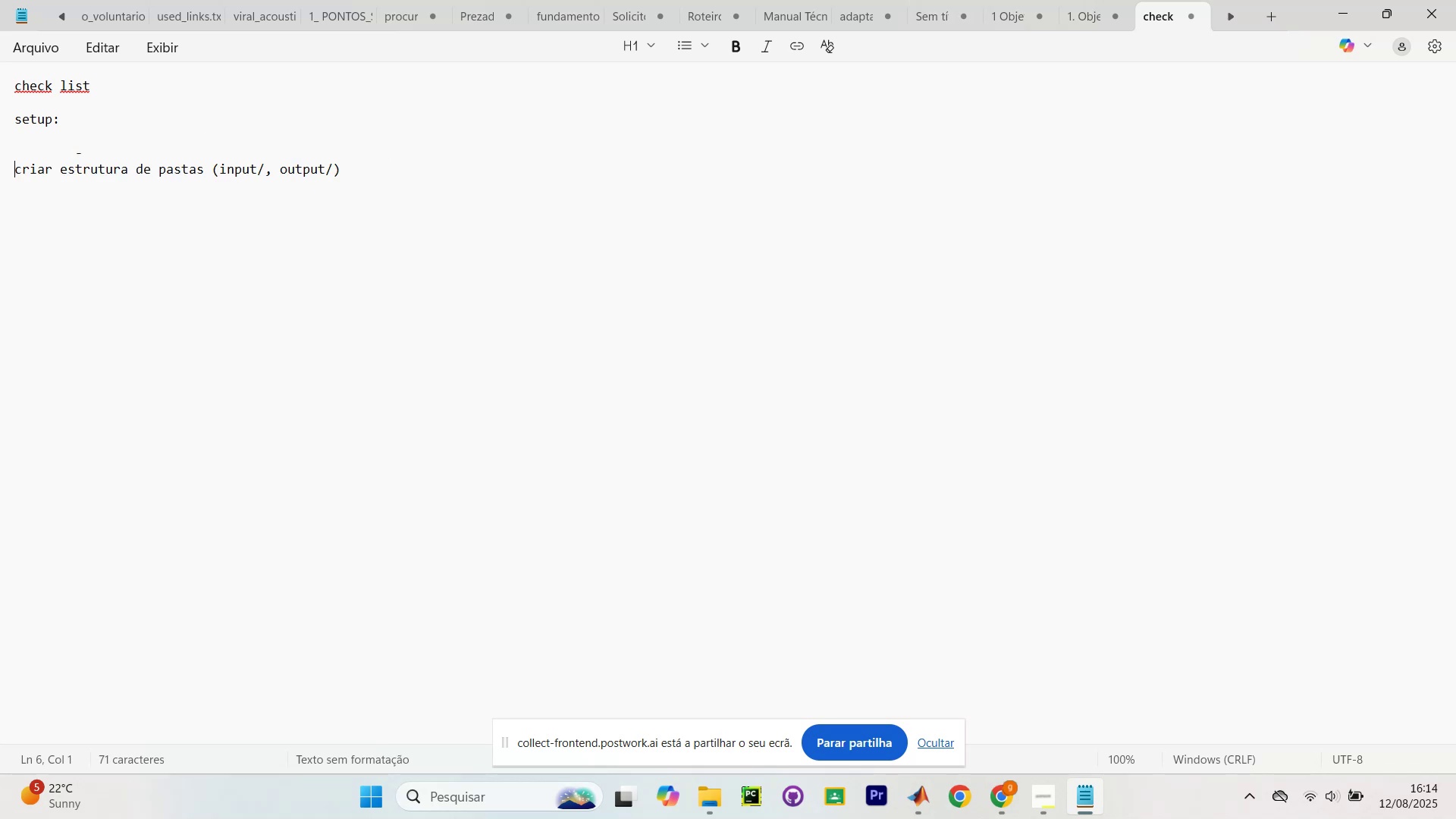 
key(Control+ControlLeft)
 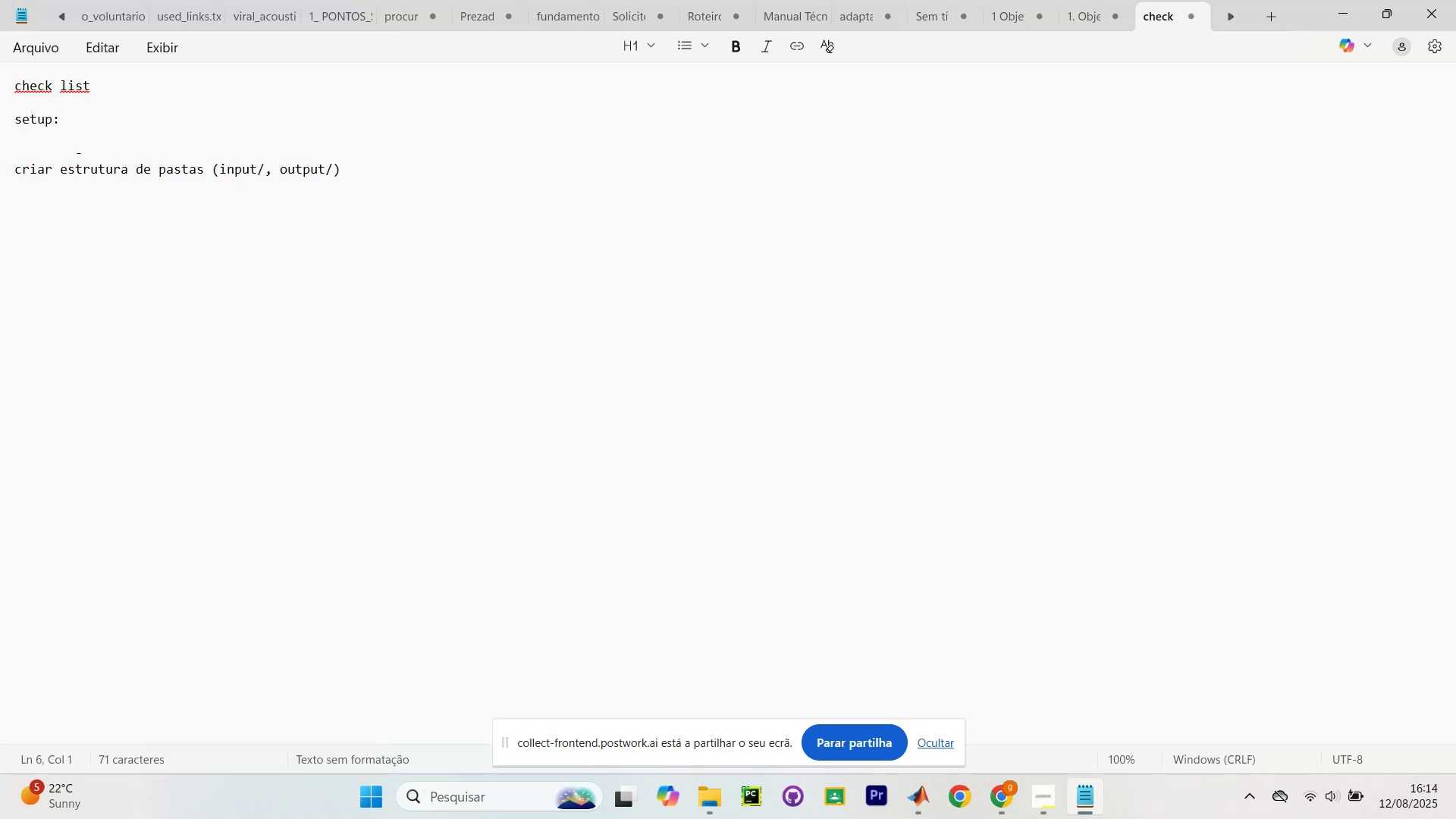 
key(Control+Z)
 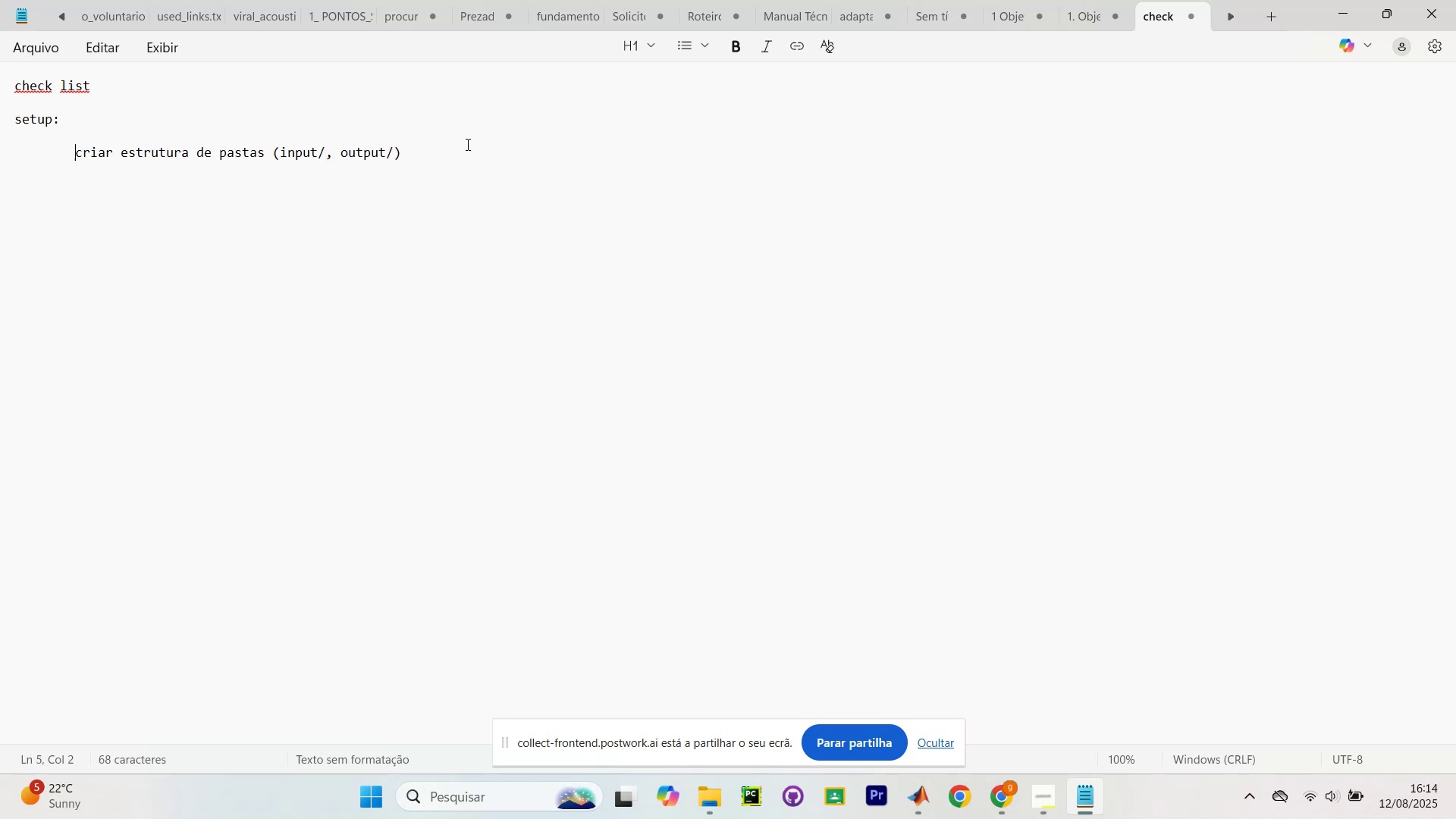 
key(Minus)
 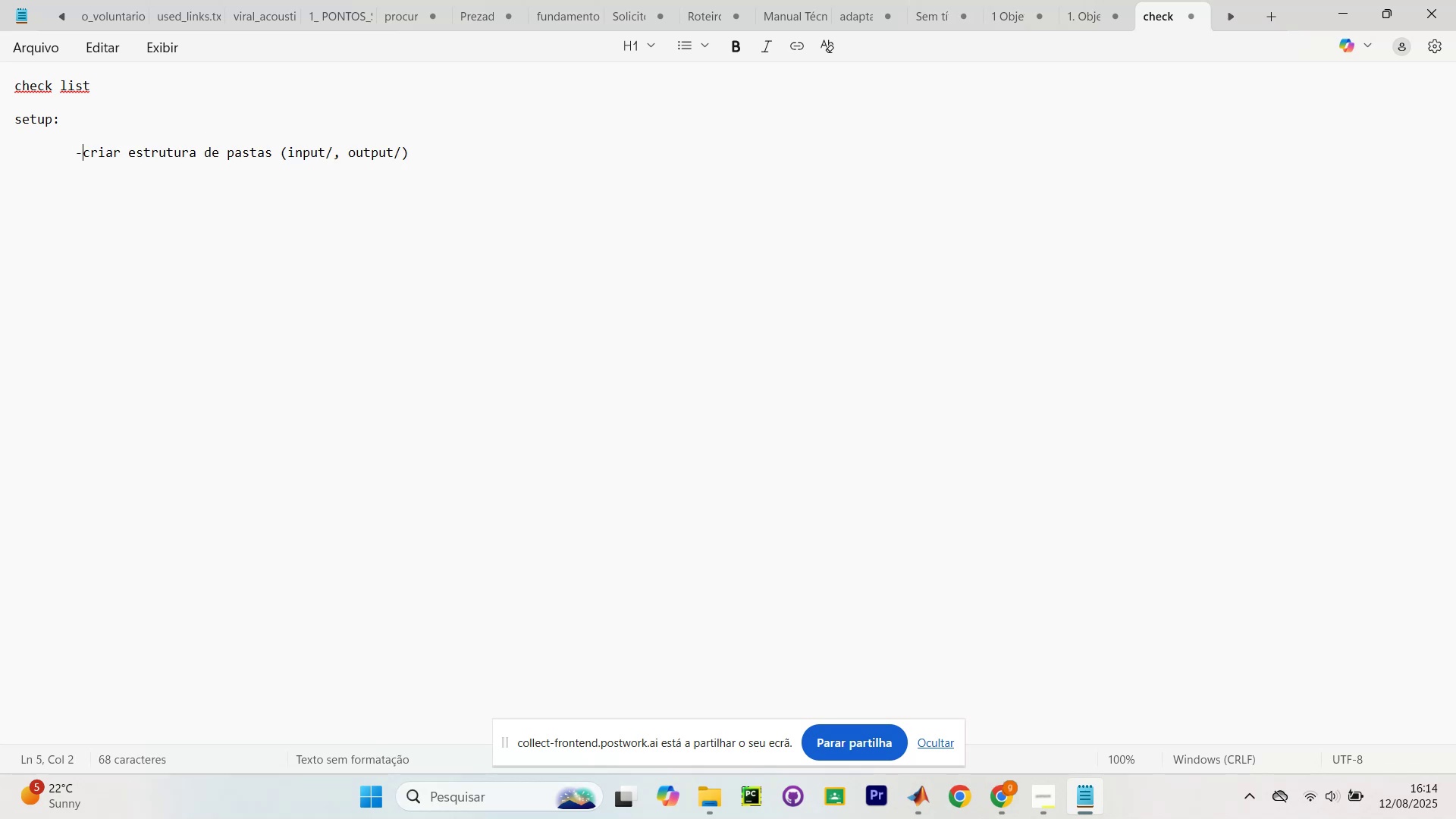 
key(Space)
 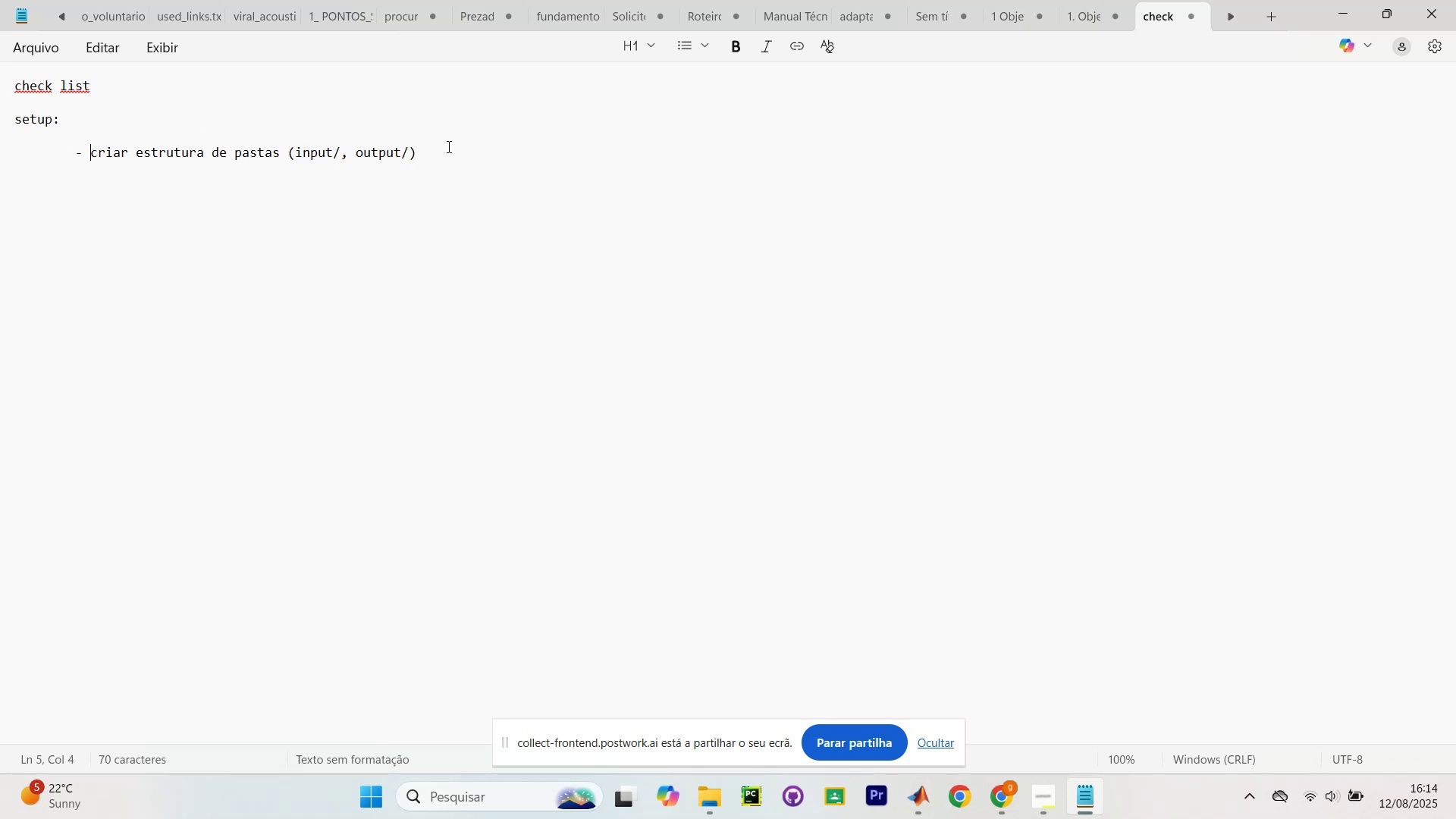 
left_click([446, 154])
 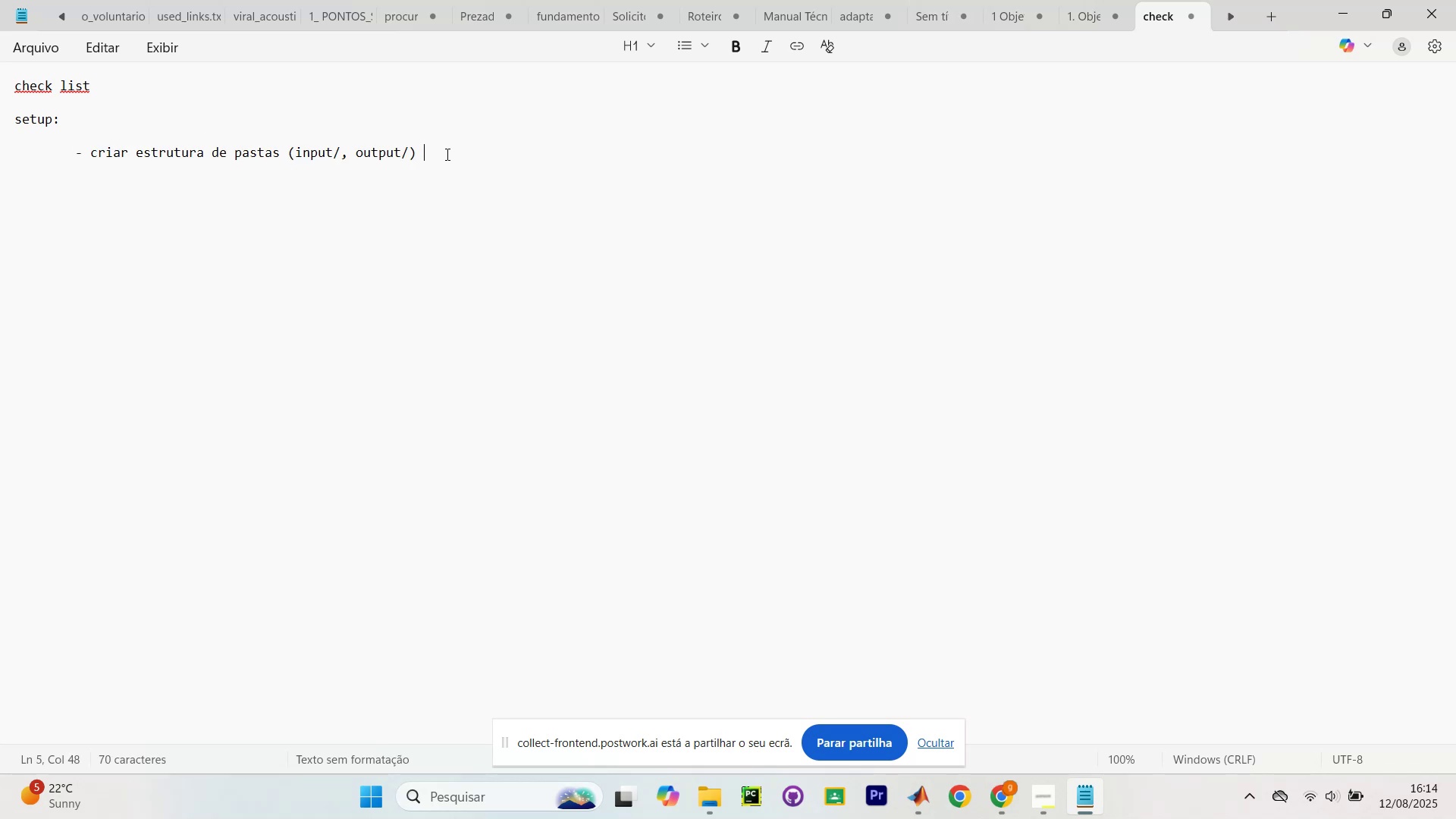 
key(Enter)
 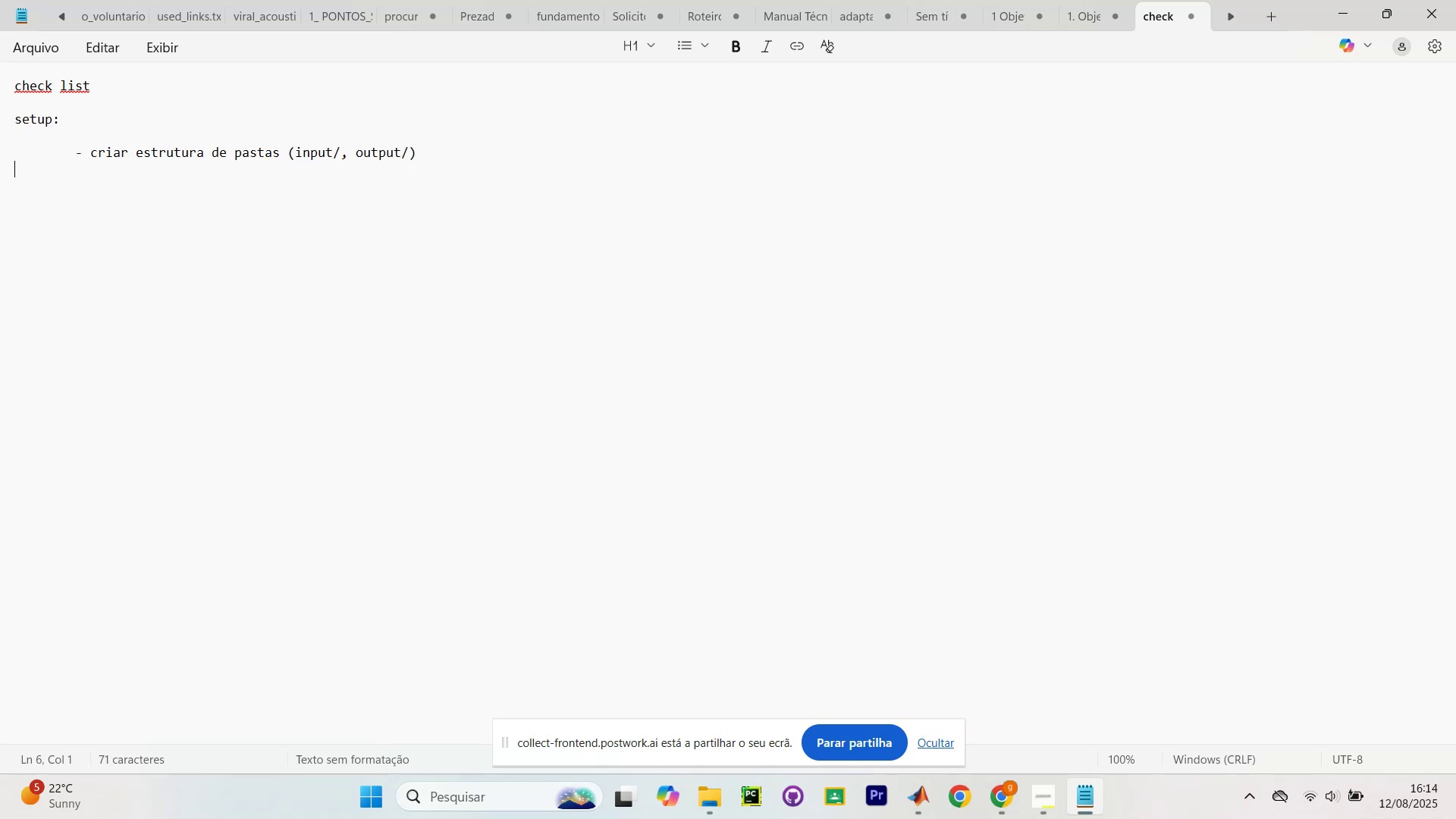 
key(Enter)
 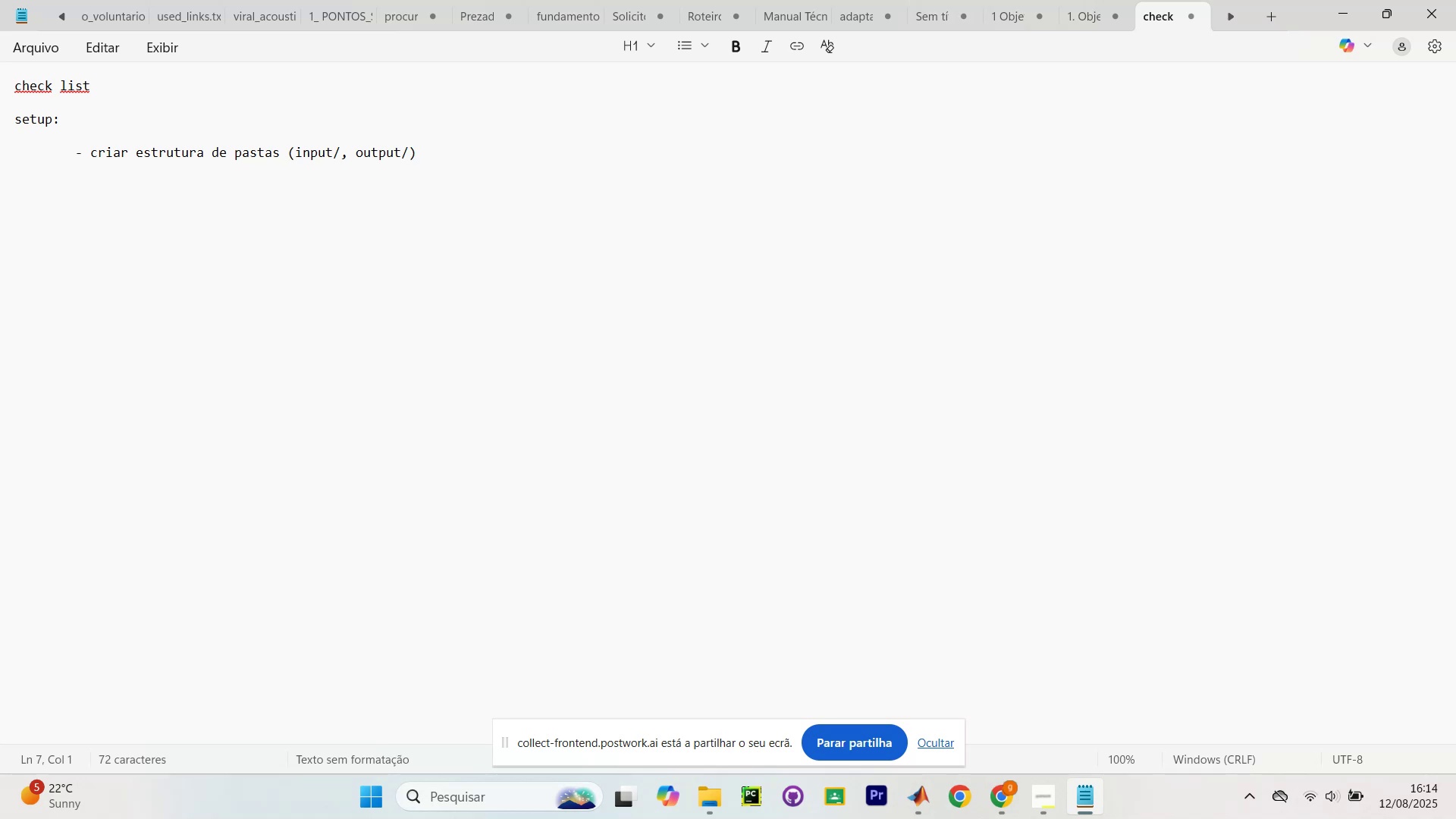 
key(Tab)
type(- implelem)
key(Backspace)
key(Backspace)
type(m)
key(Backspace)
key(Backspace)
type(mentar stript para leitura de ote )
key(Backspace)
key(Backspace)
key(Backspace)
key(Backspace)
key(Backspace)
key(Backspace)
key(Backspace)
type(em massa .wav)
 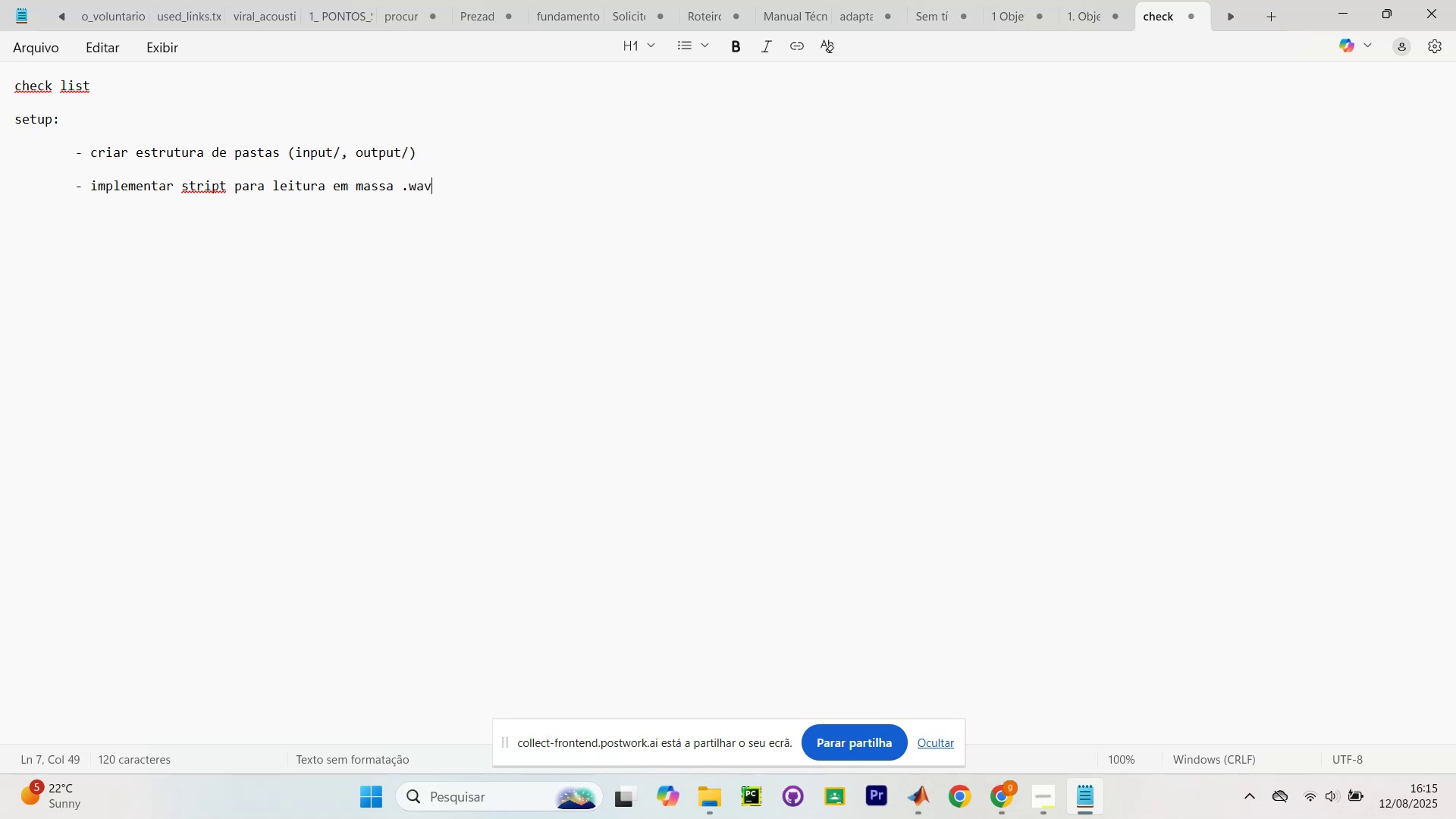 
key(Enter)
 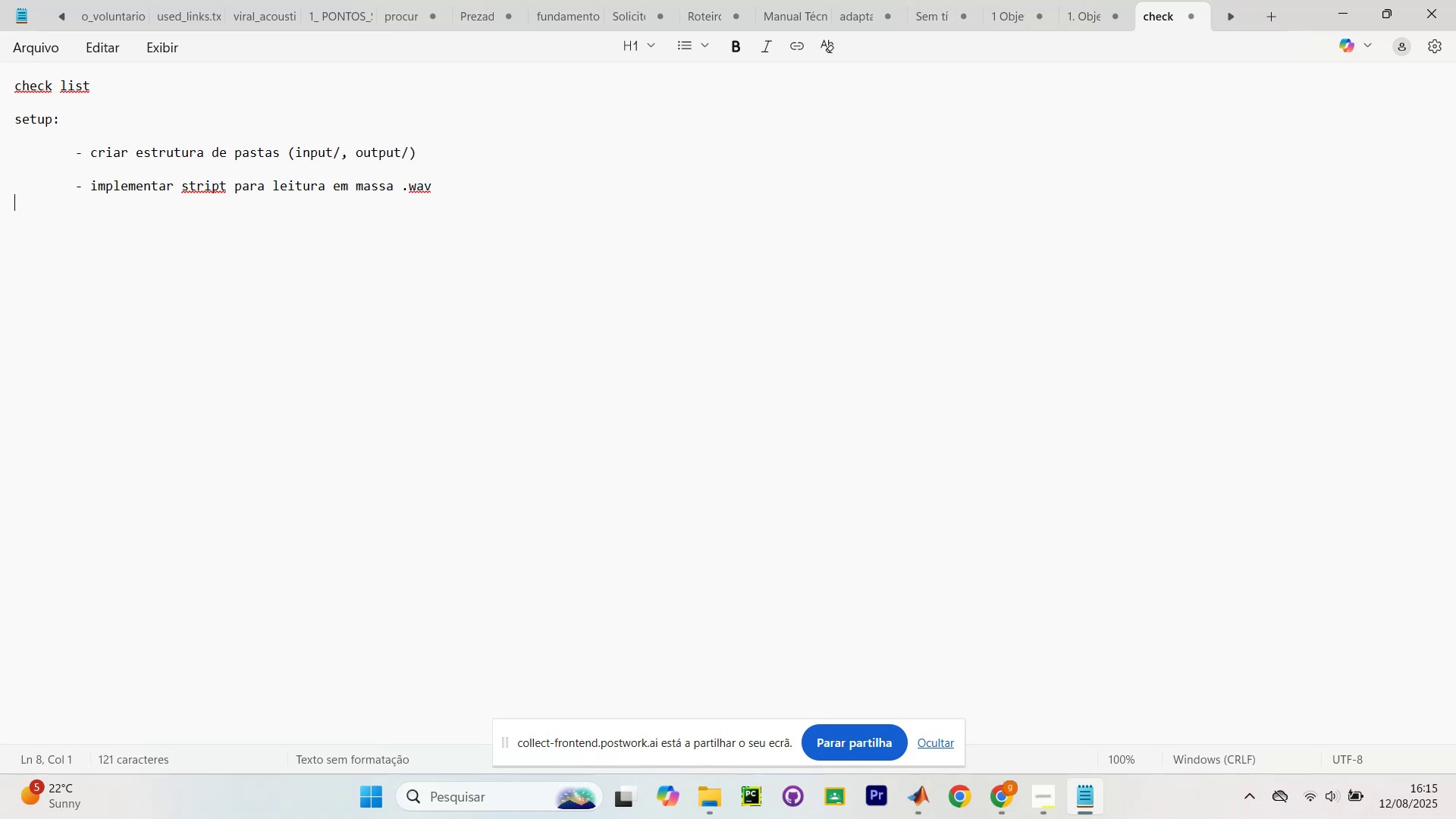 
key(Tab)
 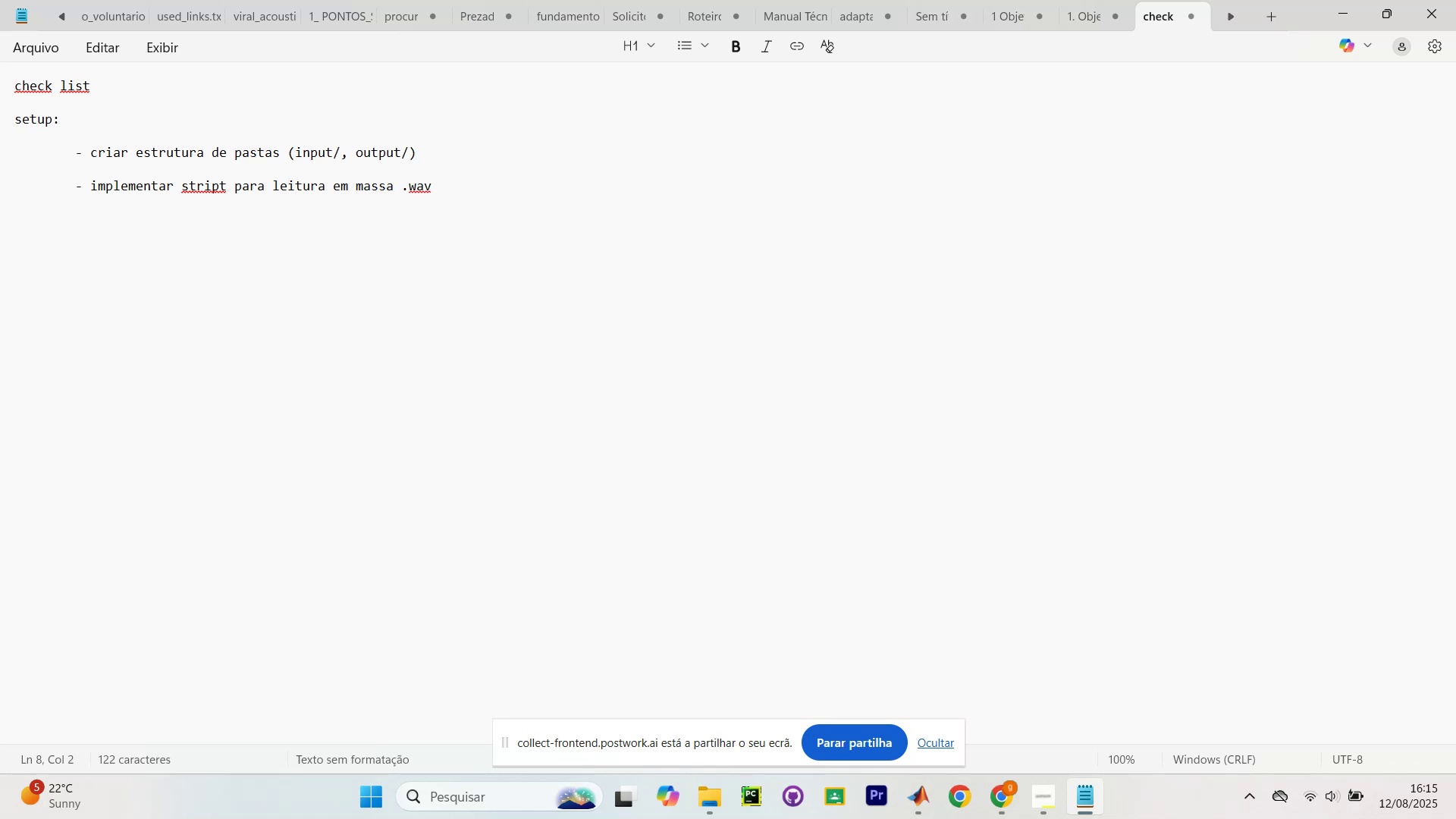 
key(Enter)
 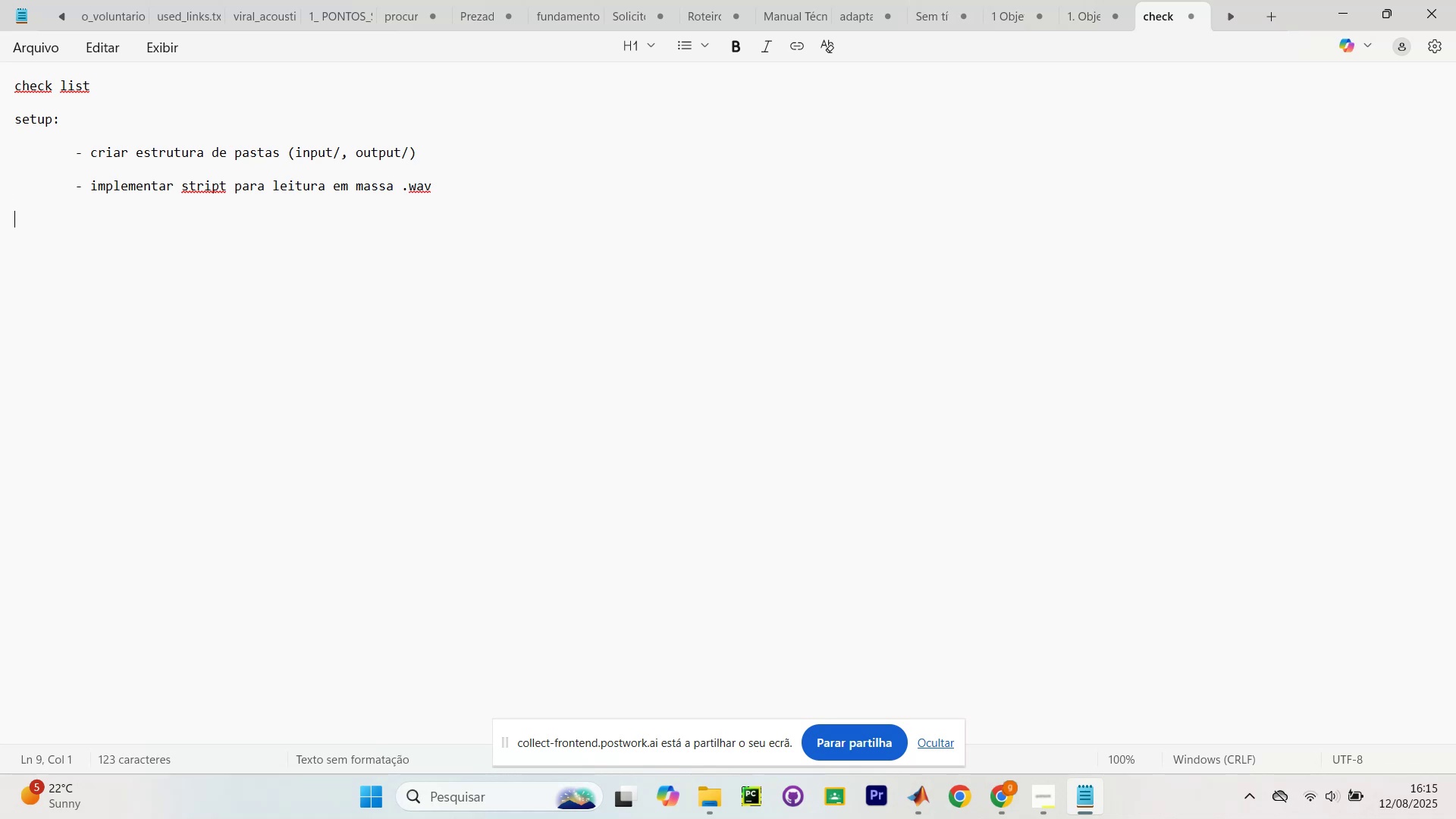 
key(Tab)
type(-fun;'ao de pre processamento (mono, DVV)
key(Backspace)
key(Backspace)
type(C removal, normaiza;'ao, re)
key(Backspace)
key(Backspace)
key(Backspace)
key(Backspace)
key(Backspace)
key(Backspace)
key(Backspace)
key(Backspace)
key(Backspace)
key(Backspace)
type(liza;'oa)
key(Backspace)
key(Backspace)
type(ao e resample)
 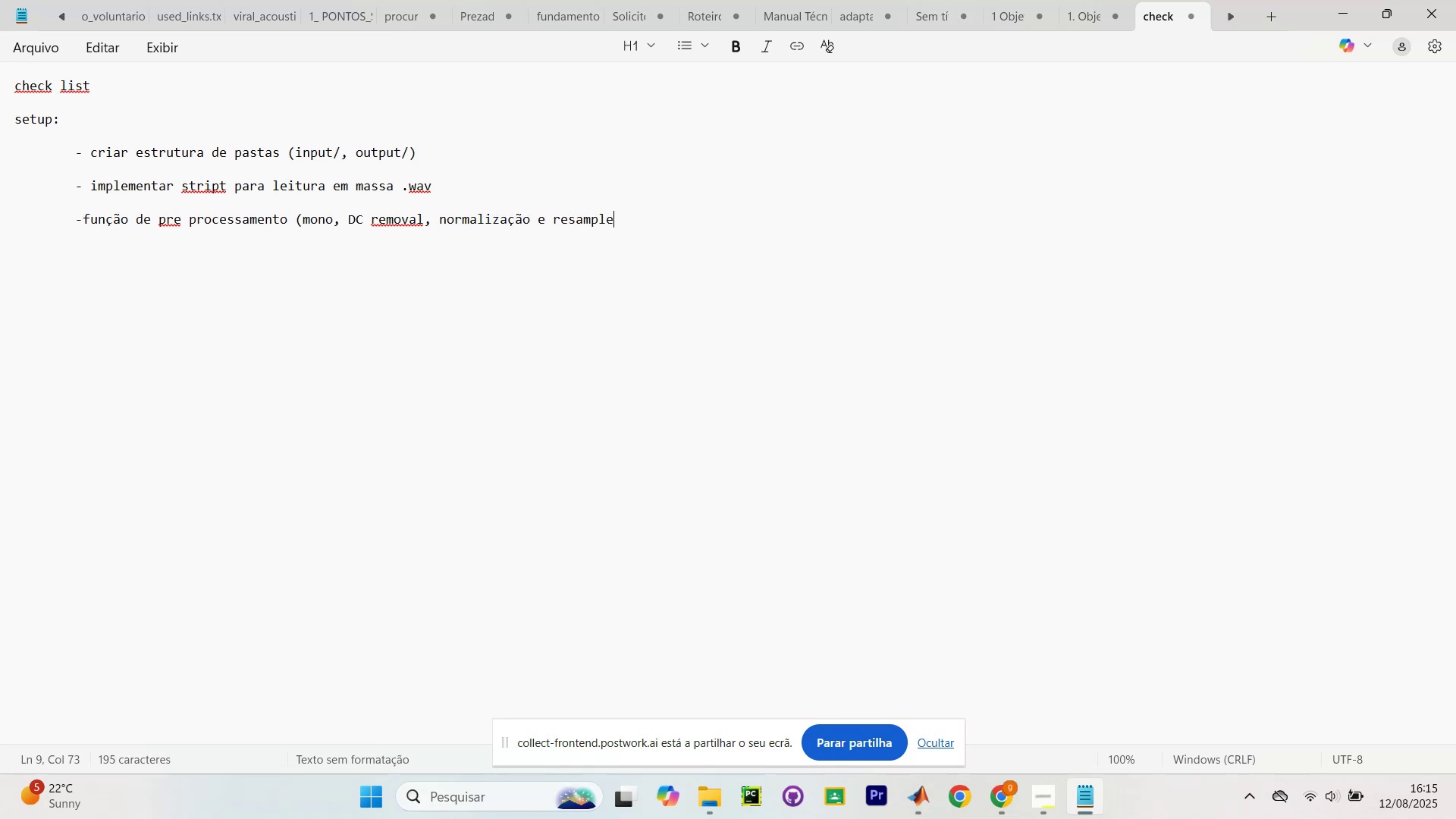 
 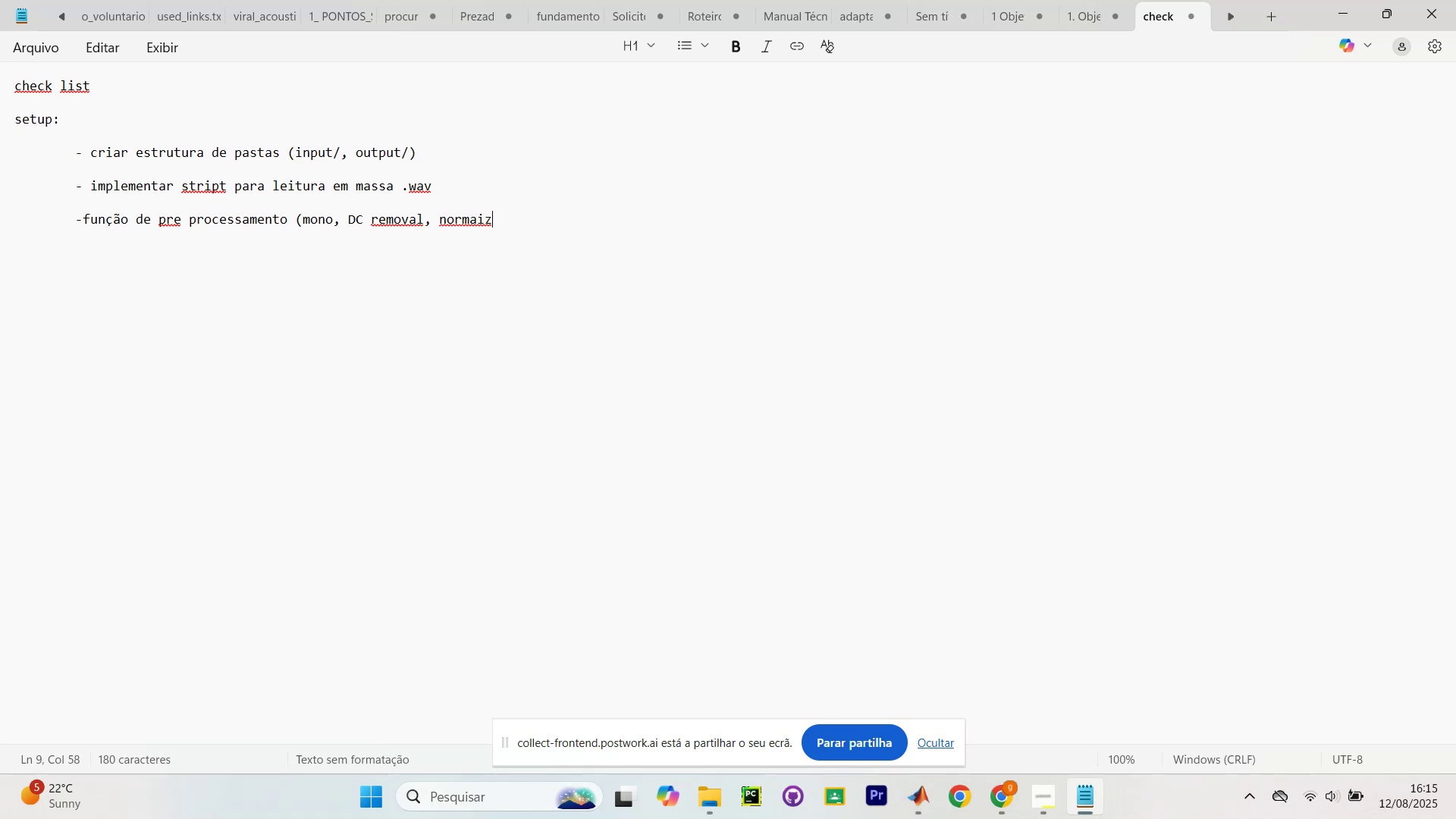 
key(Enter)
 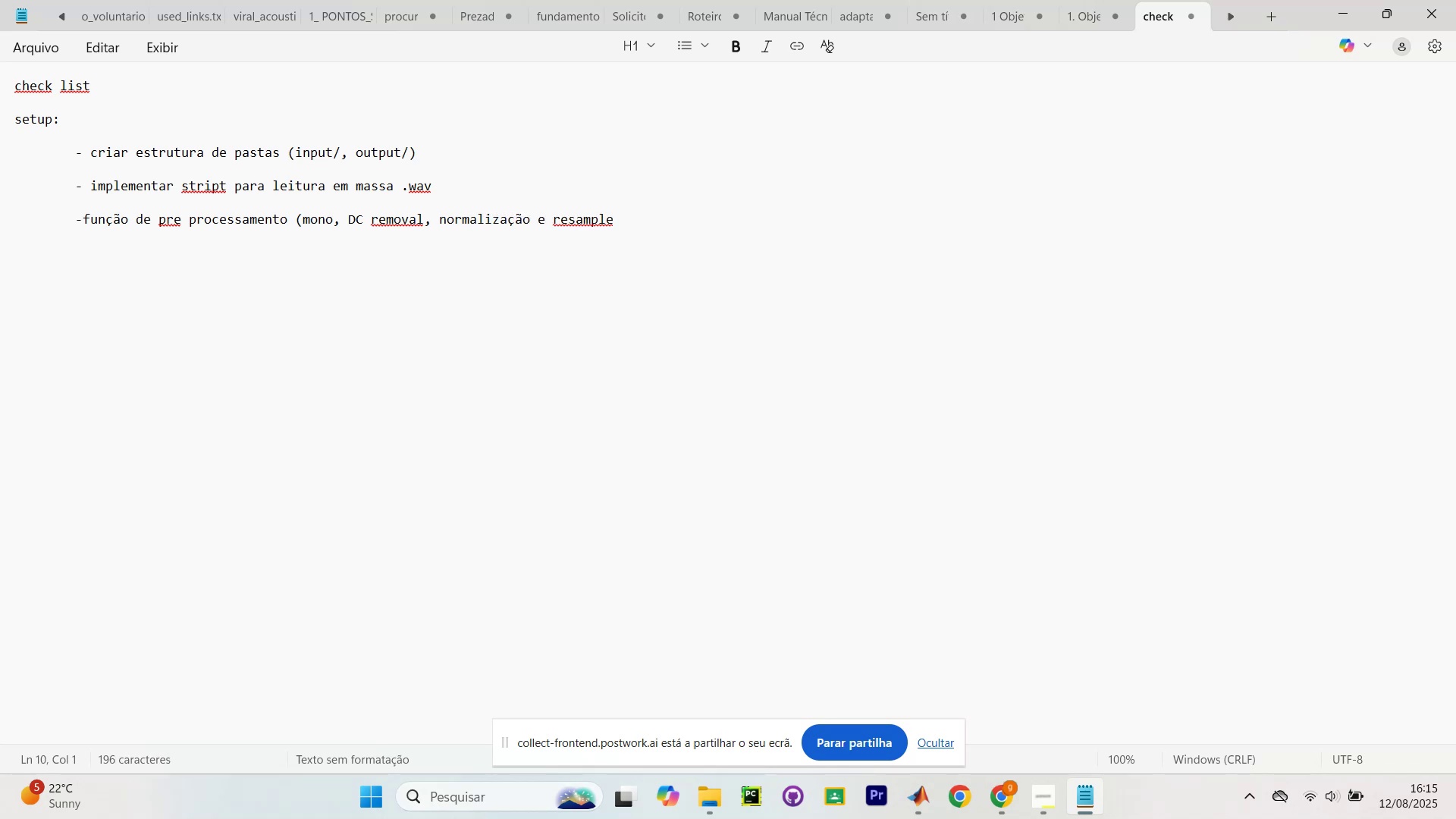 
key(Tab)
 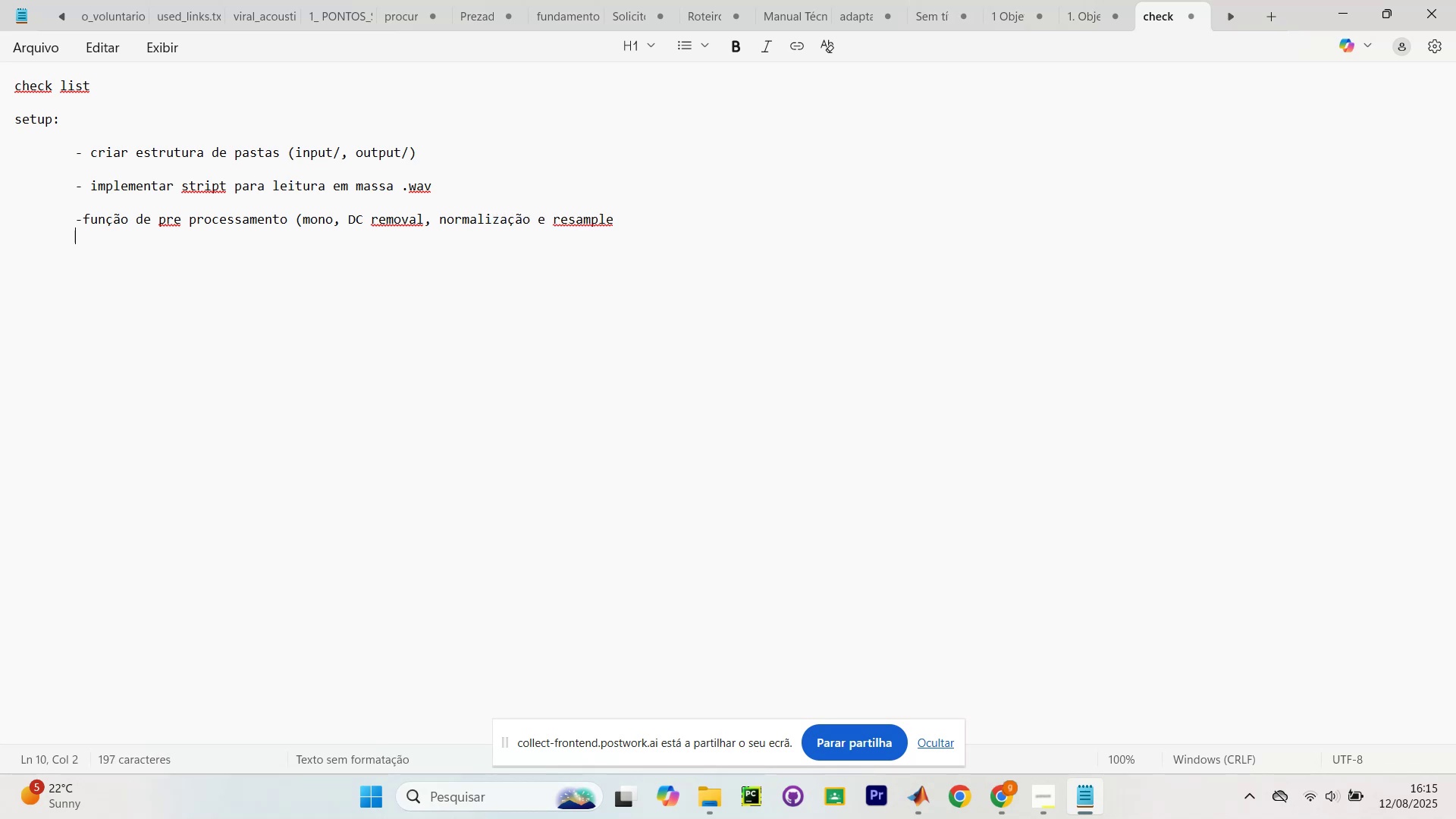 
key(Backspace)
 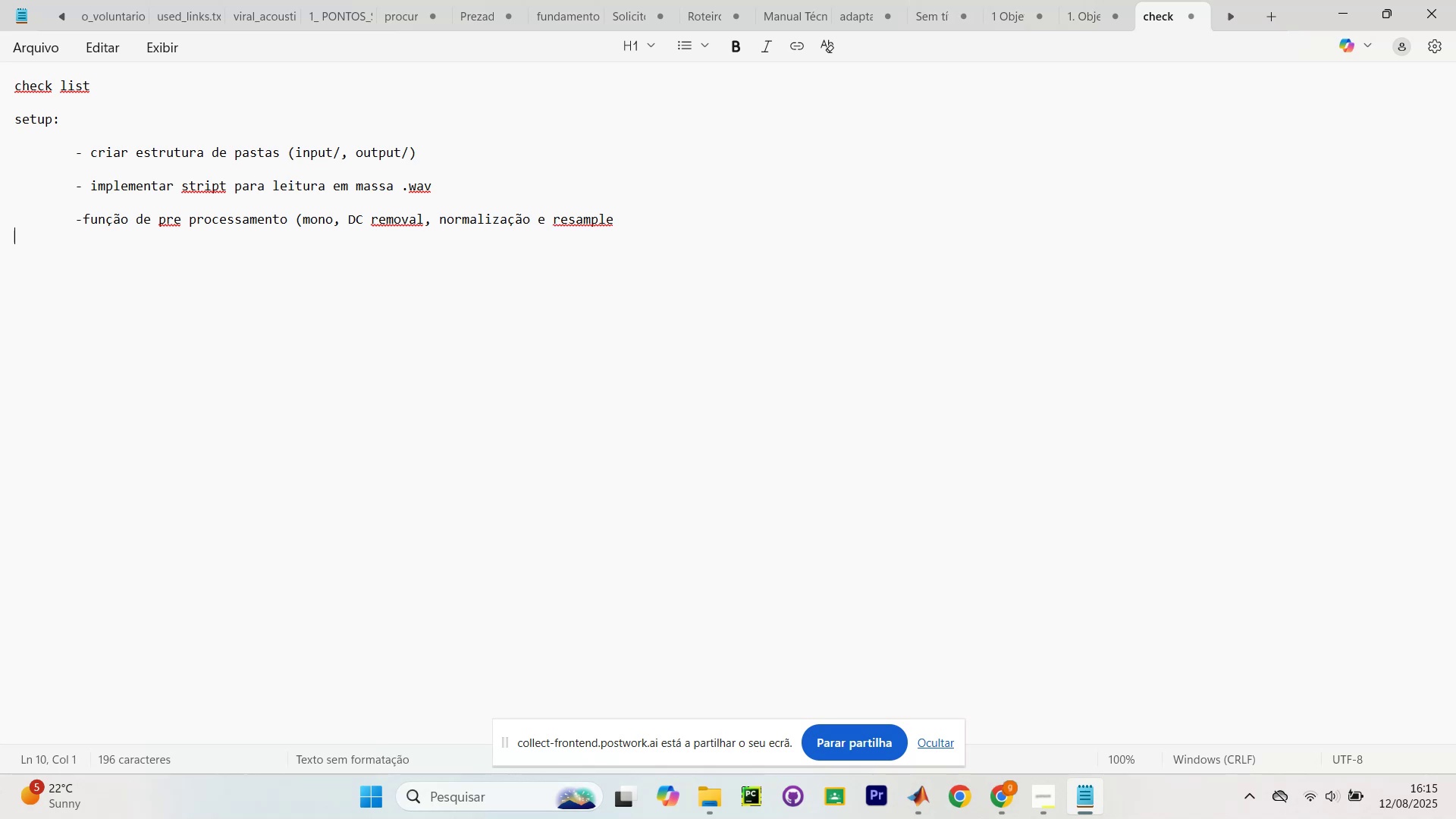 
key(Enter)
 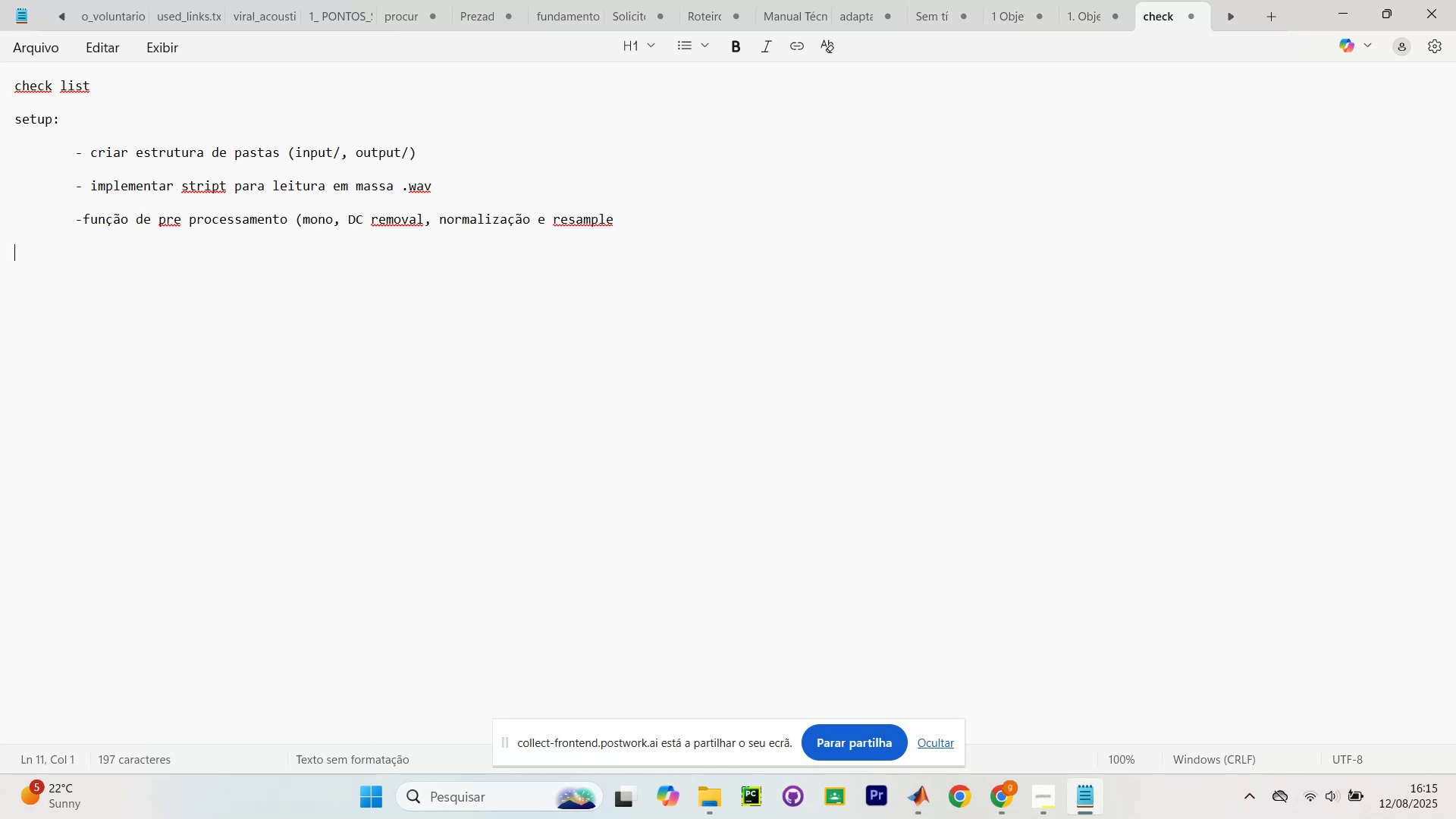 
key(Tab)
type(- )
key(Backspace)
key(Backspace)
key(Backspace)
type(Baas)
key(Backspace)
key(Backspace)
type(seline? )
 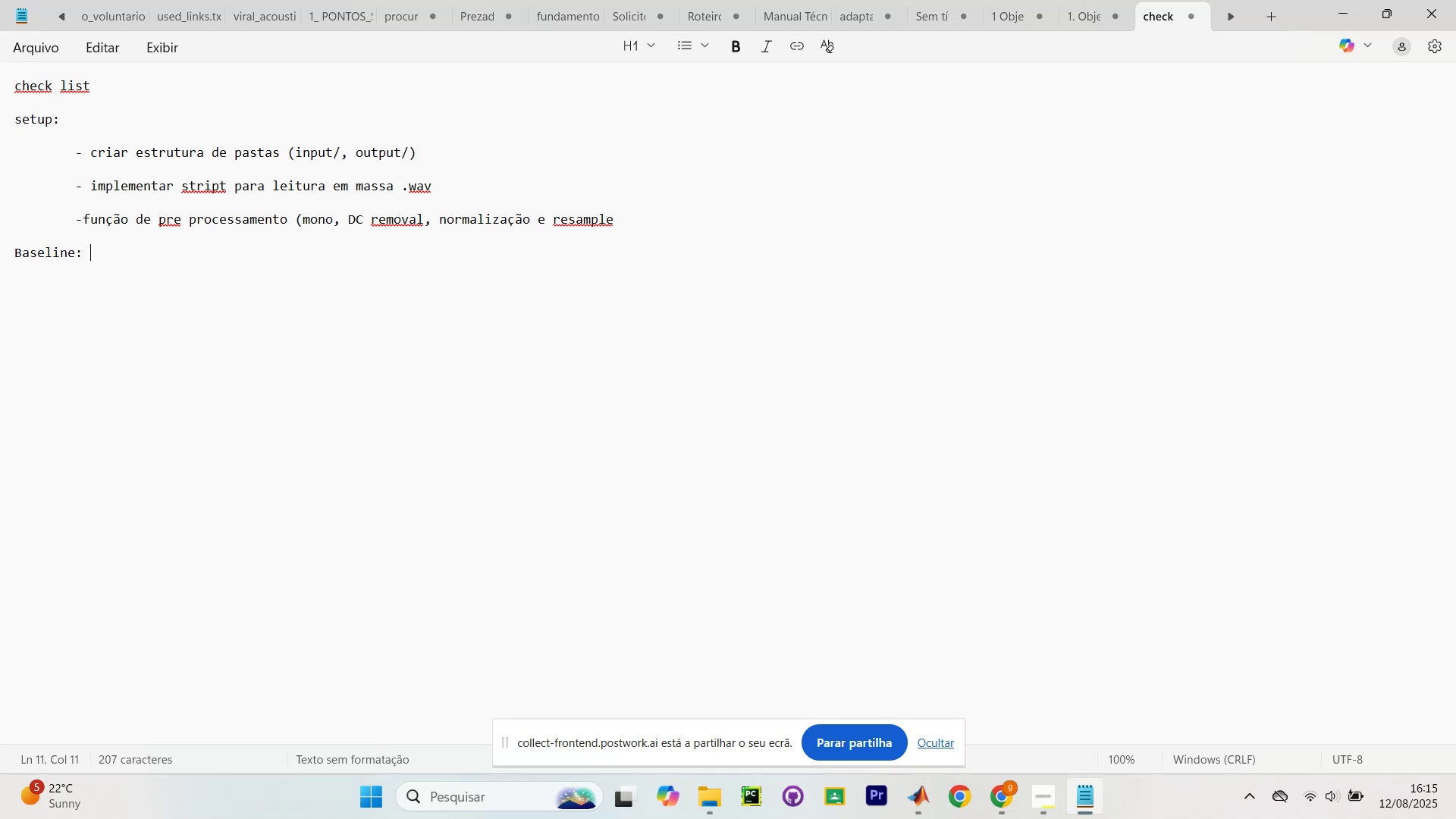 
key(Enter)
 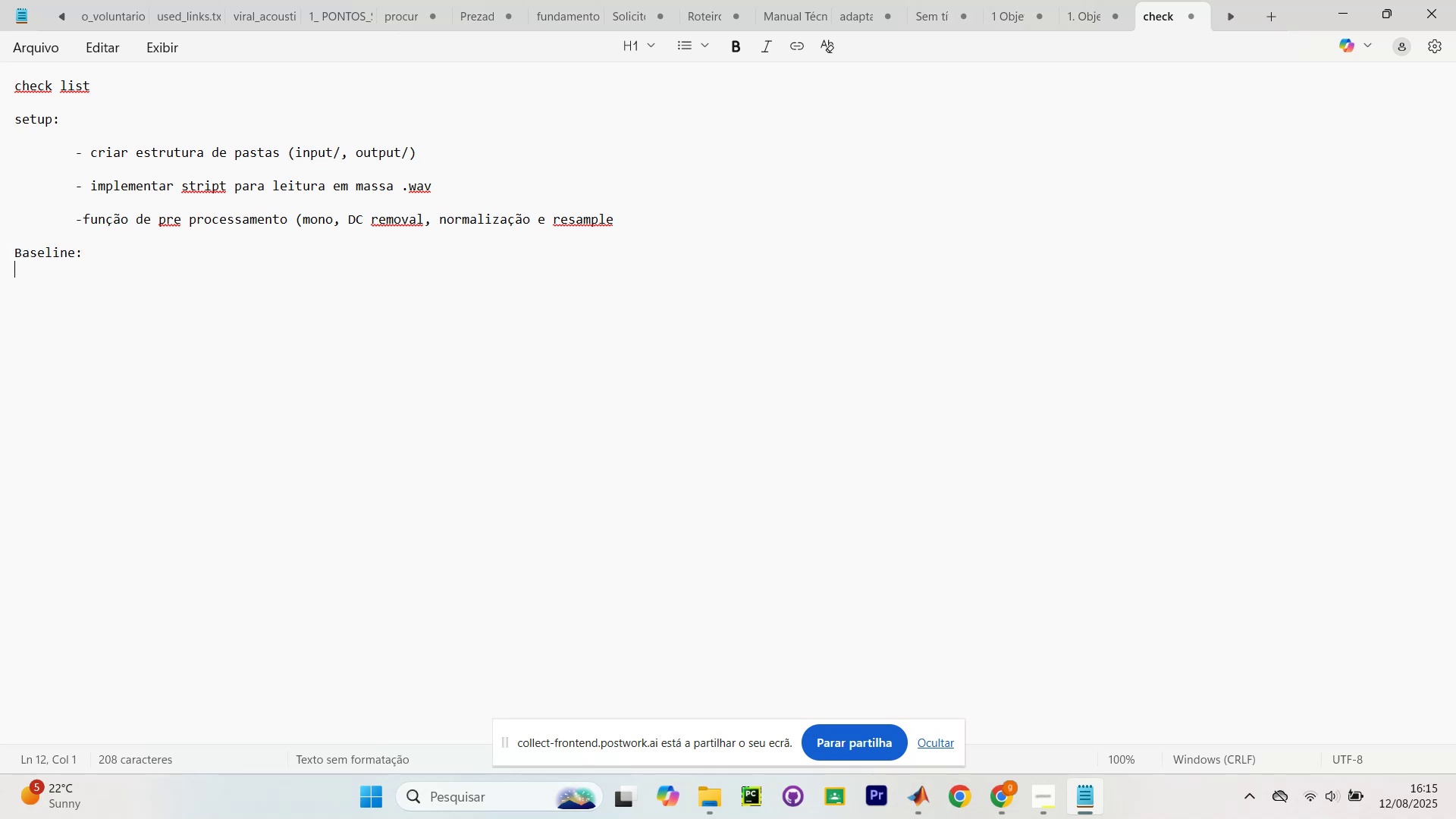 
key(Enter)
 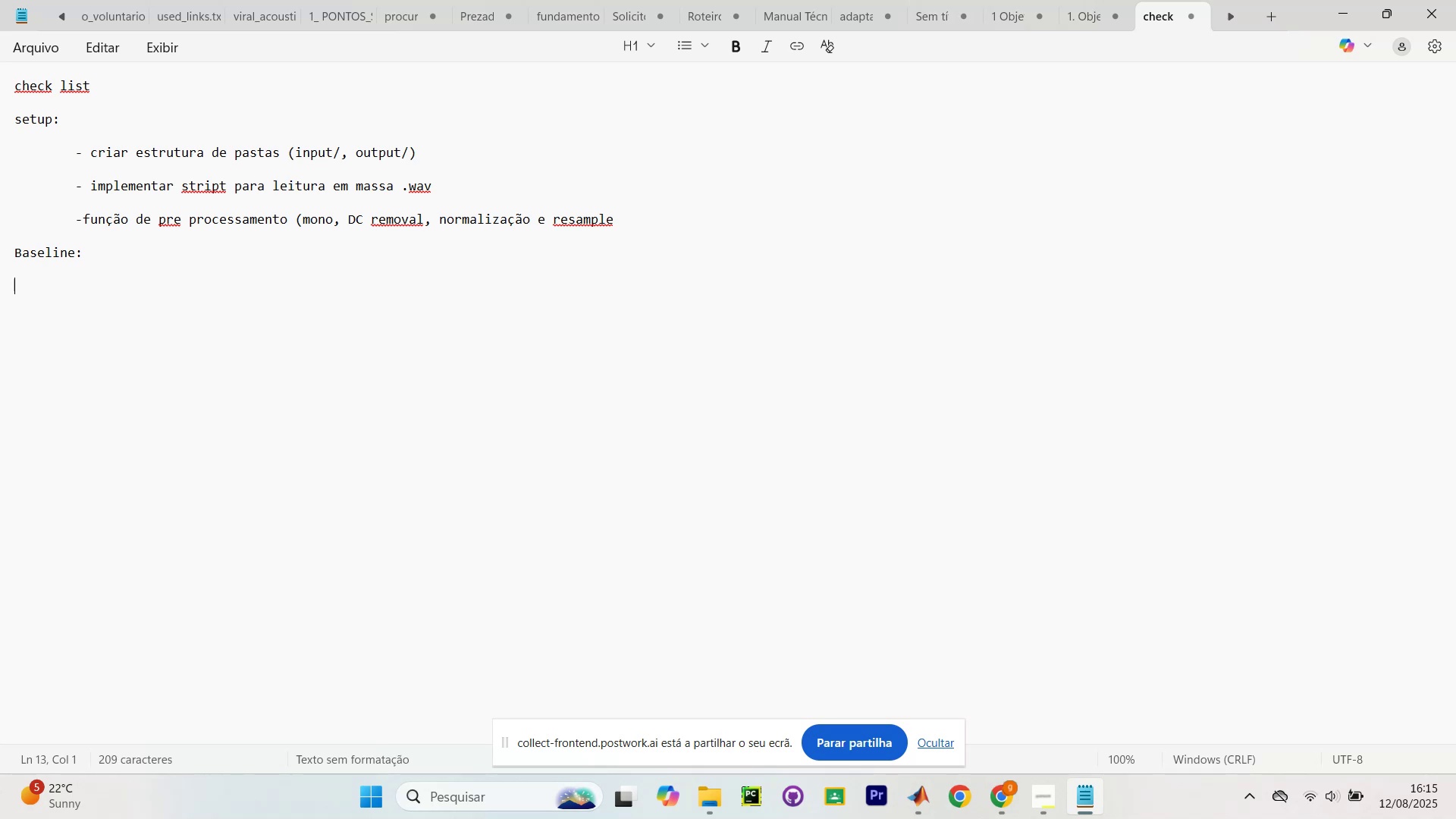 
key(Tab)
type(implementar a)
key(Backspace)
type(kalman adaptav)
key(Backspace)
type(tivo (Q e R )
key(Backspace)
type() )
 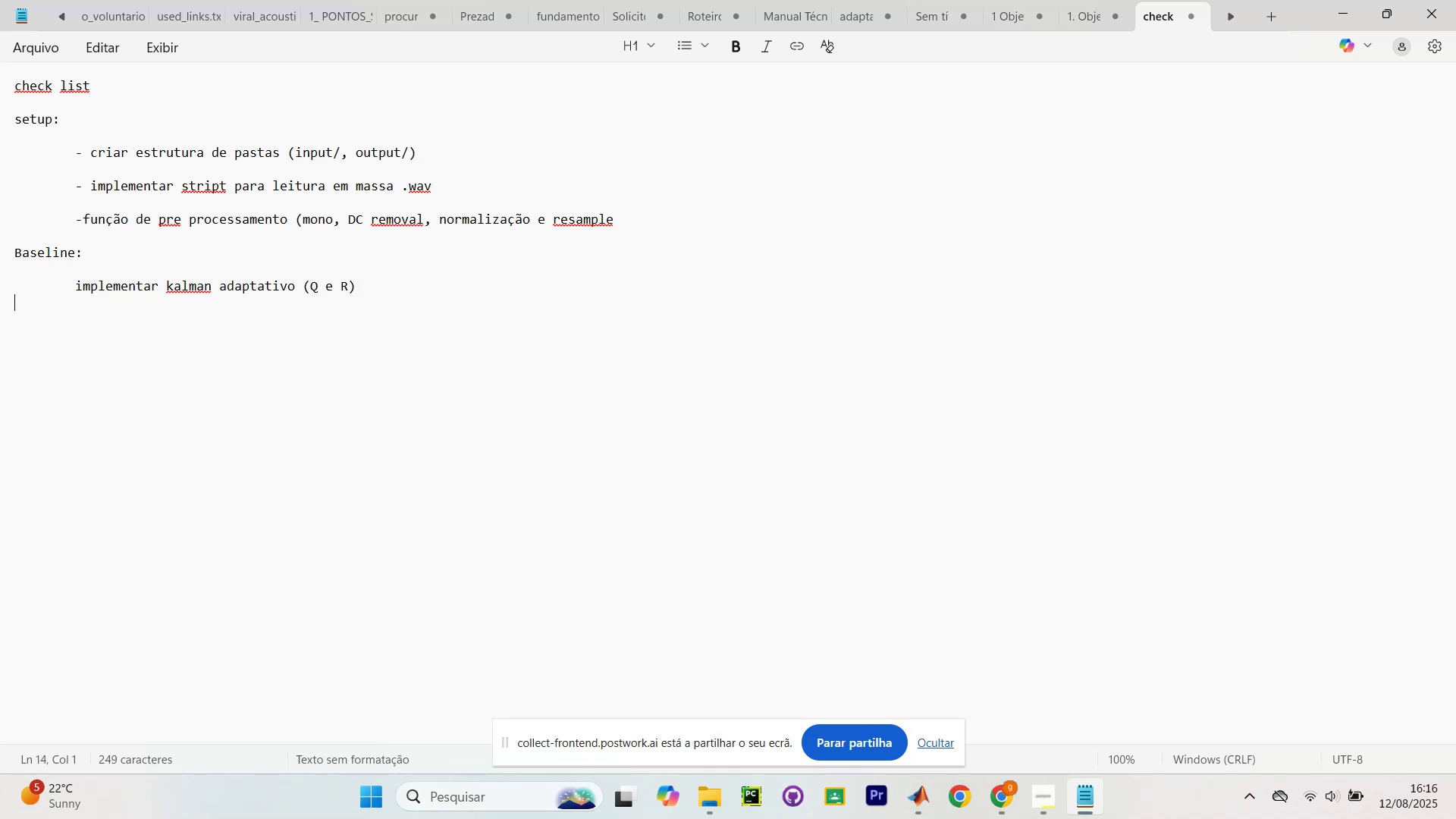 
 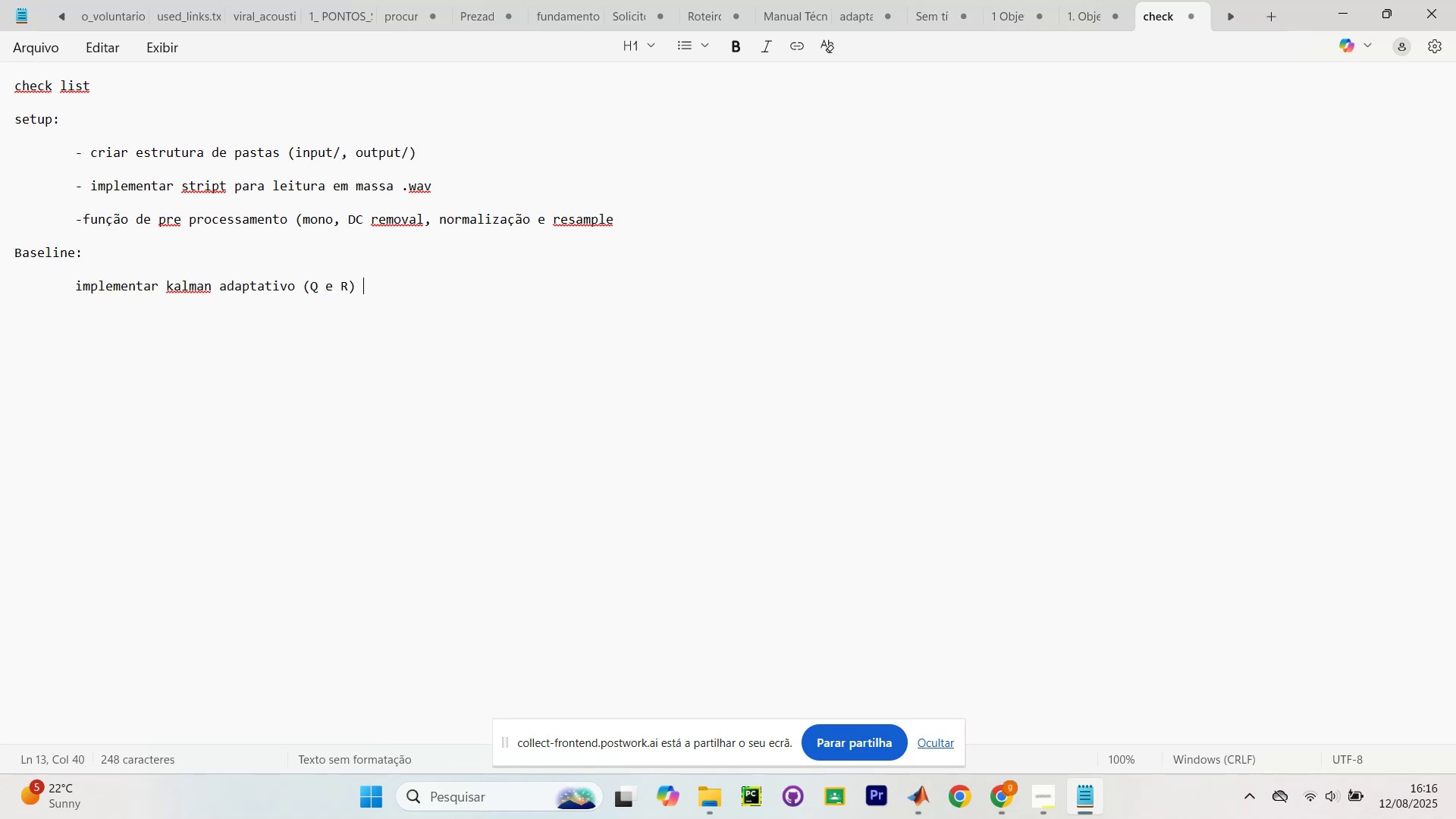 
key(Enter)
 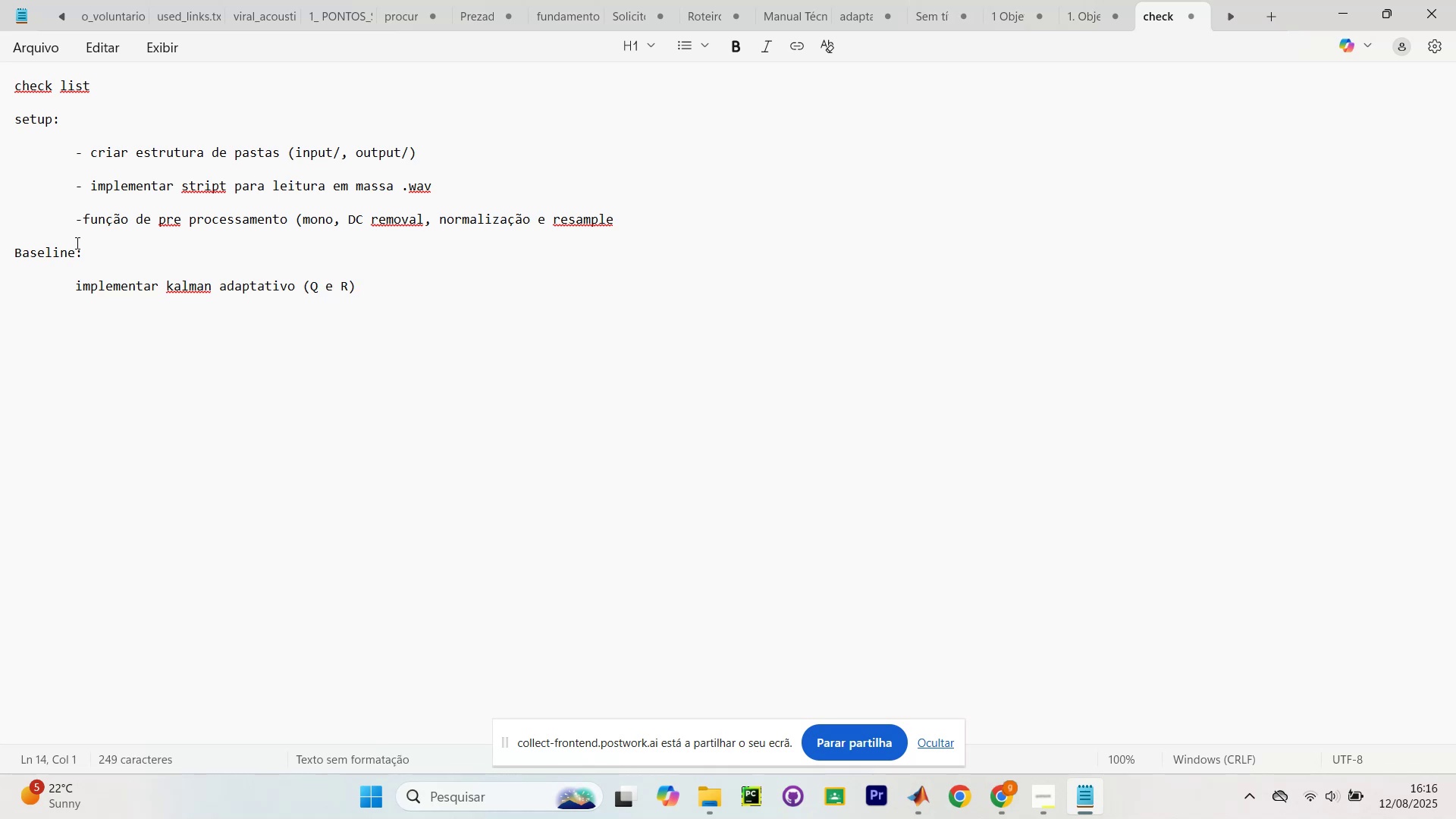 
left_click([77, 284])
 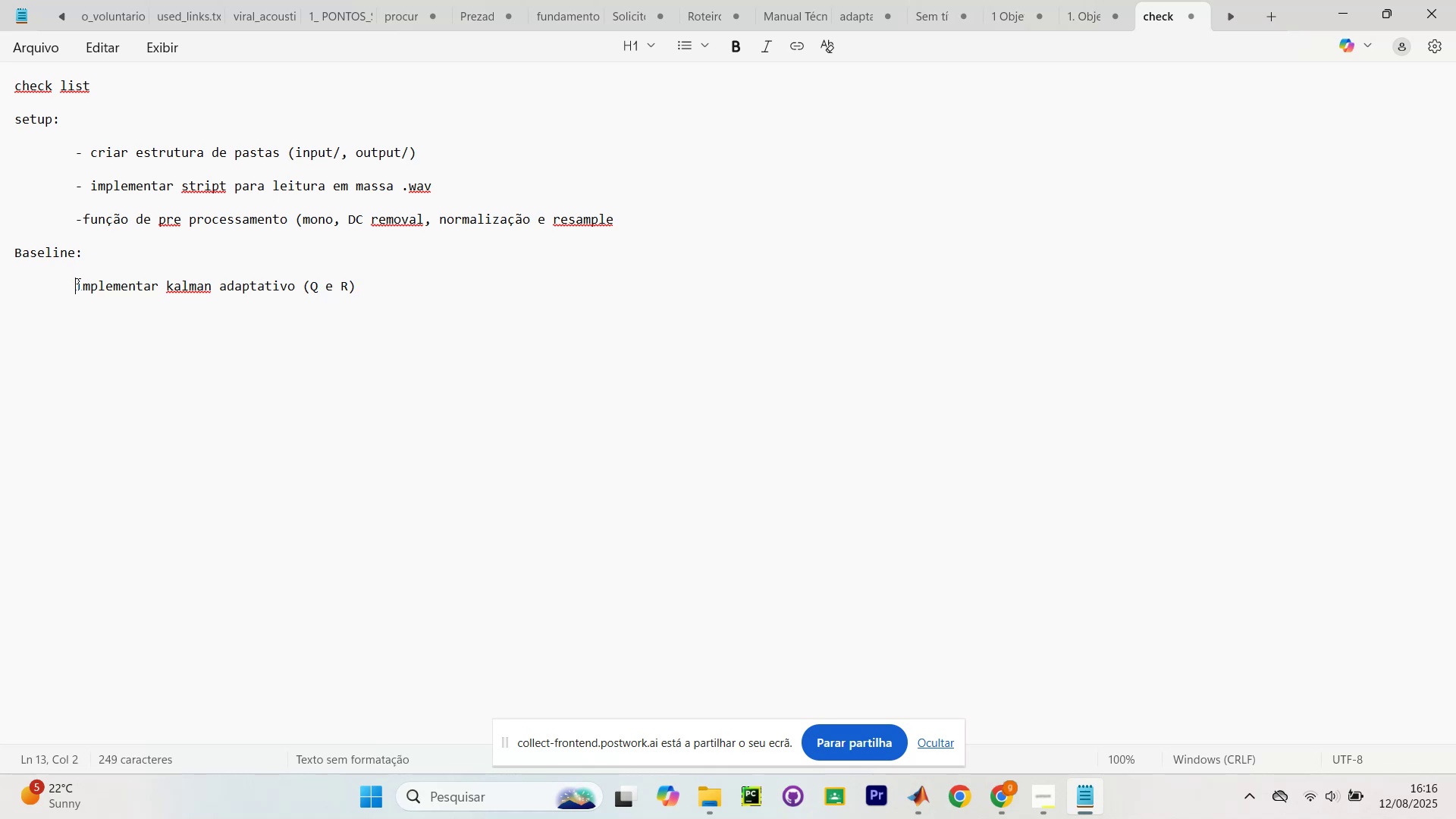 
key(Minus)
 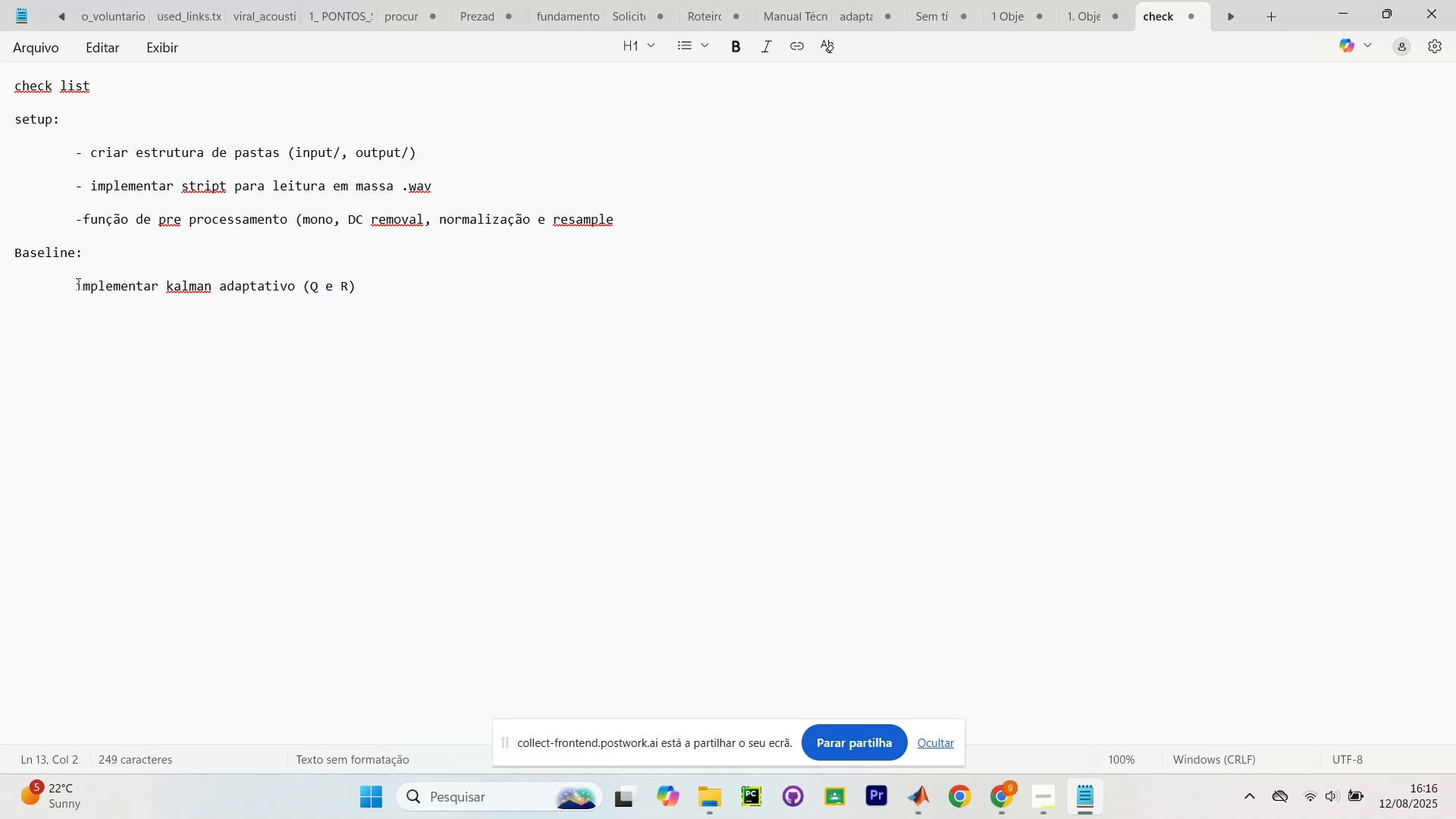 
key(Space)
 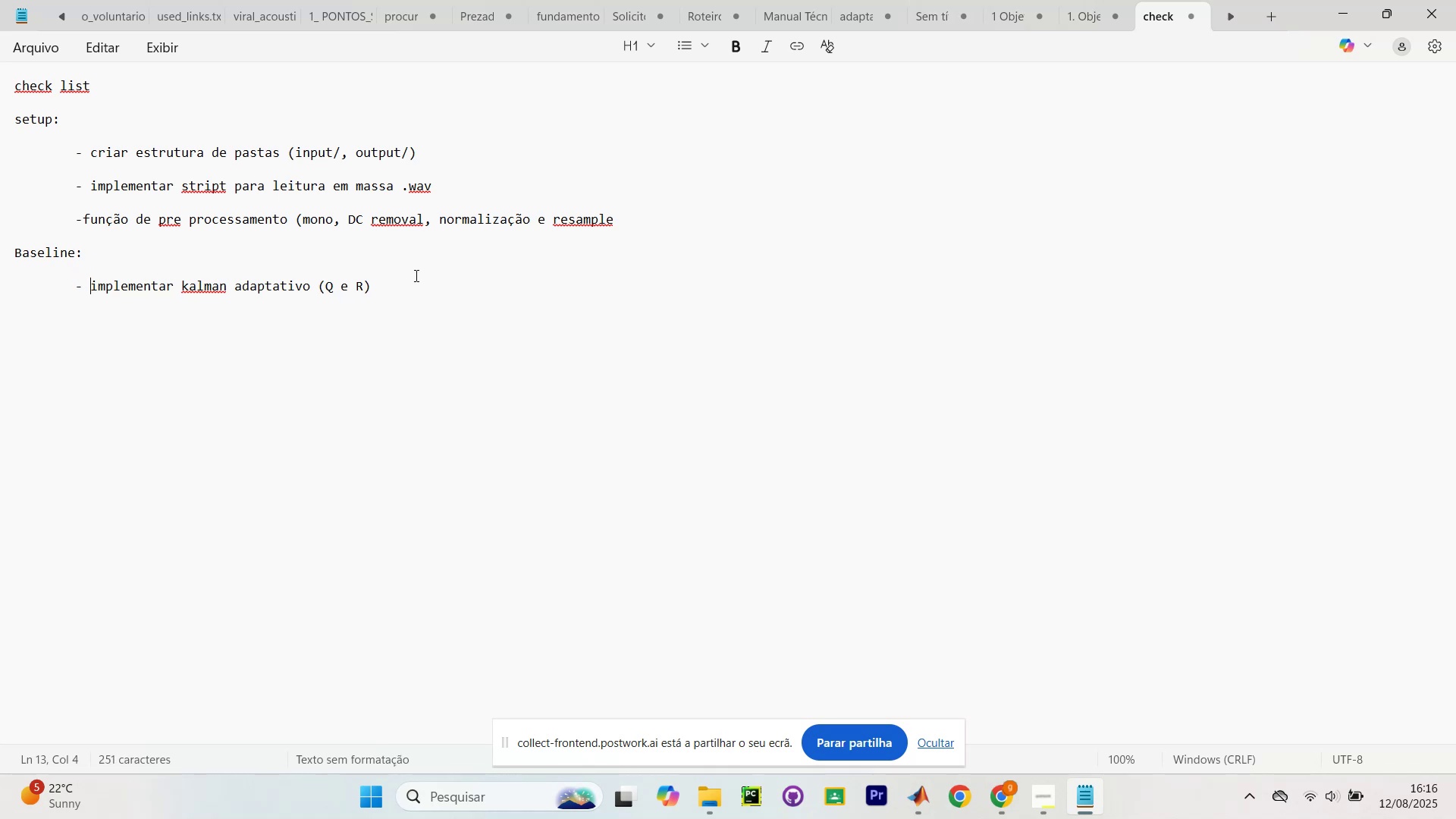 
left_click([425, 287])
 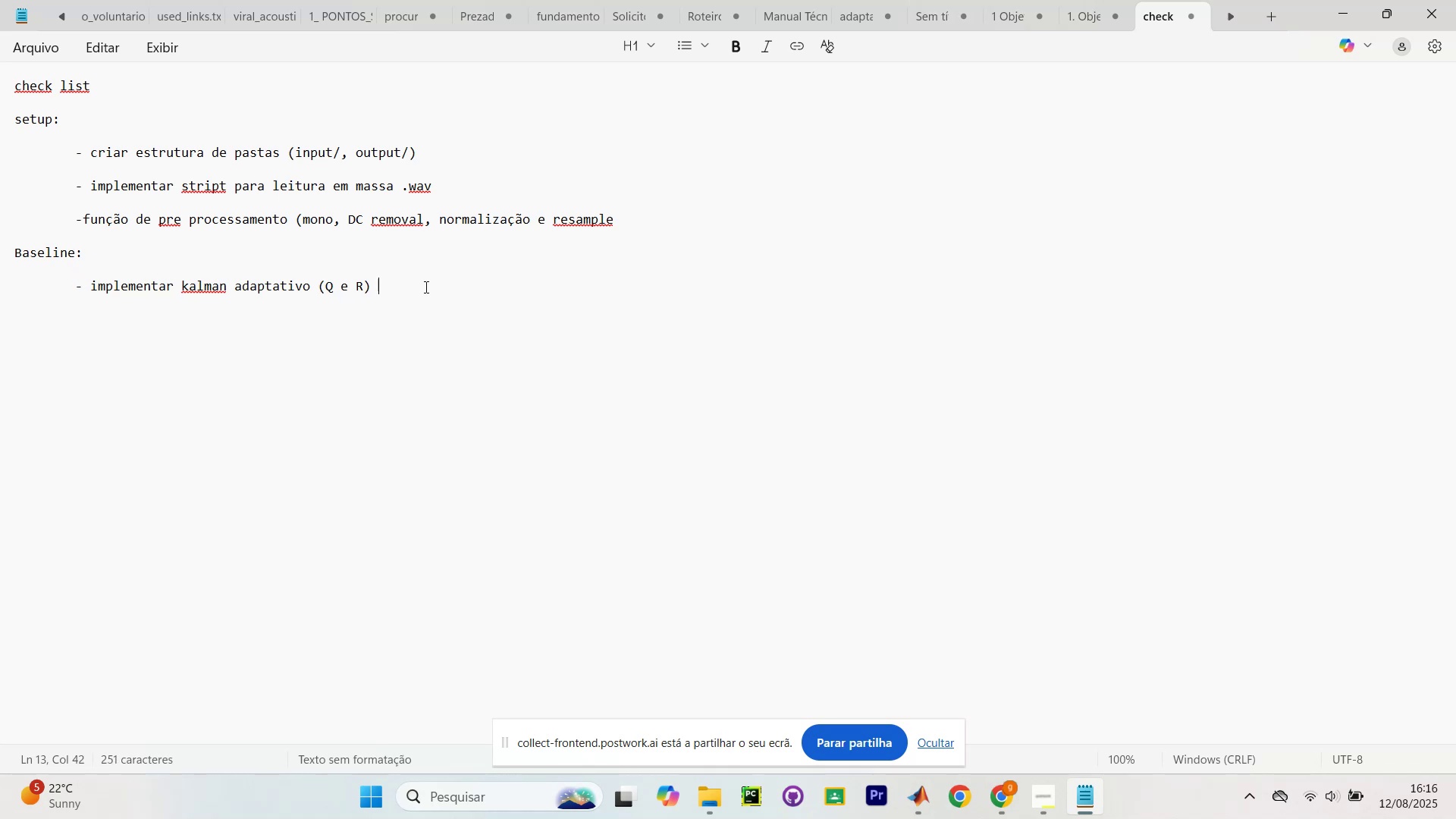 
key(Enter)
 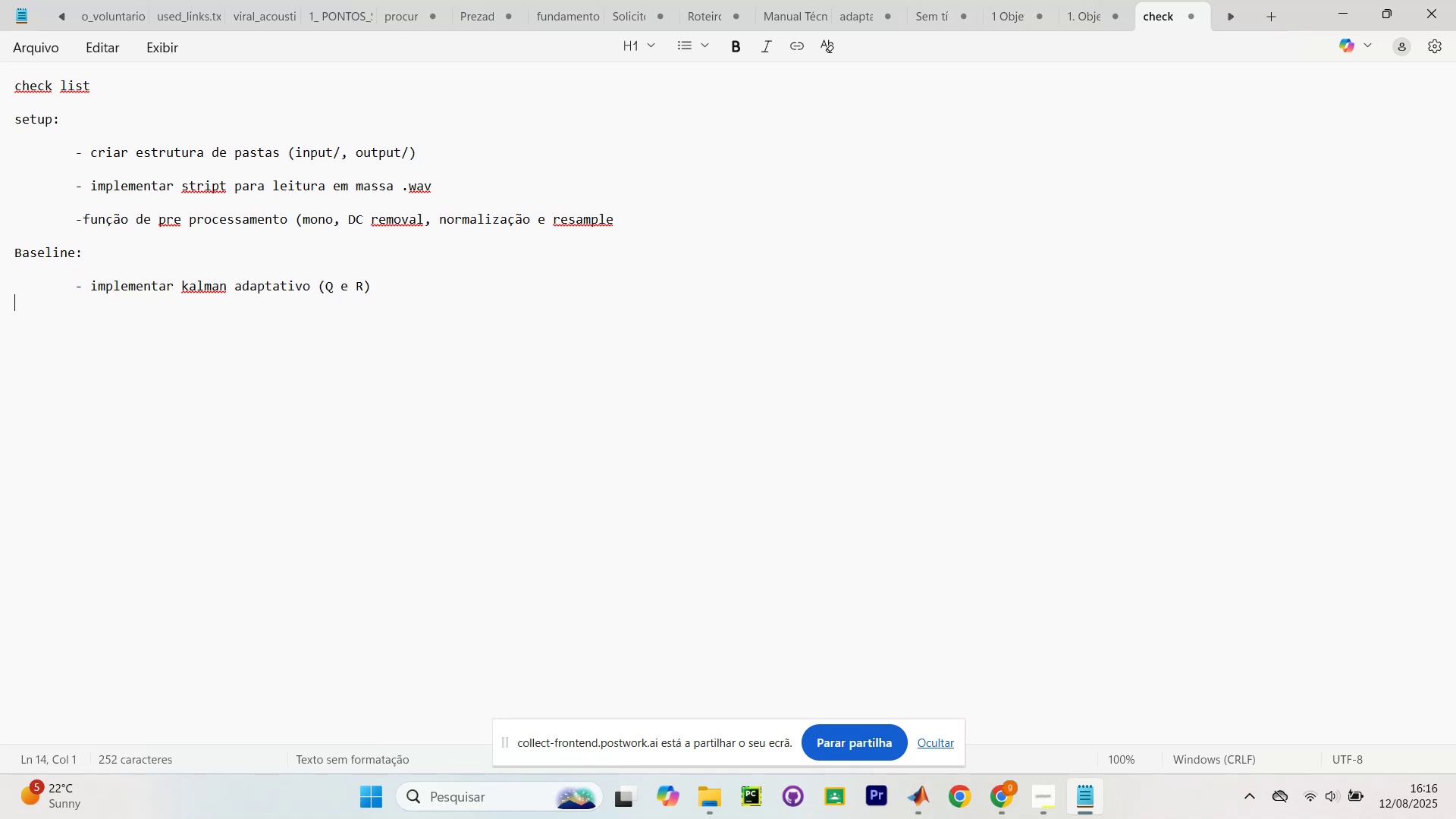 
key(Enter)
 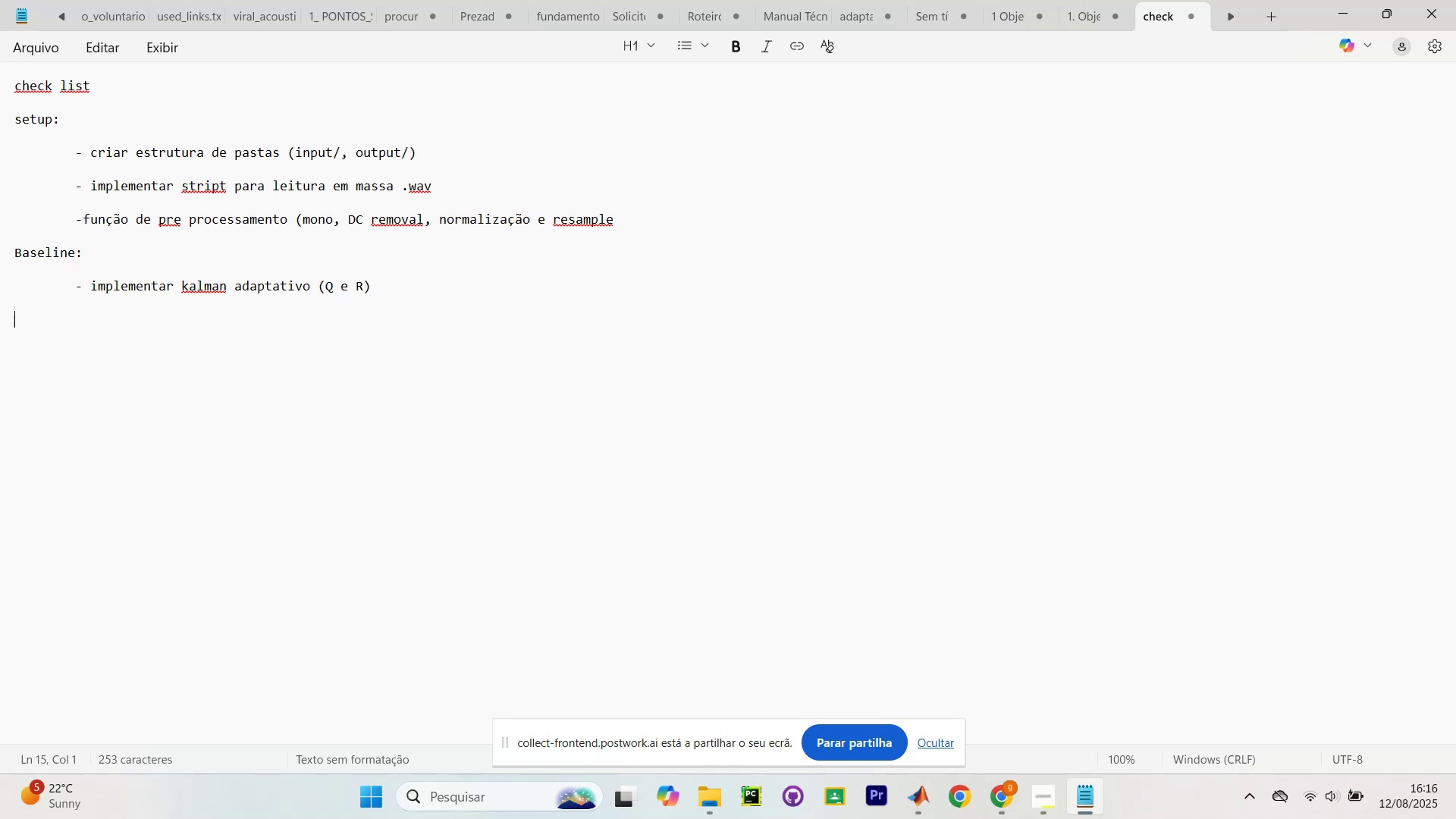 
key(Tab)
 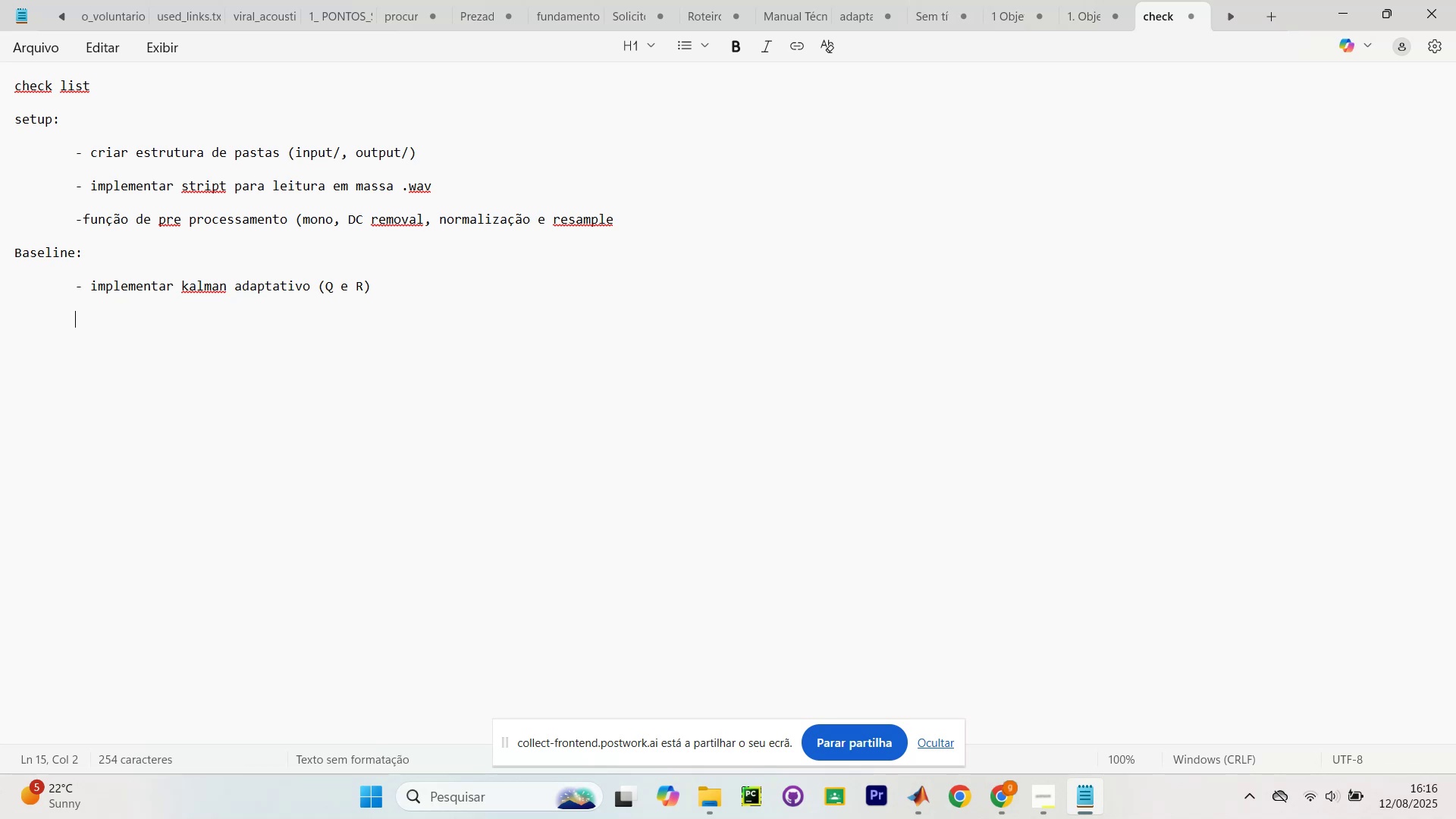 
wait(13.18)
 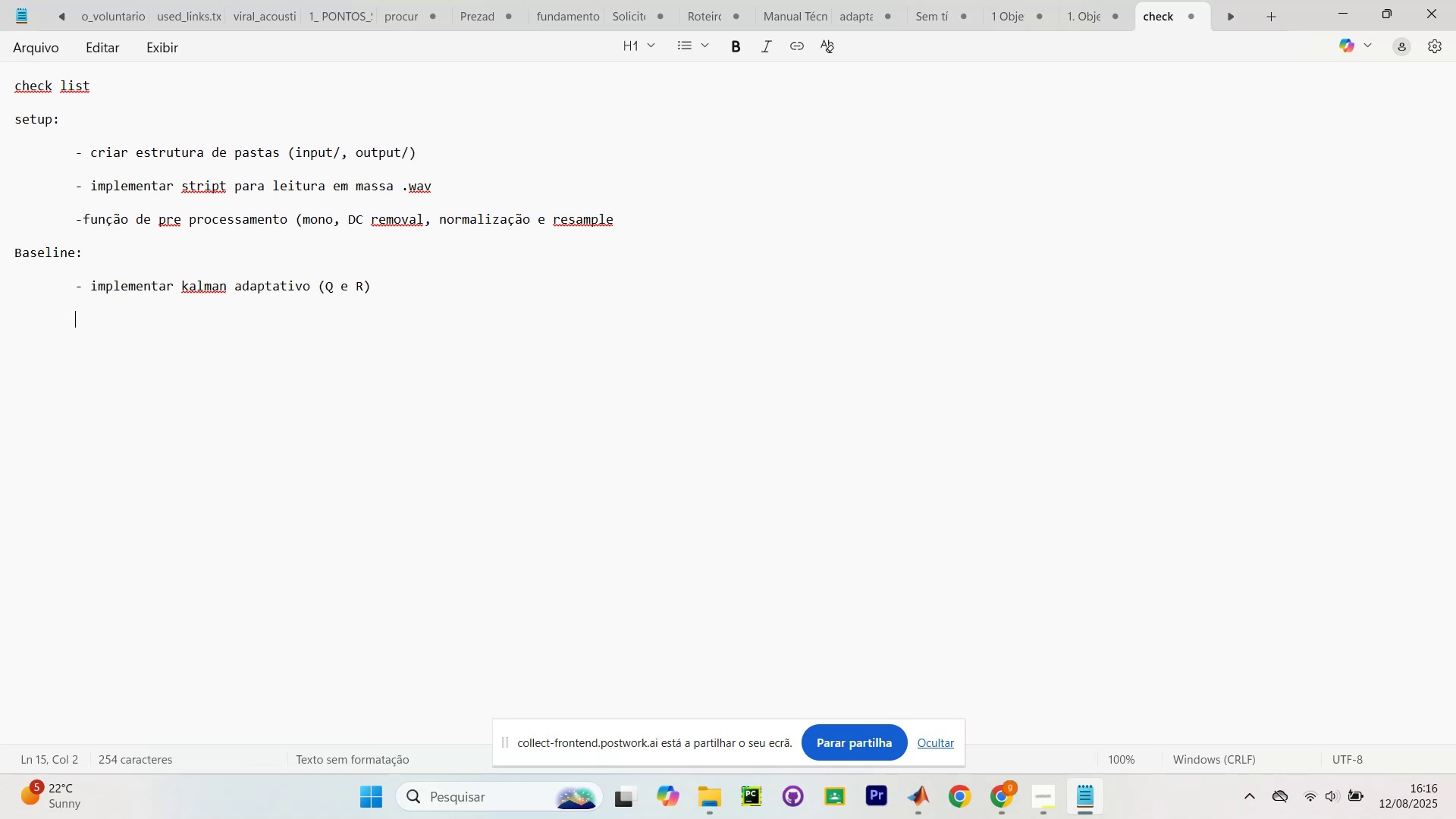 
key(Minus)
 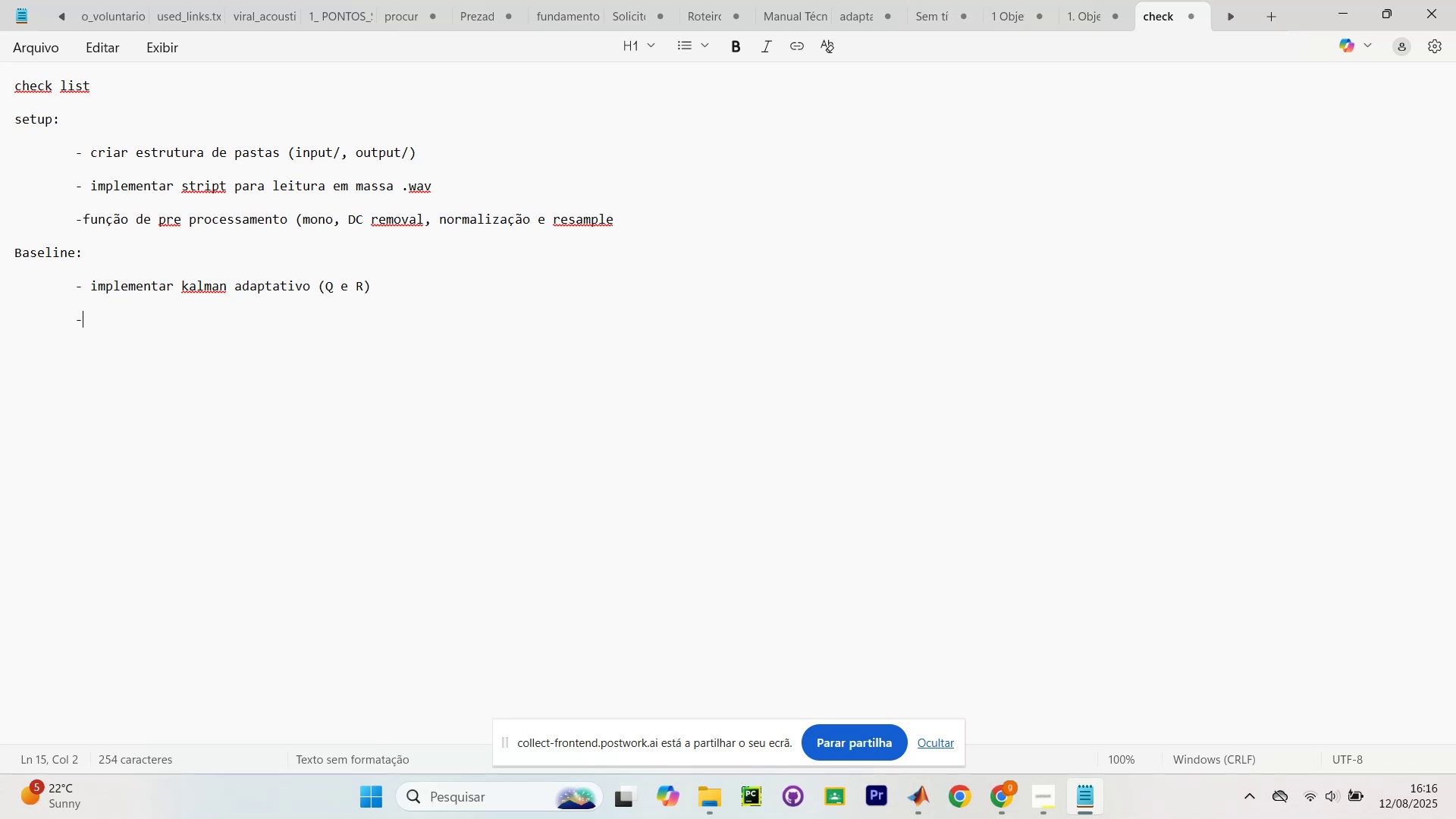 
key(Space)
 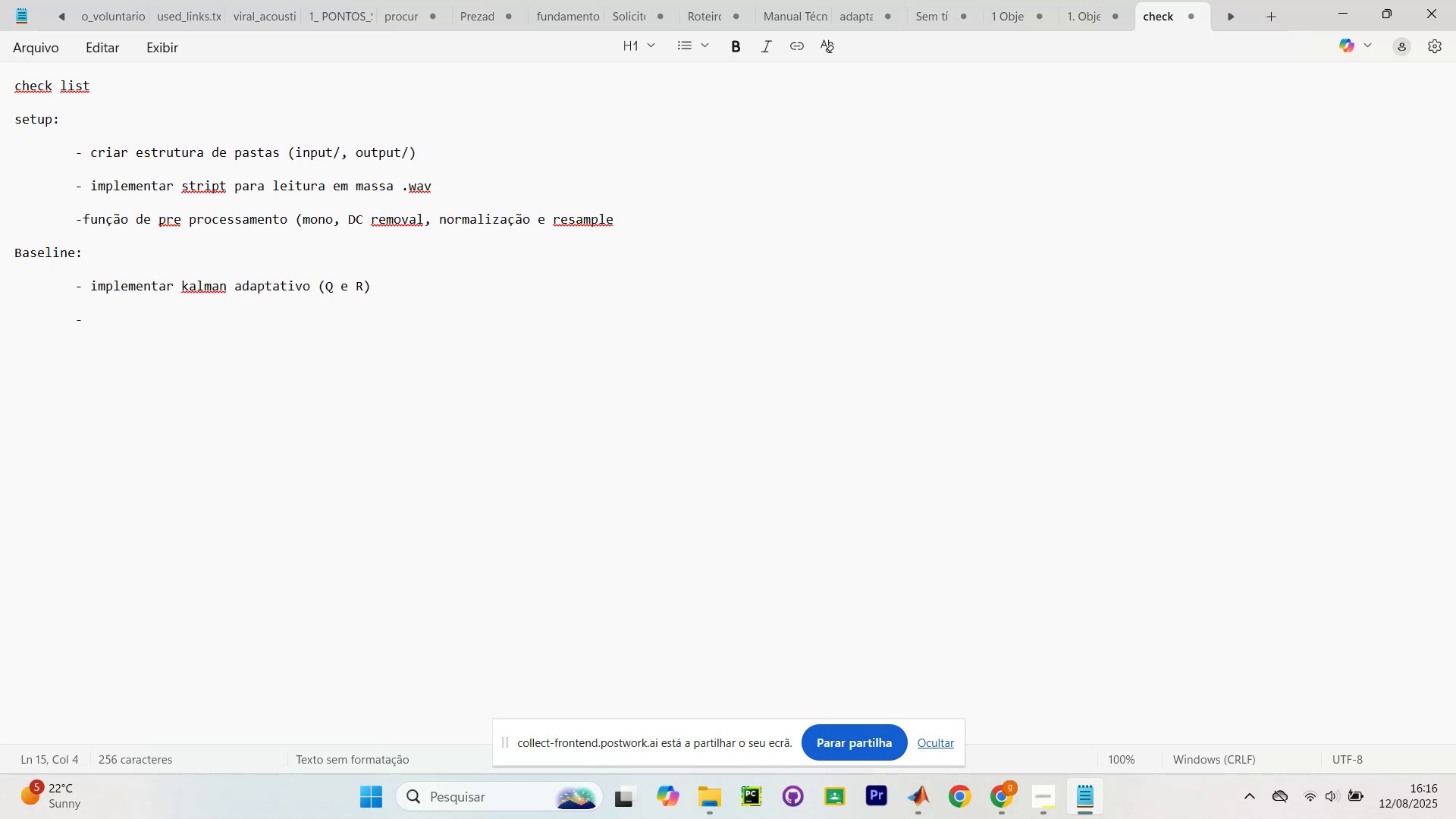 
wait(29.69)
 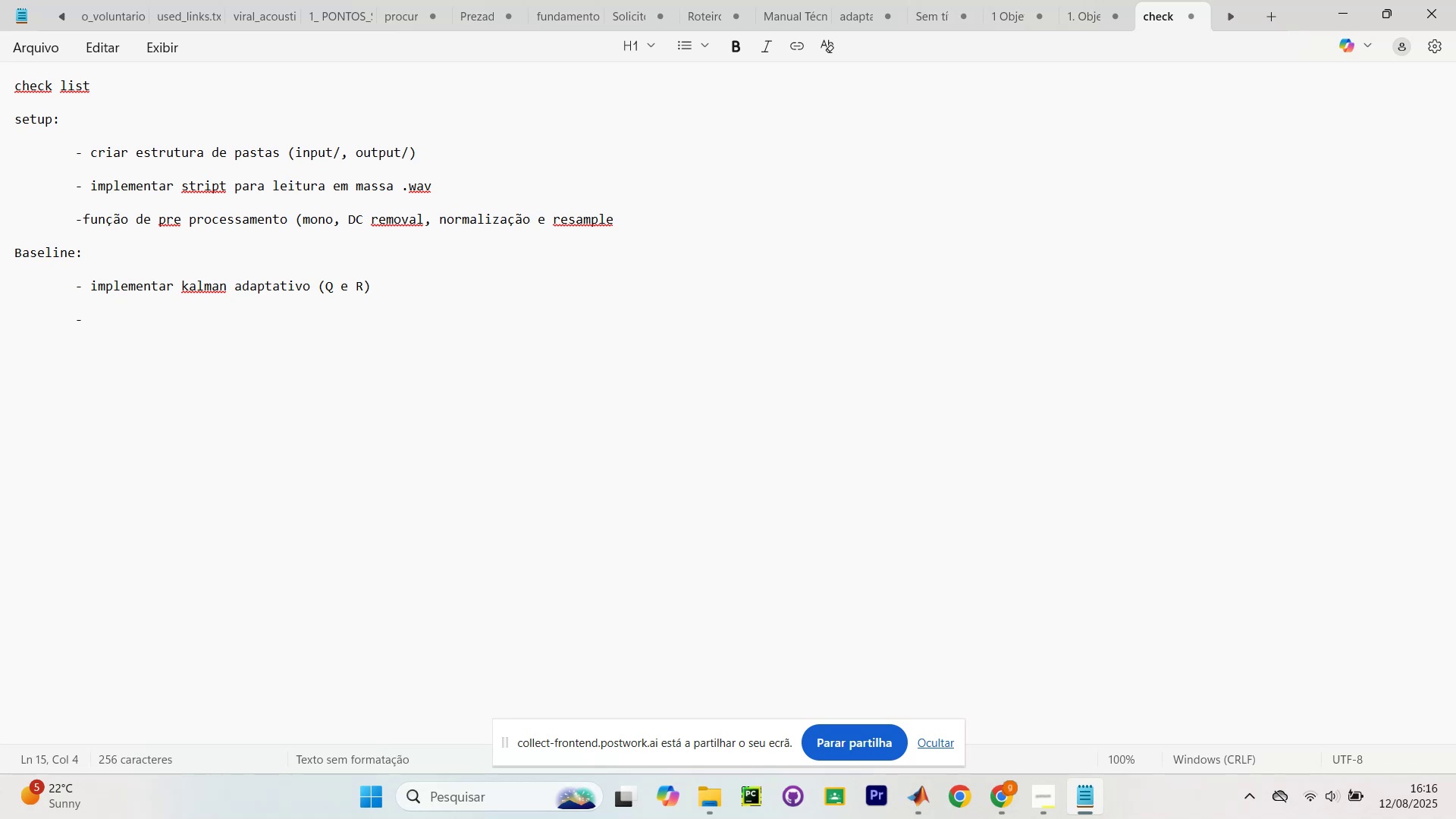 
left_click([312, 338])
 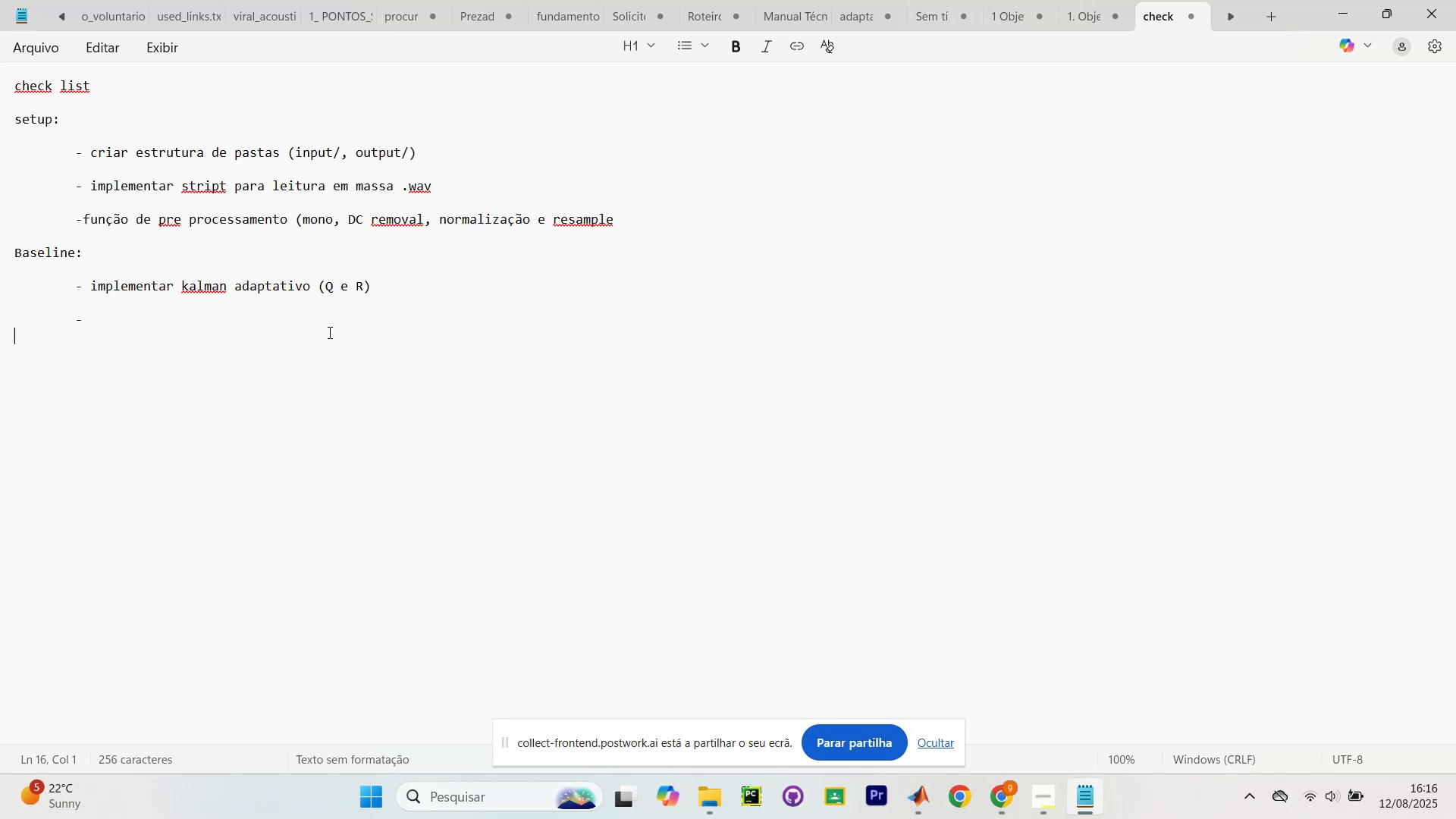 
left_click([328, 332])
 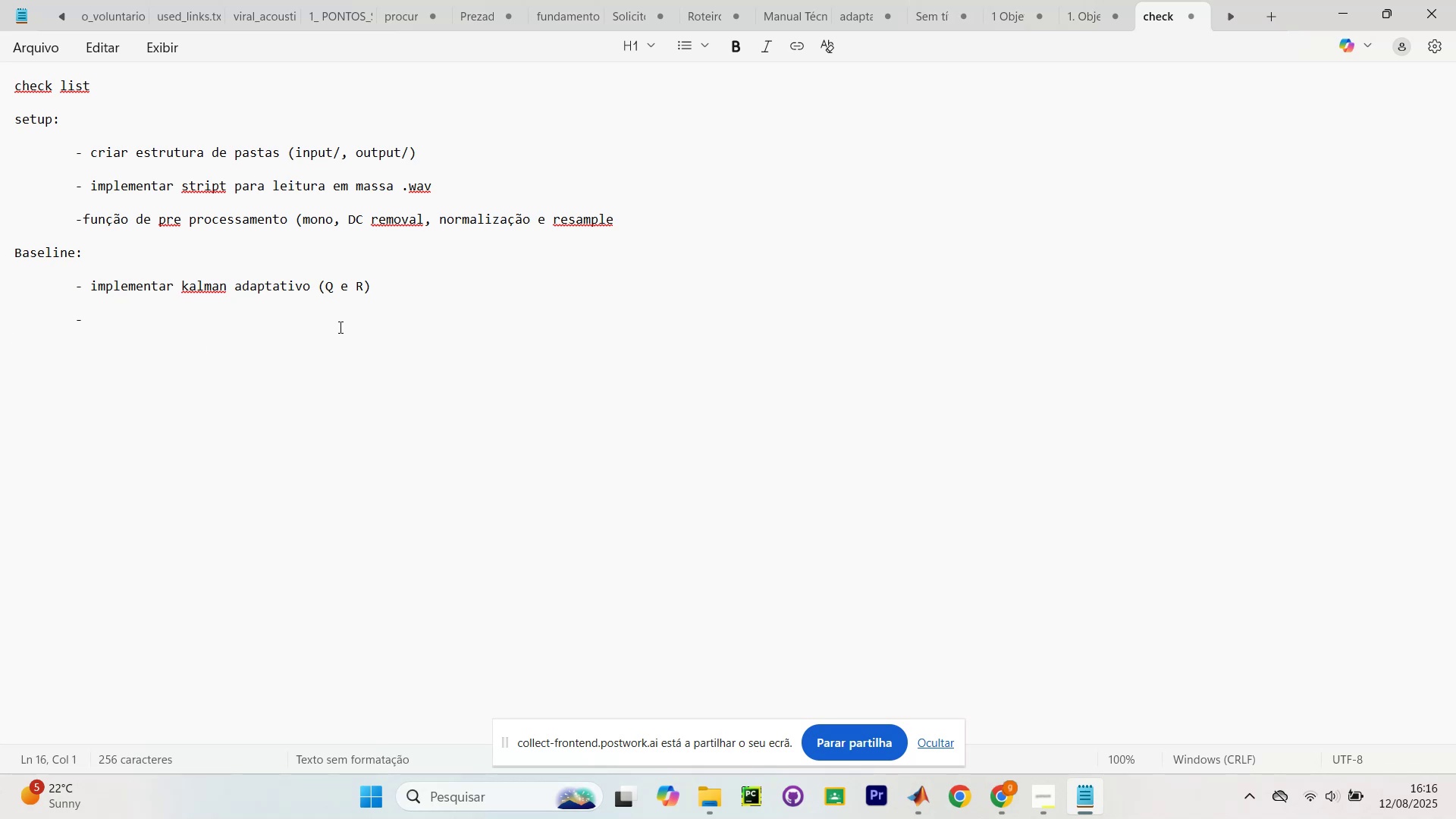 
left_click([339, 327])
 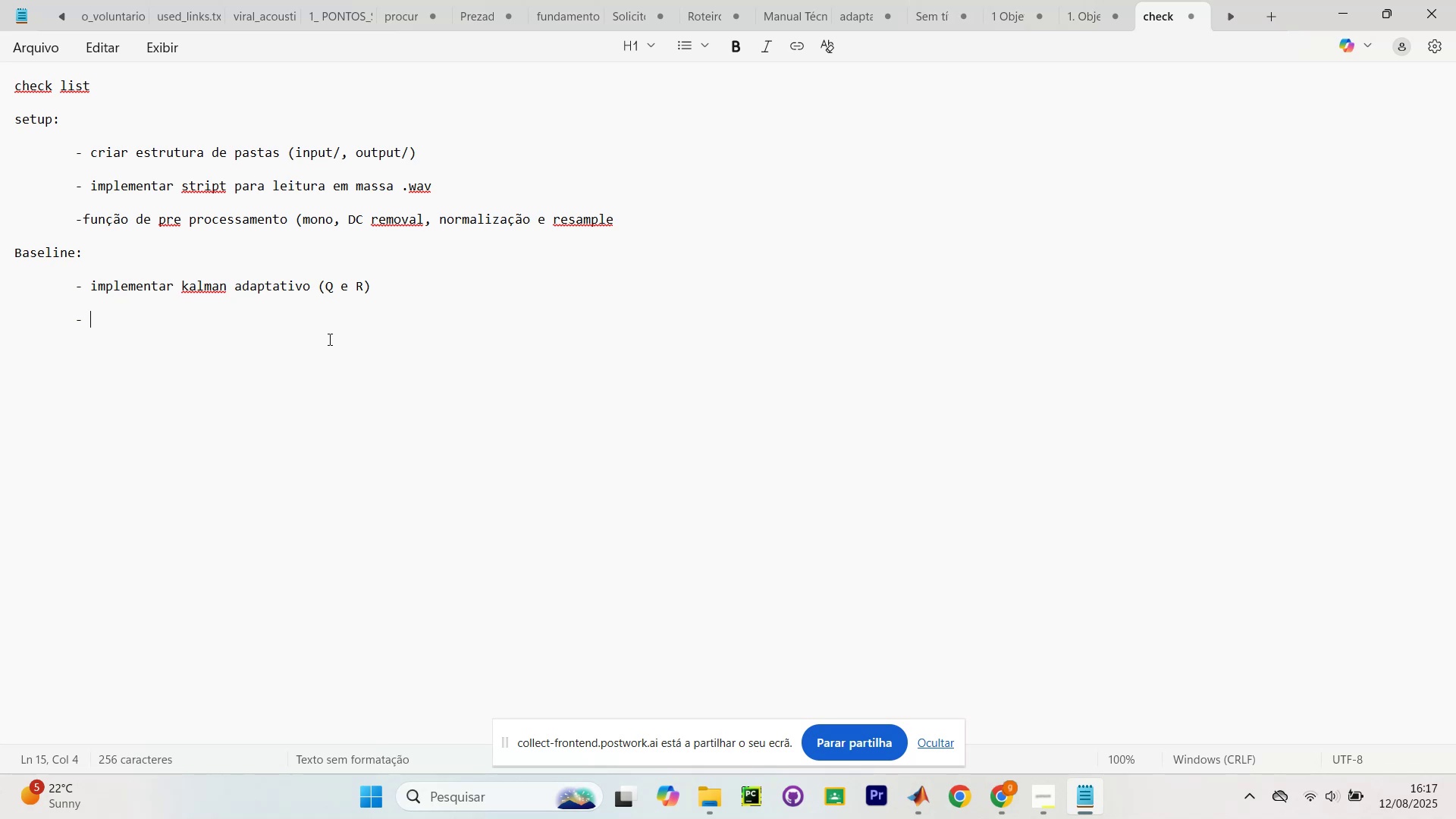 
wait(14.3)
 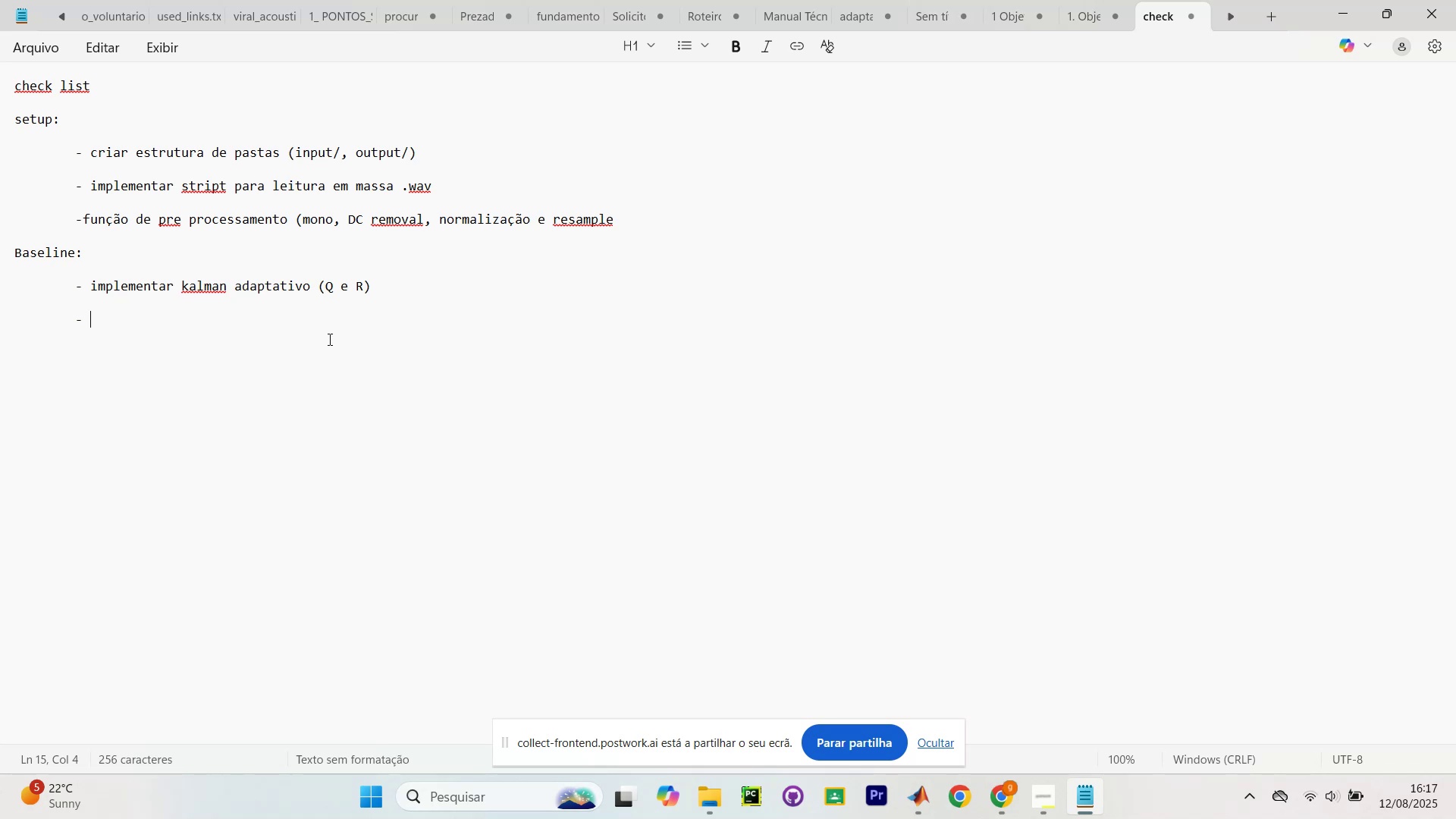 
type(rodar em 3 arquivos de terste)
key(Backspace)
key(Backspace)
key(Backspace)
key(Backspace)
type(ste)
 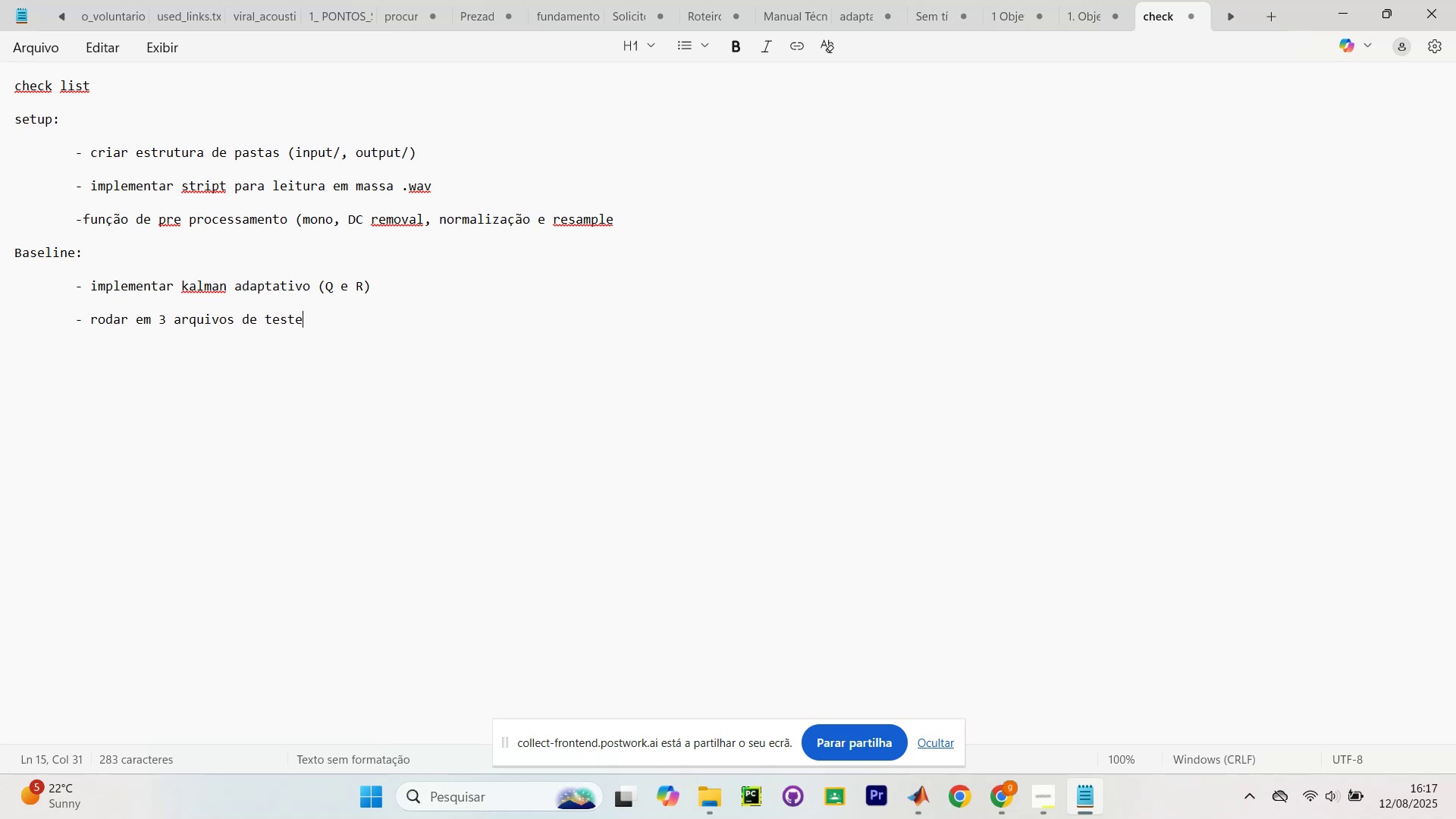 
key(Enter)
 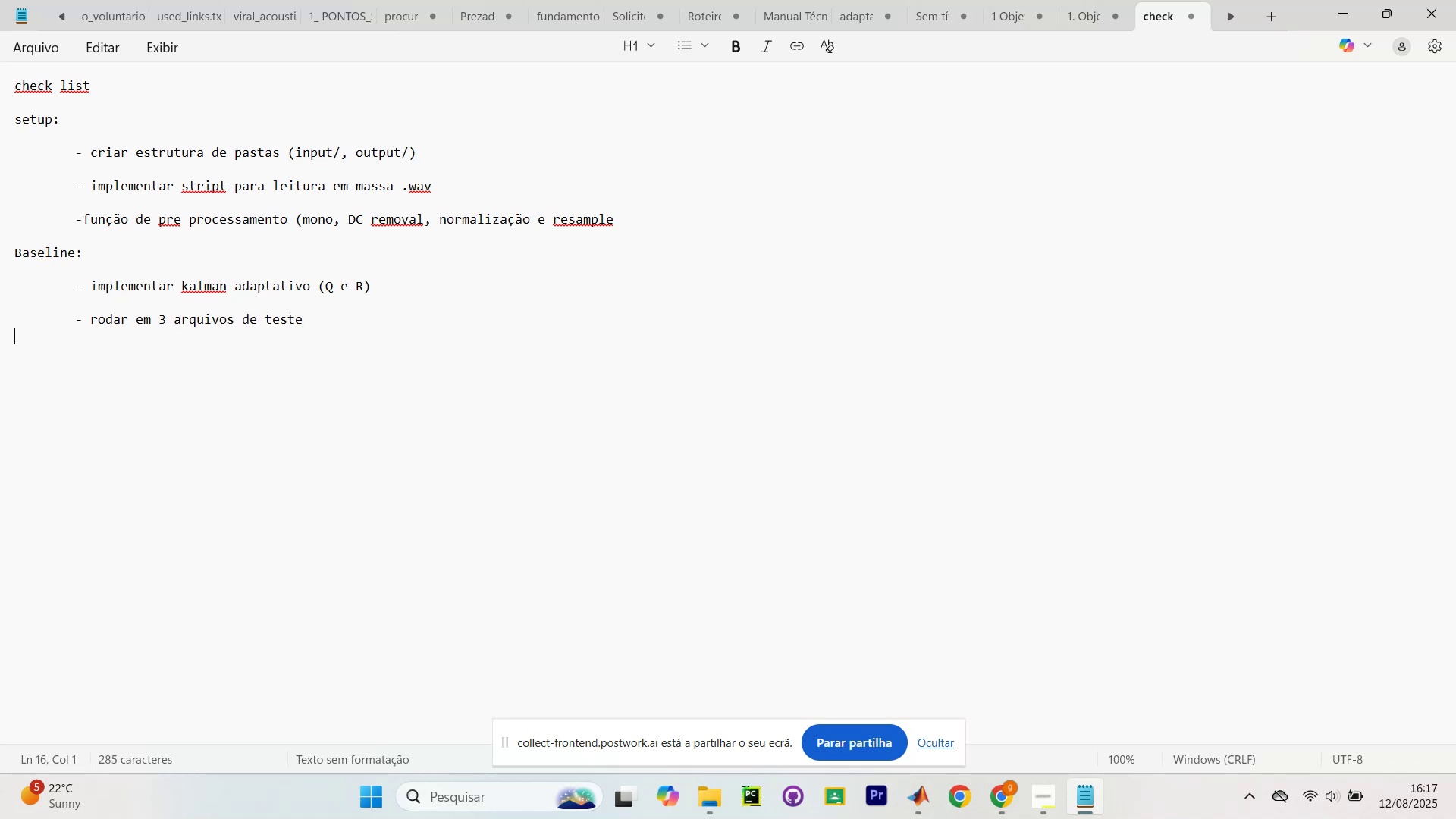 
key(Enter)
 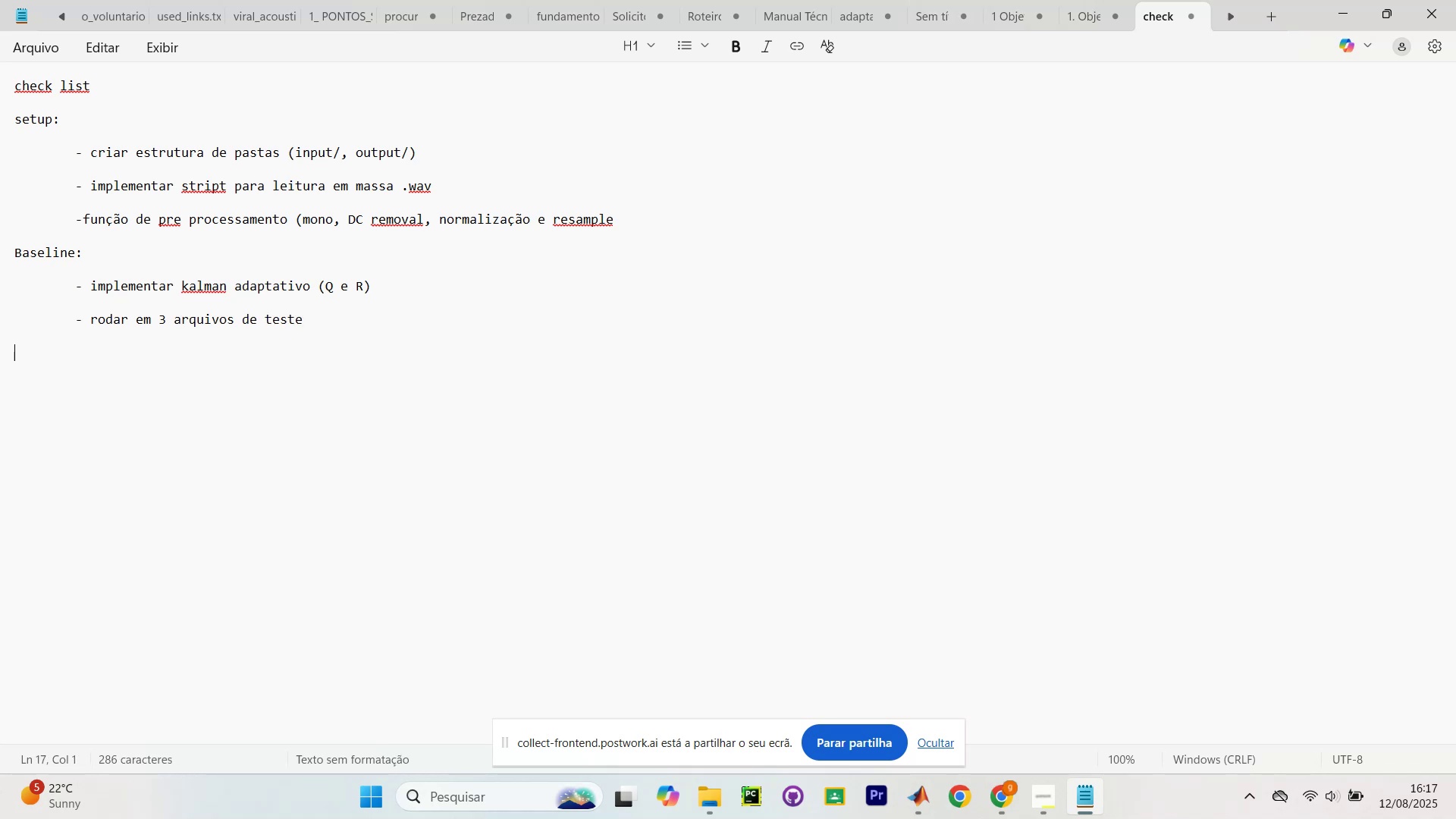 
key(Tab)
type(- Menir)
key(Backspace)
key(Backspace)
key(Backspace)
type(dir NRR e chegar )
key(Backspace)
key(Backspace)
key(Backspace)
key(Backspace)
type(car espectrogramas)
 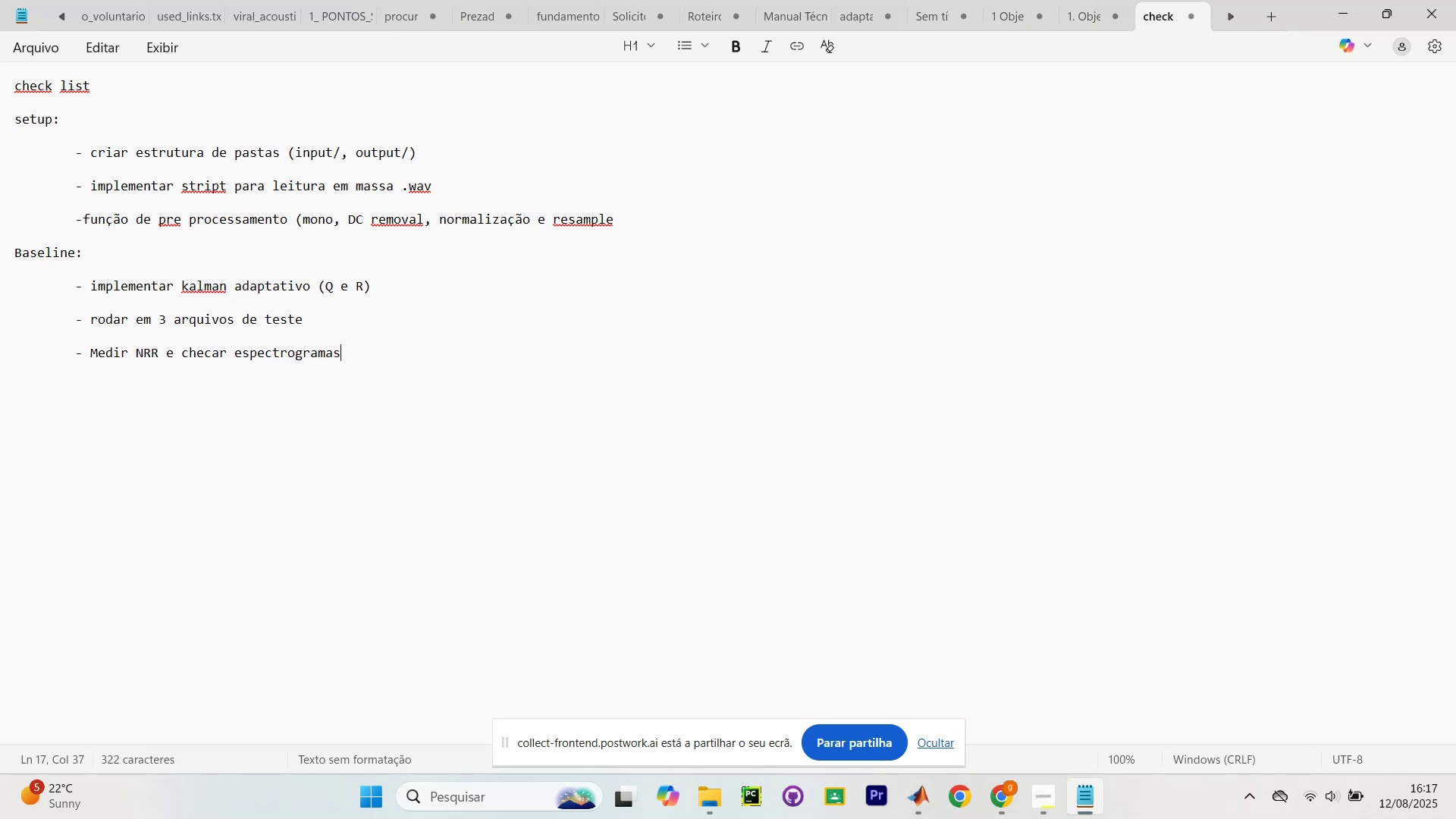 
key(Enter)
 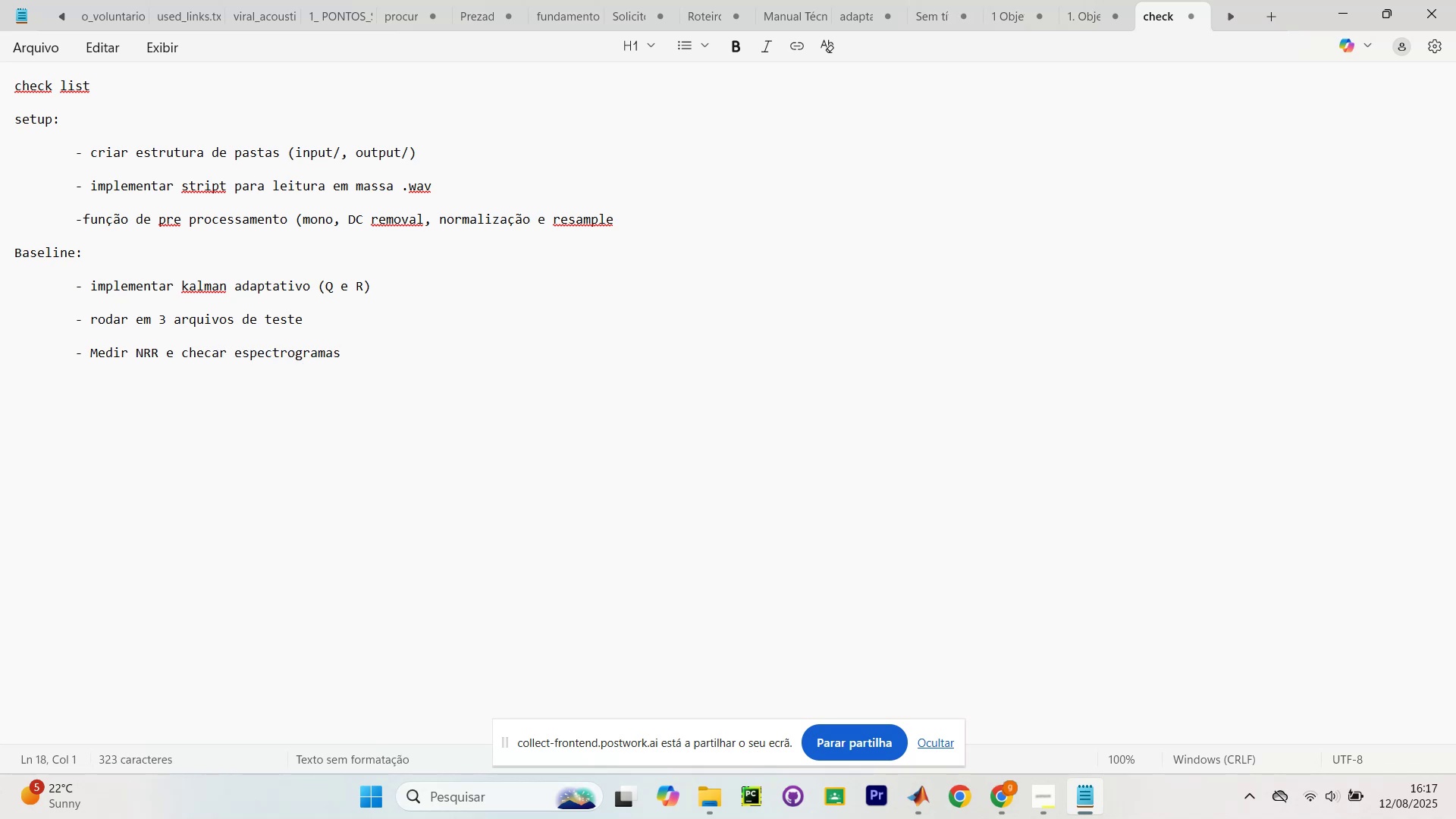 
key(Enter)
 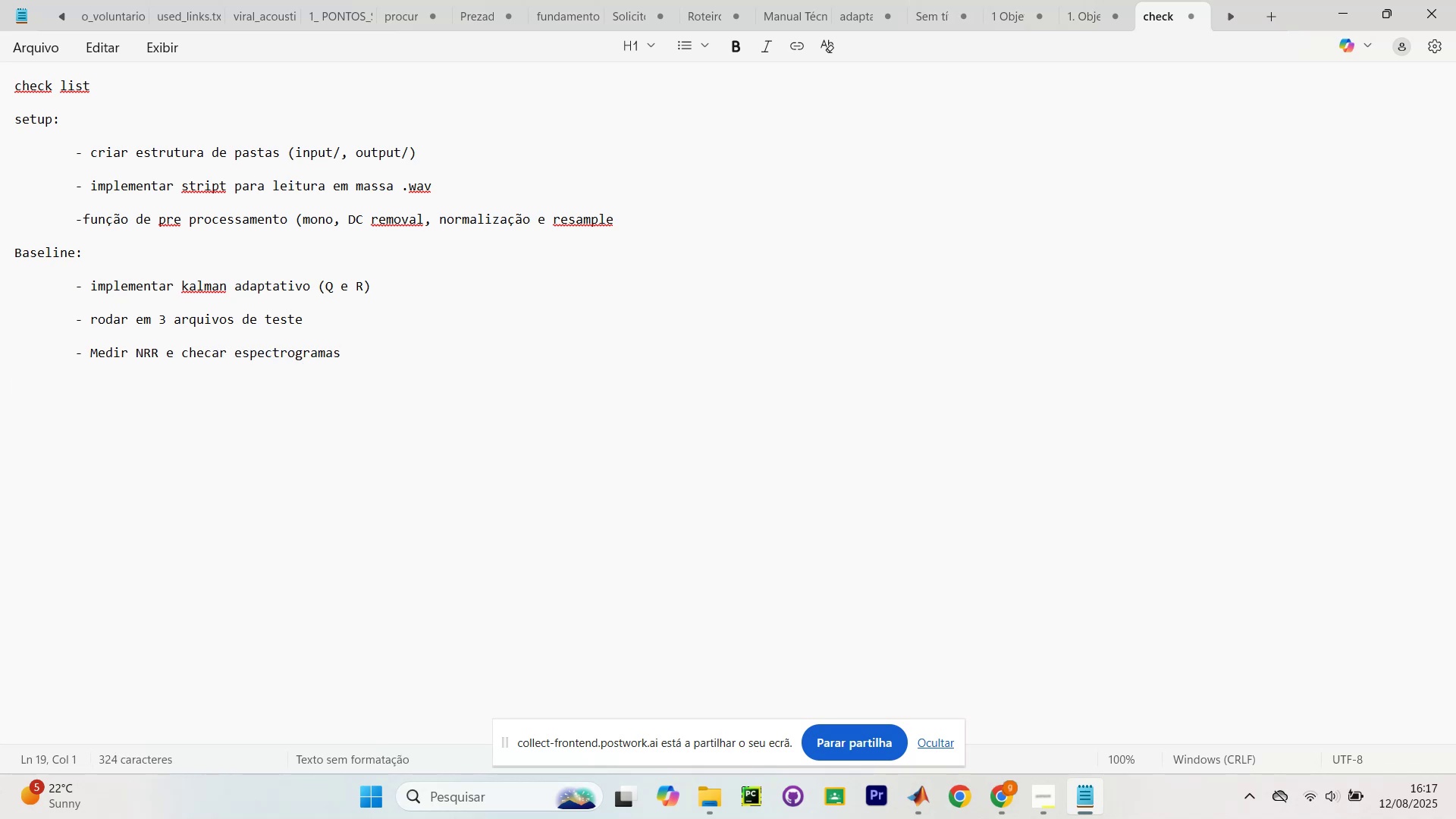 
type(Modelo AR(p) _ Kam)
key(Backspace)
key(Backspace)
key(Backspace)
key(Backspace)
key(Backspace)
type(+ Kam)
key(Backspace)
type(lman)
 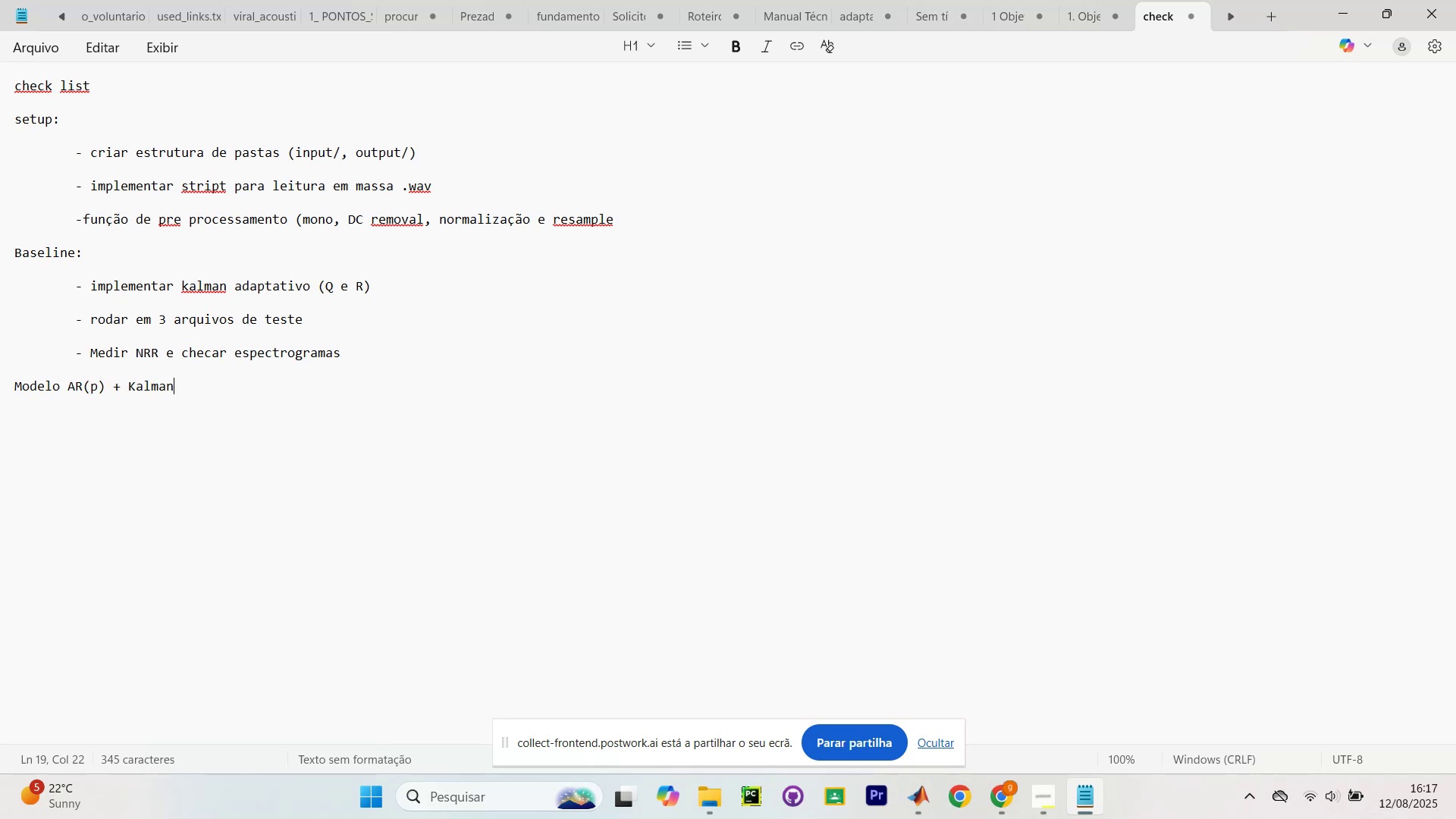 
key(Enter)
 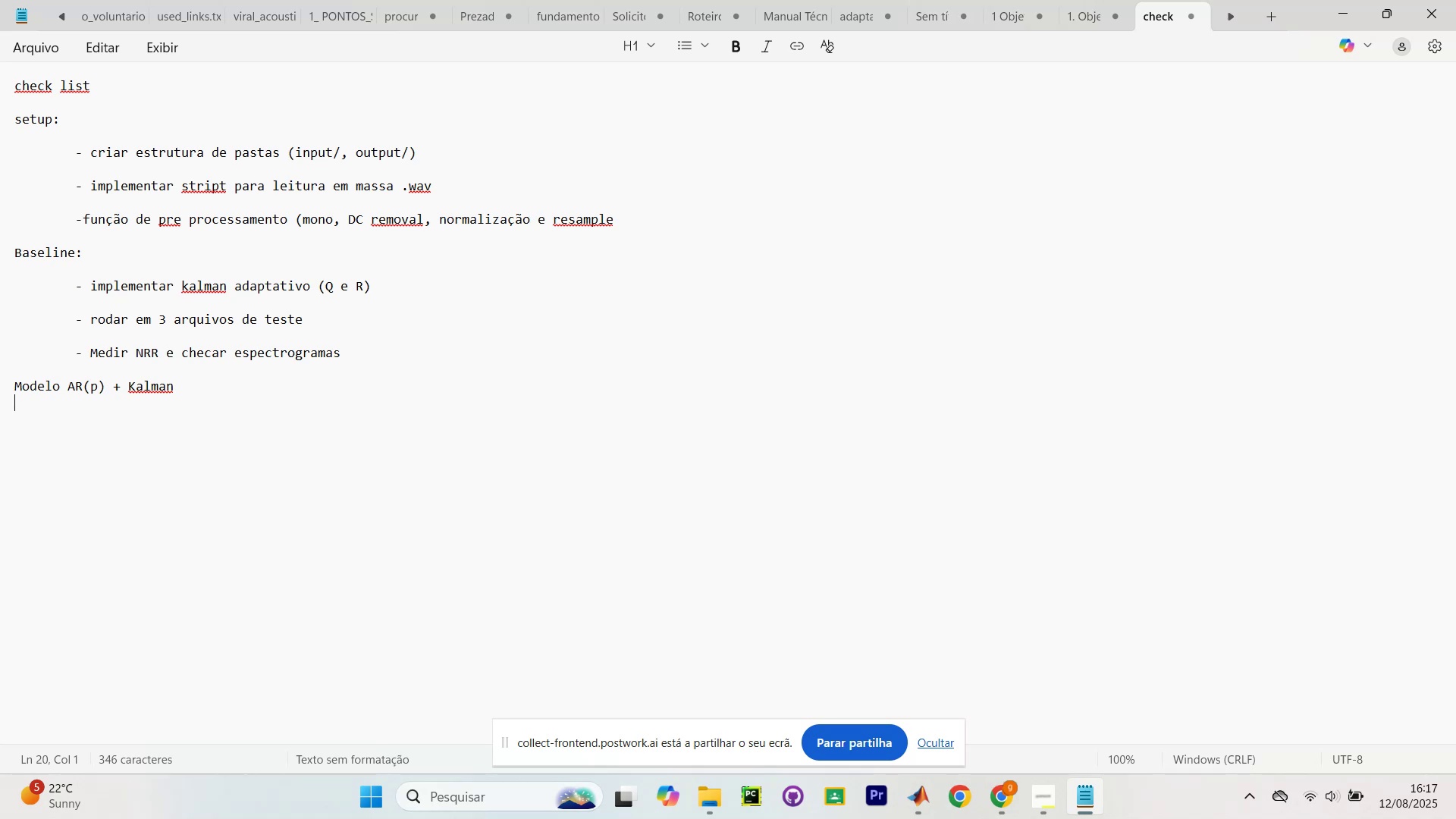 
key(Enter)
 